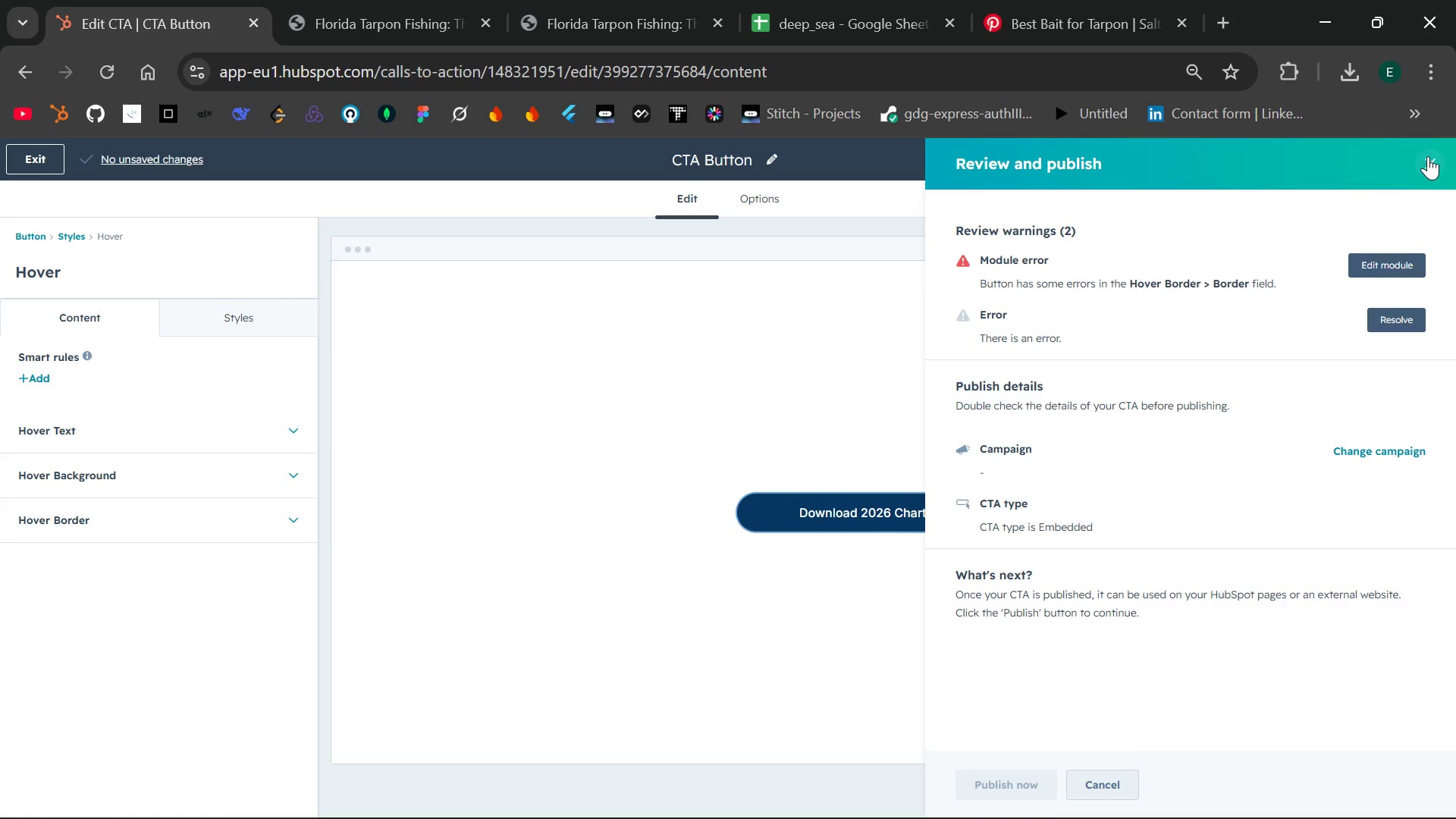 
left_click([1428, 156])
 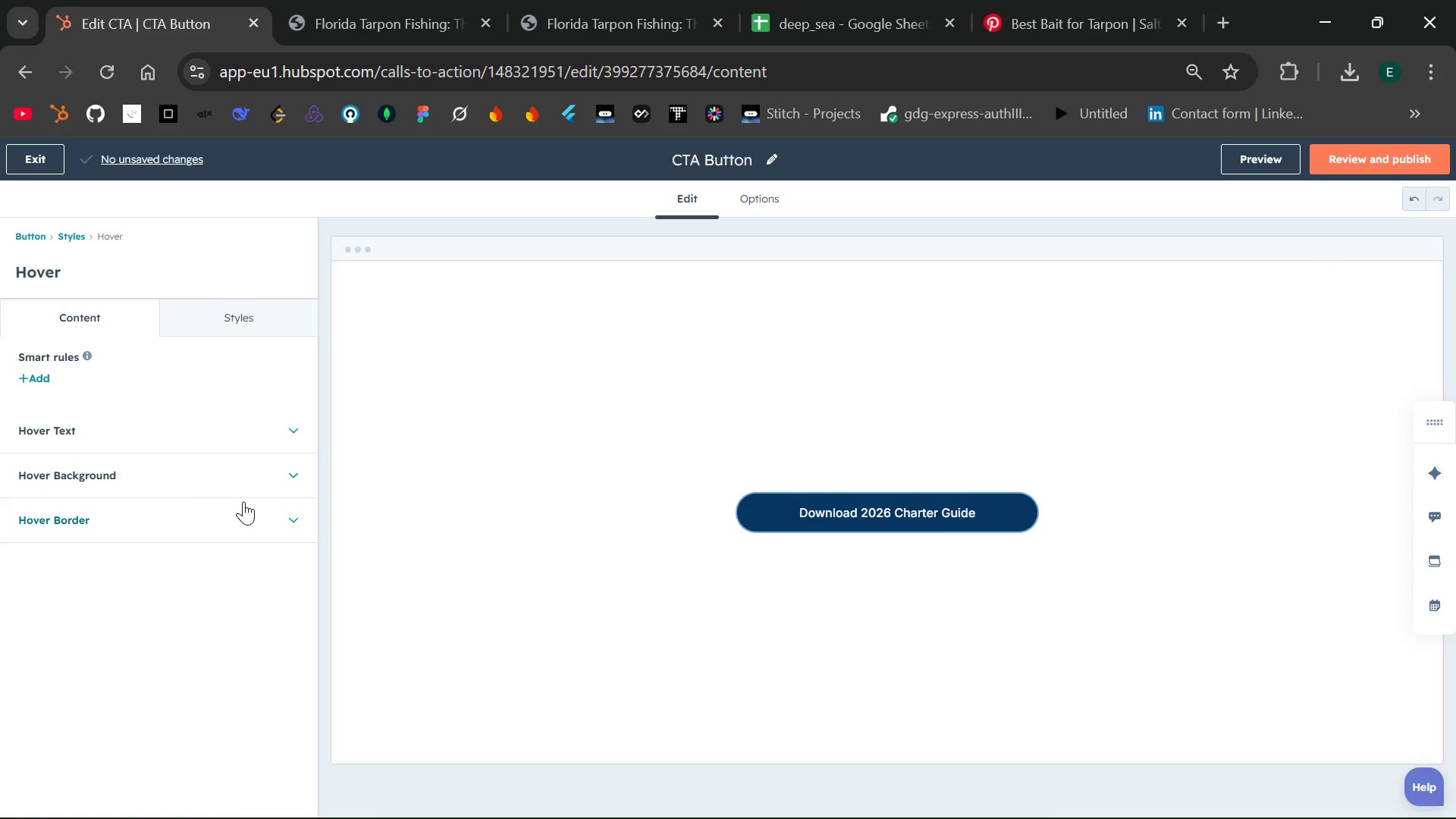 
left_click([221, 509])
 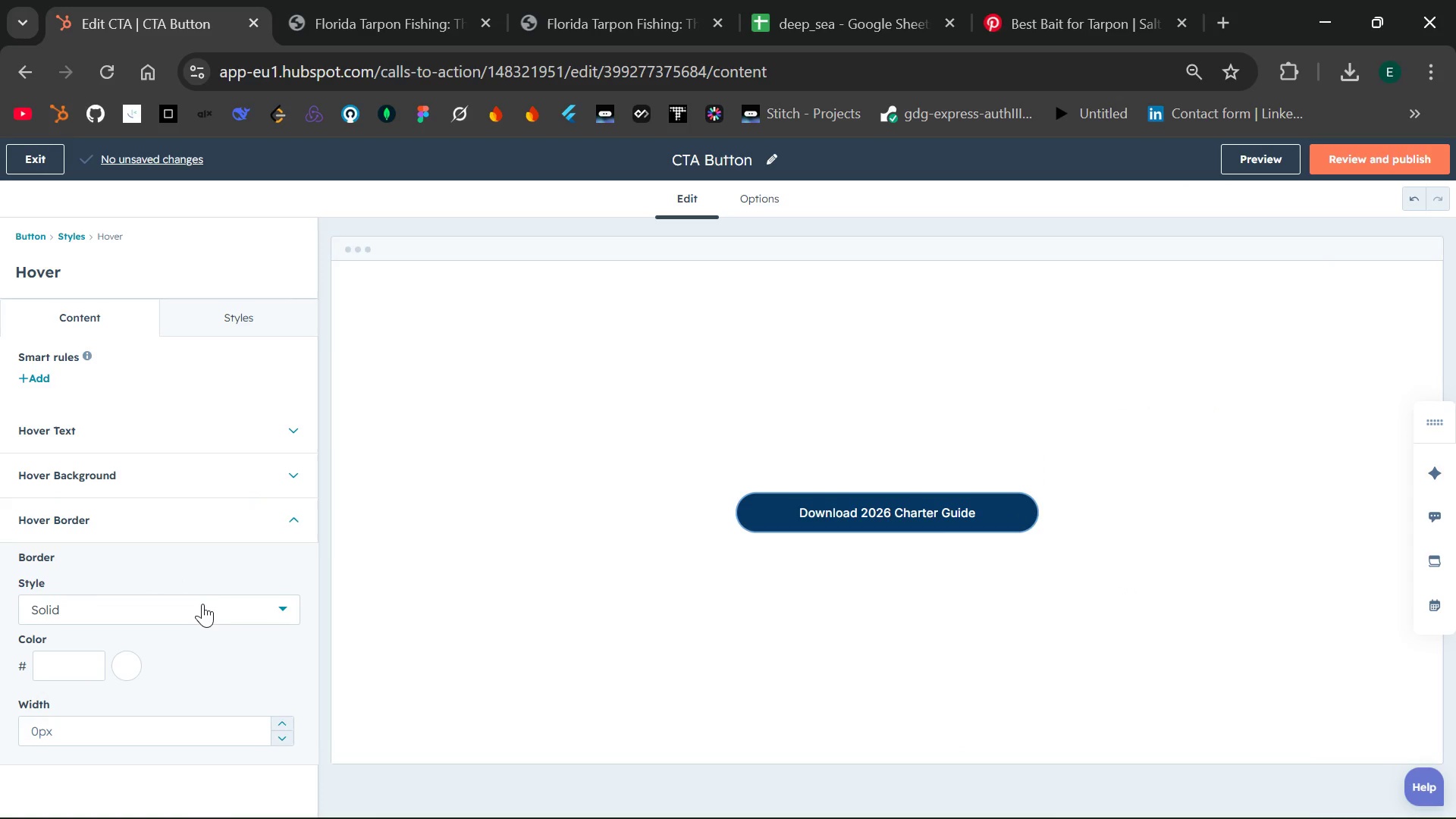 
left_click([271, 603])
 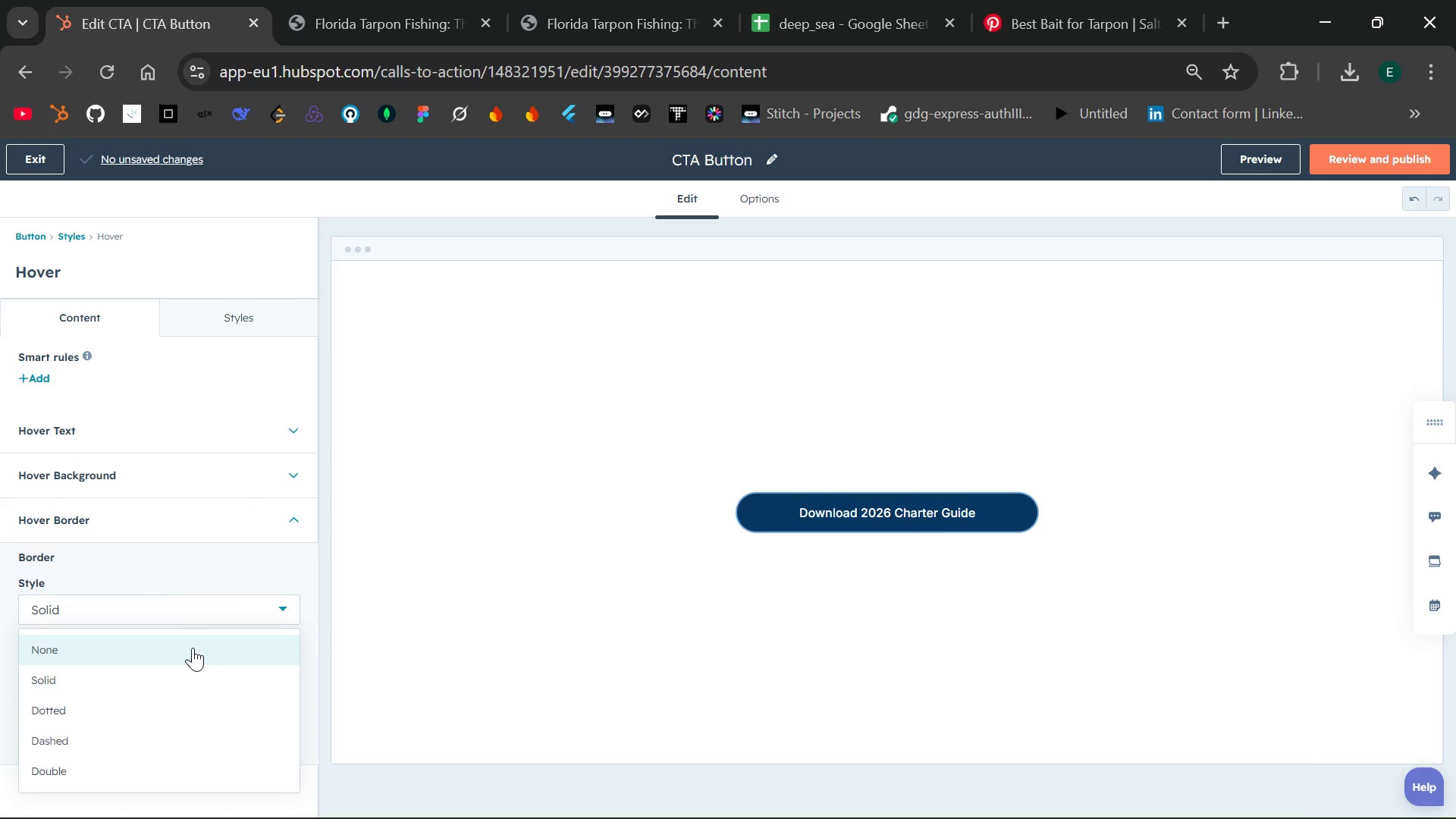 
left_click([192, 648])
 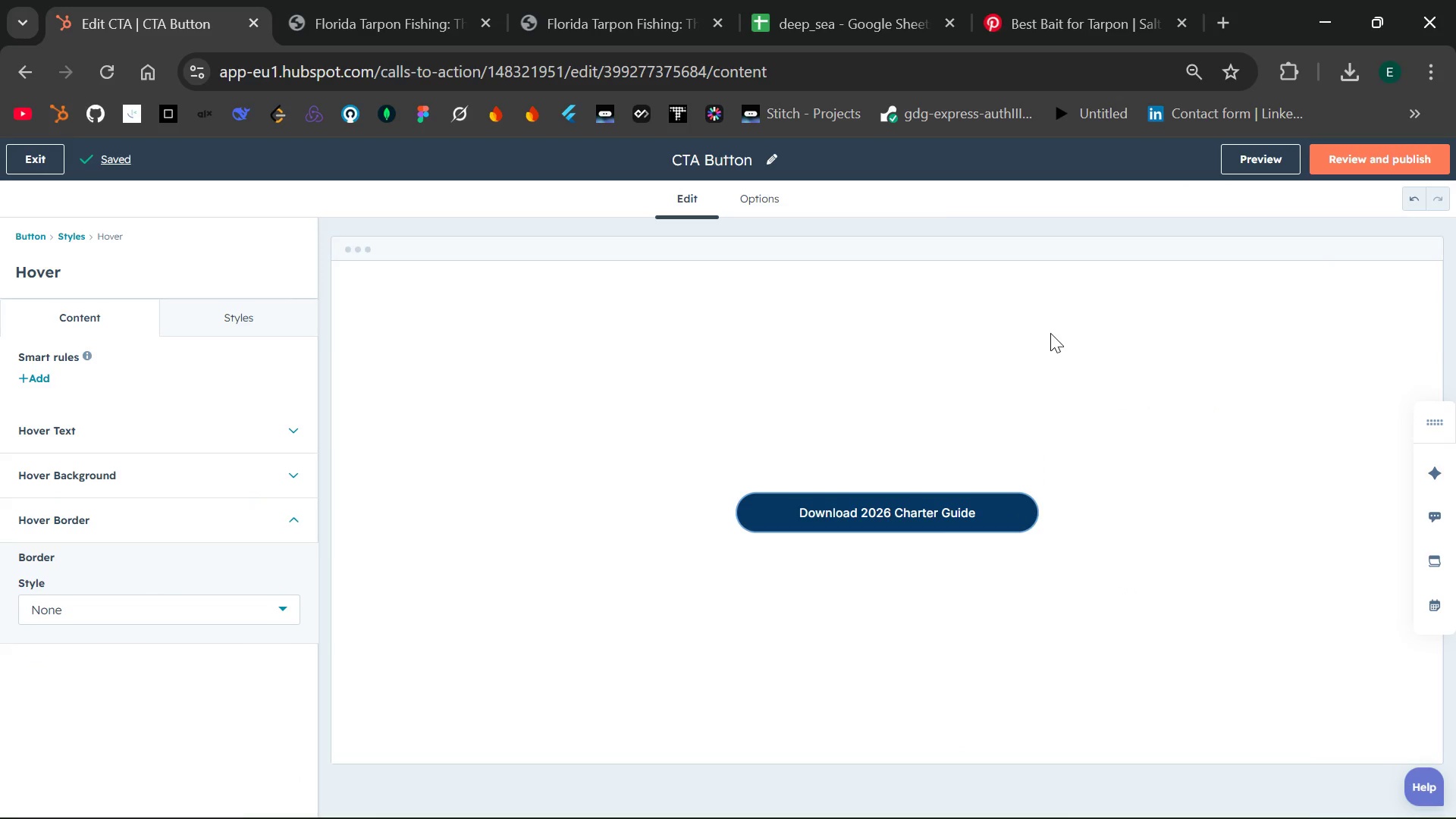 
left_click([1352, 164])
 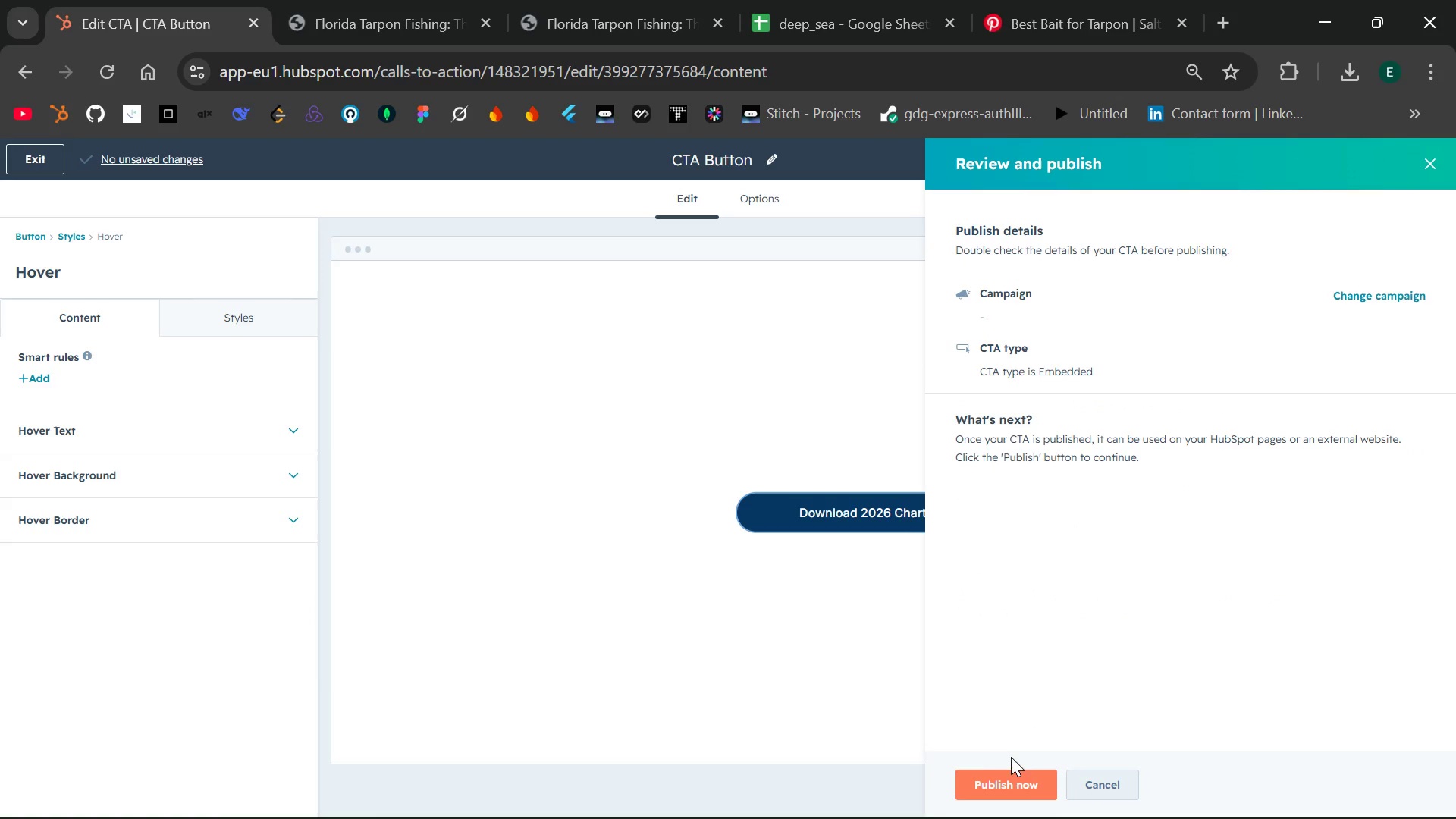 
wait(5.97)
 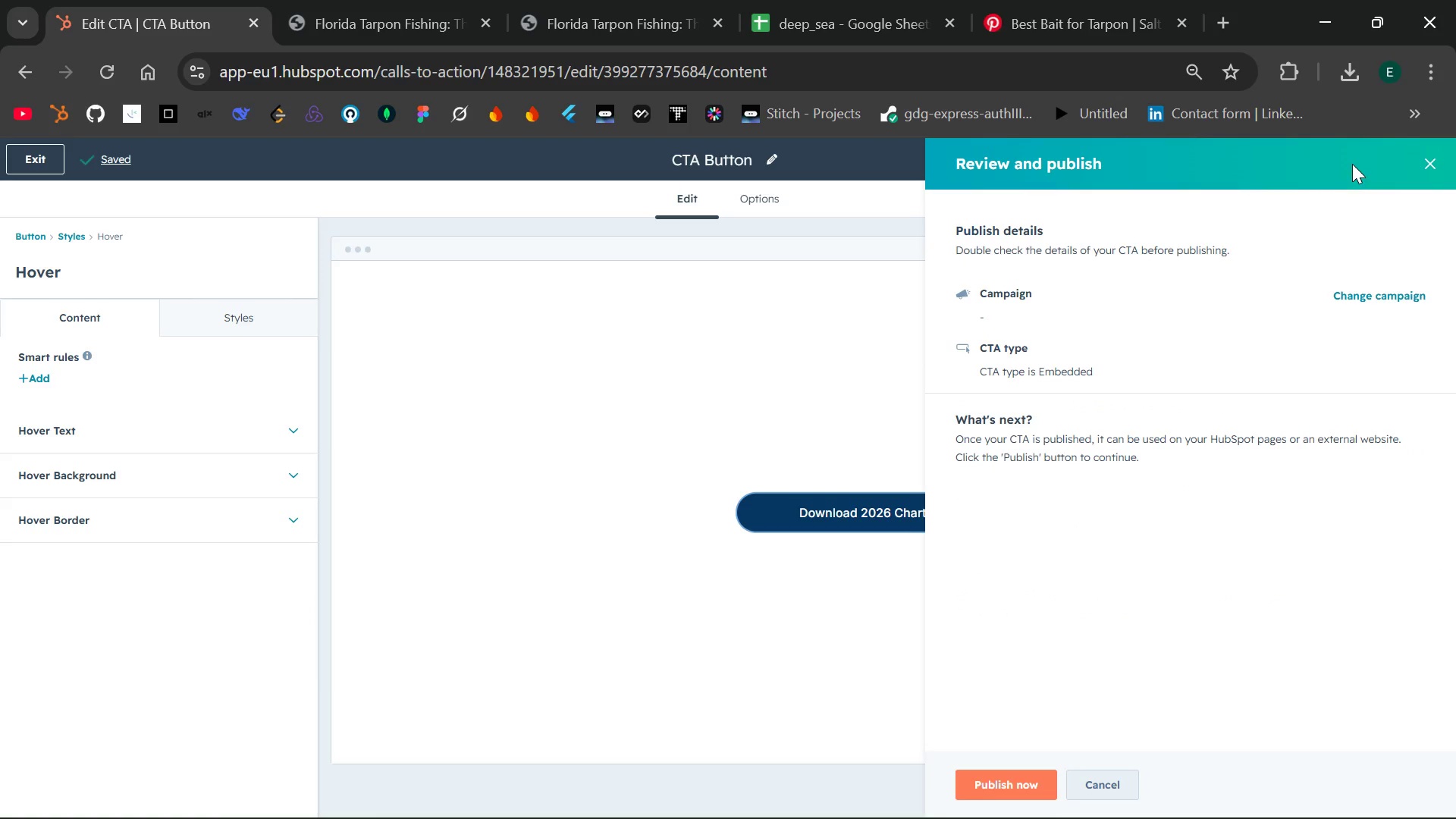 
left_click([1002, 777])
 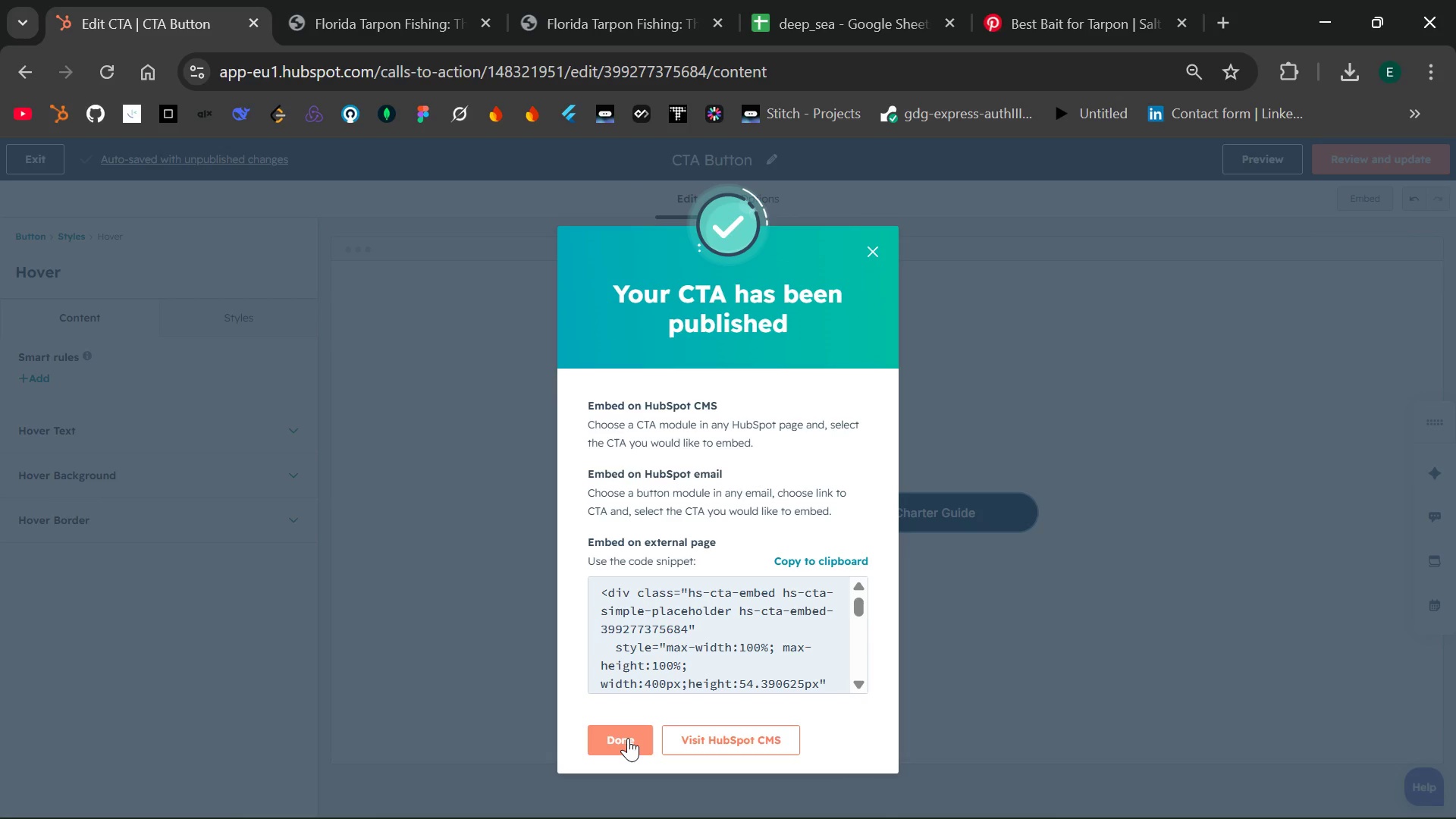 
wait(25.06)
 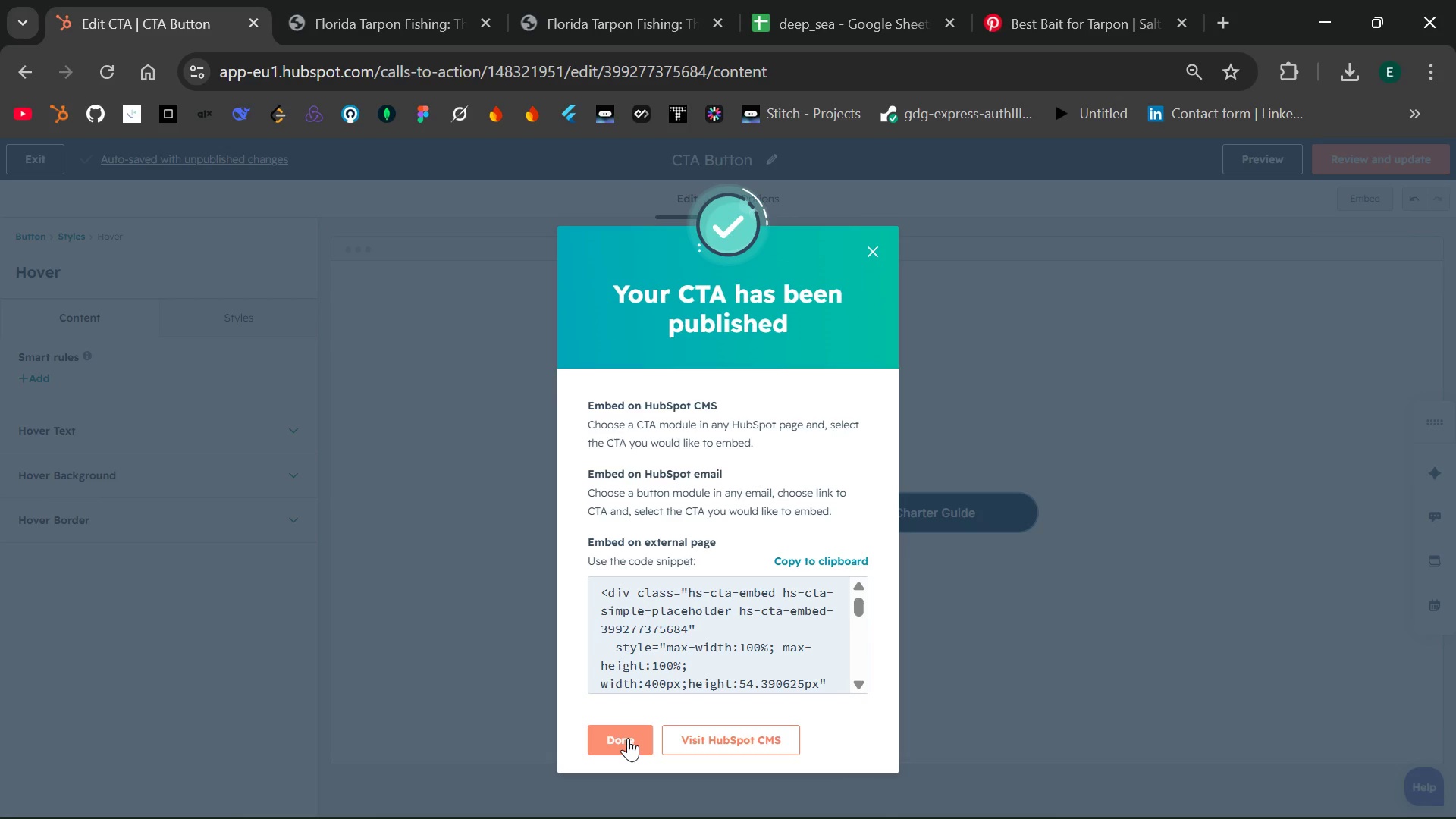 
left_click([610, 739])
 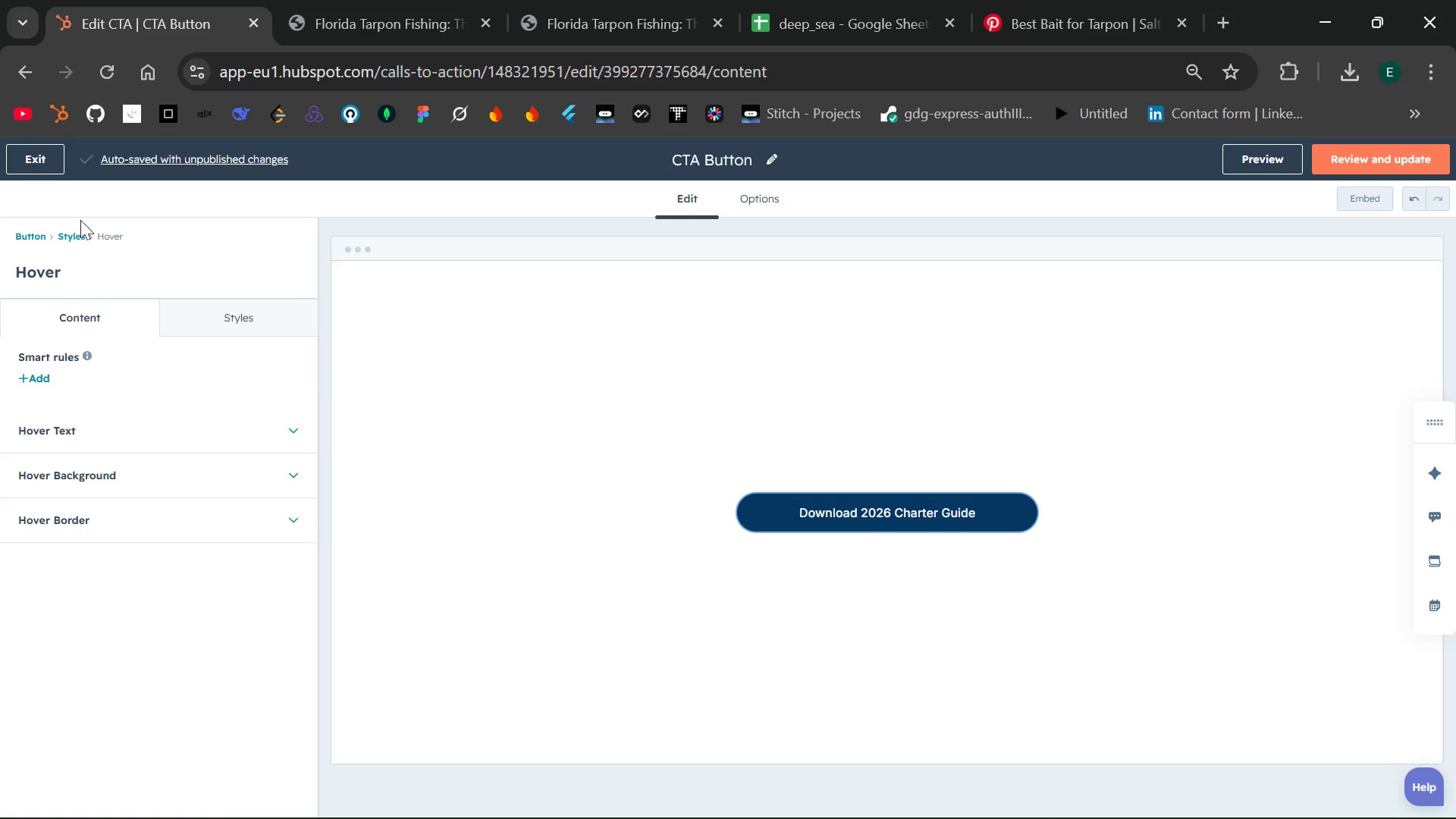 
left_click([32, 162])
 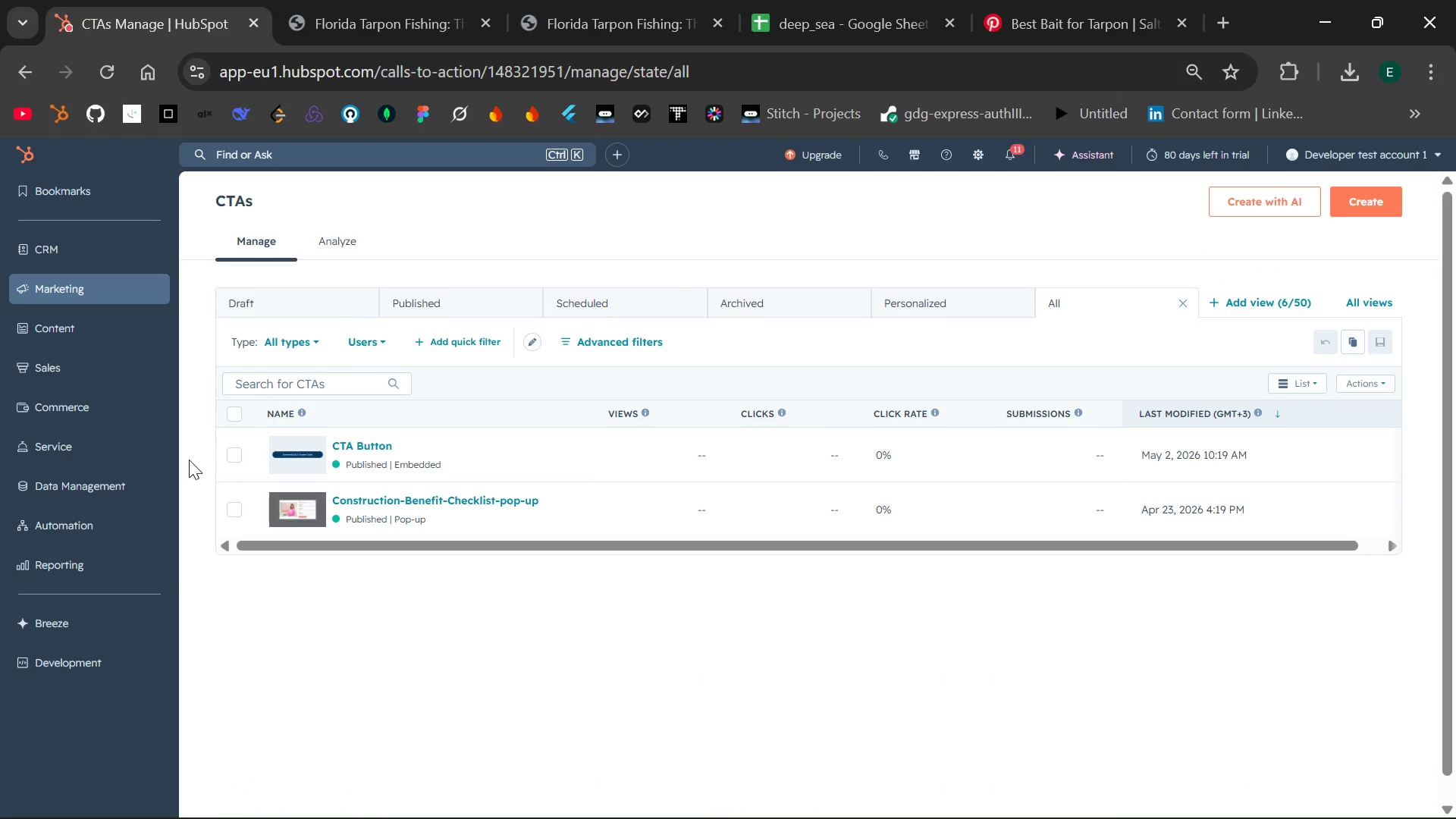 
wait(10.77)
 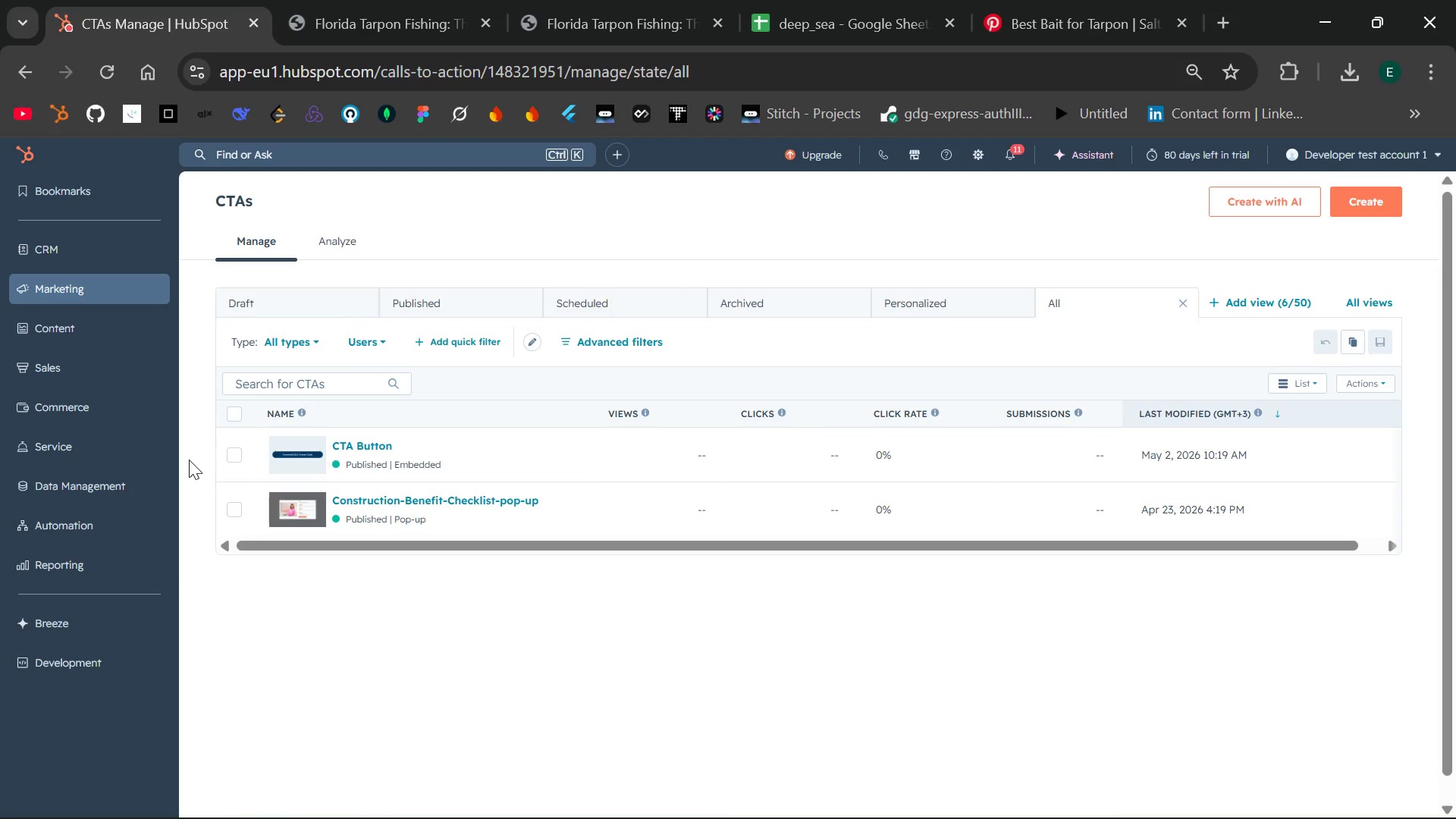 
left_click([149, 285])
 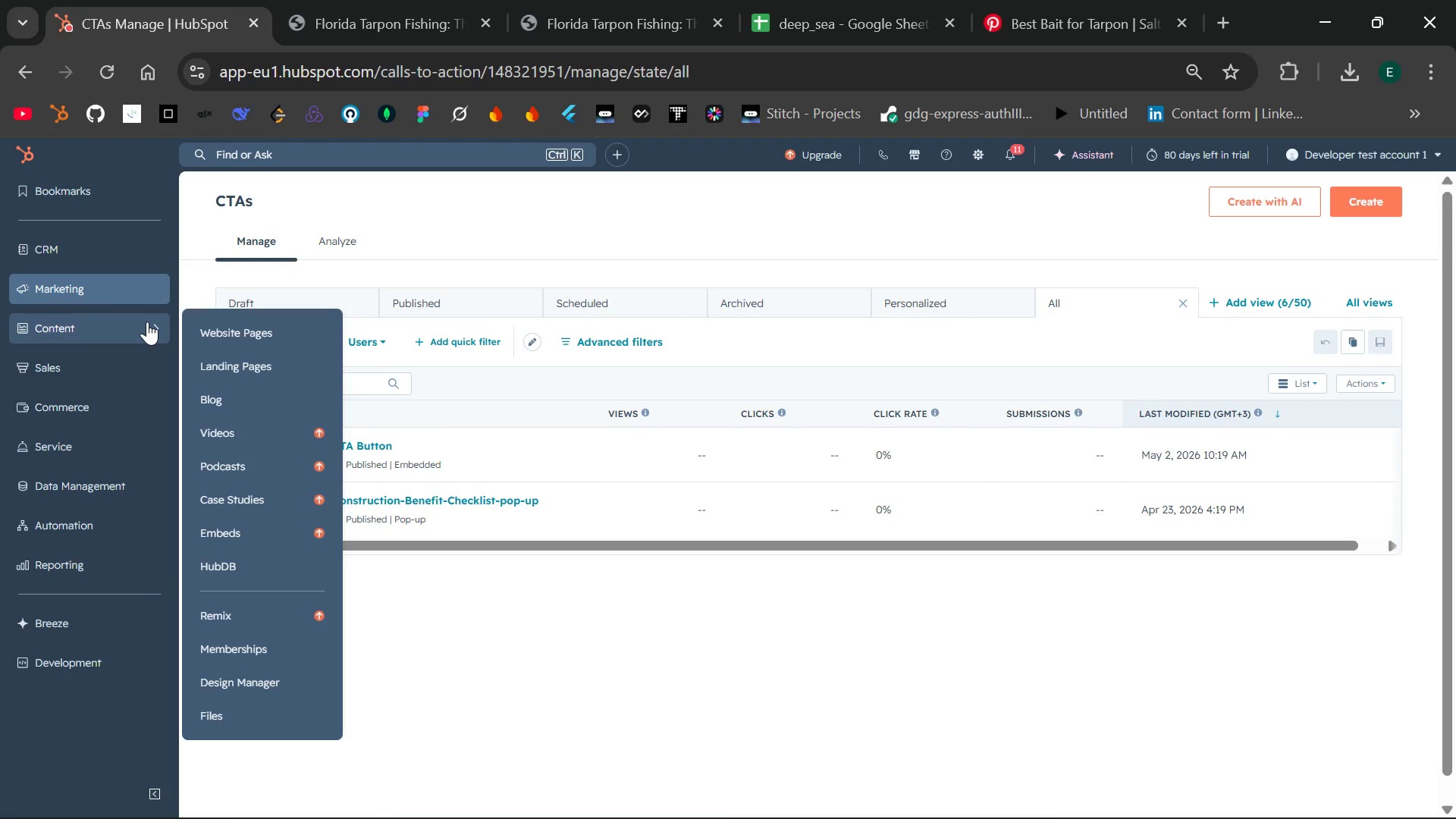 
left_click([147, 322])
 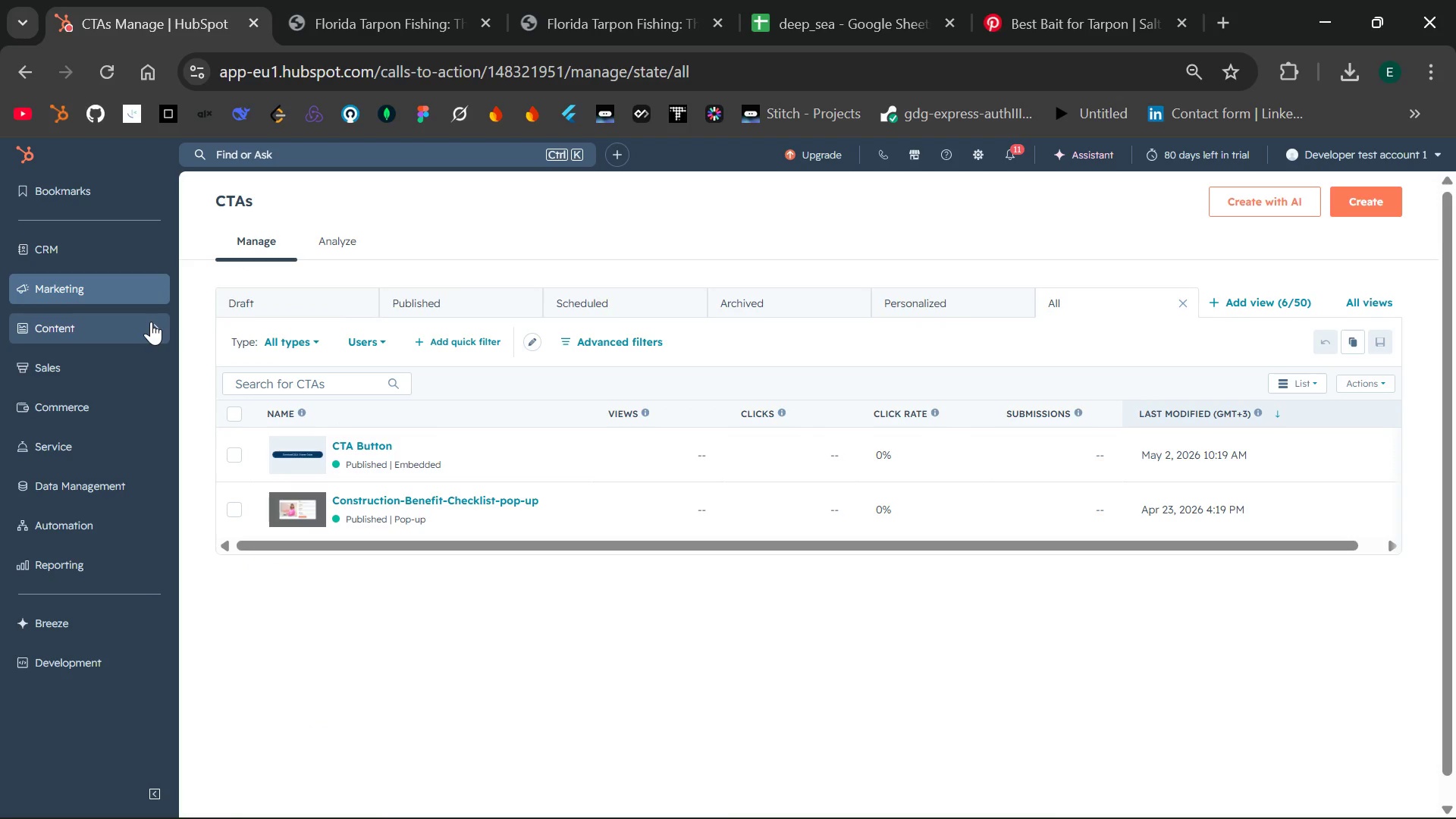 
left_click([151, 322])
 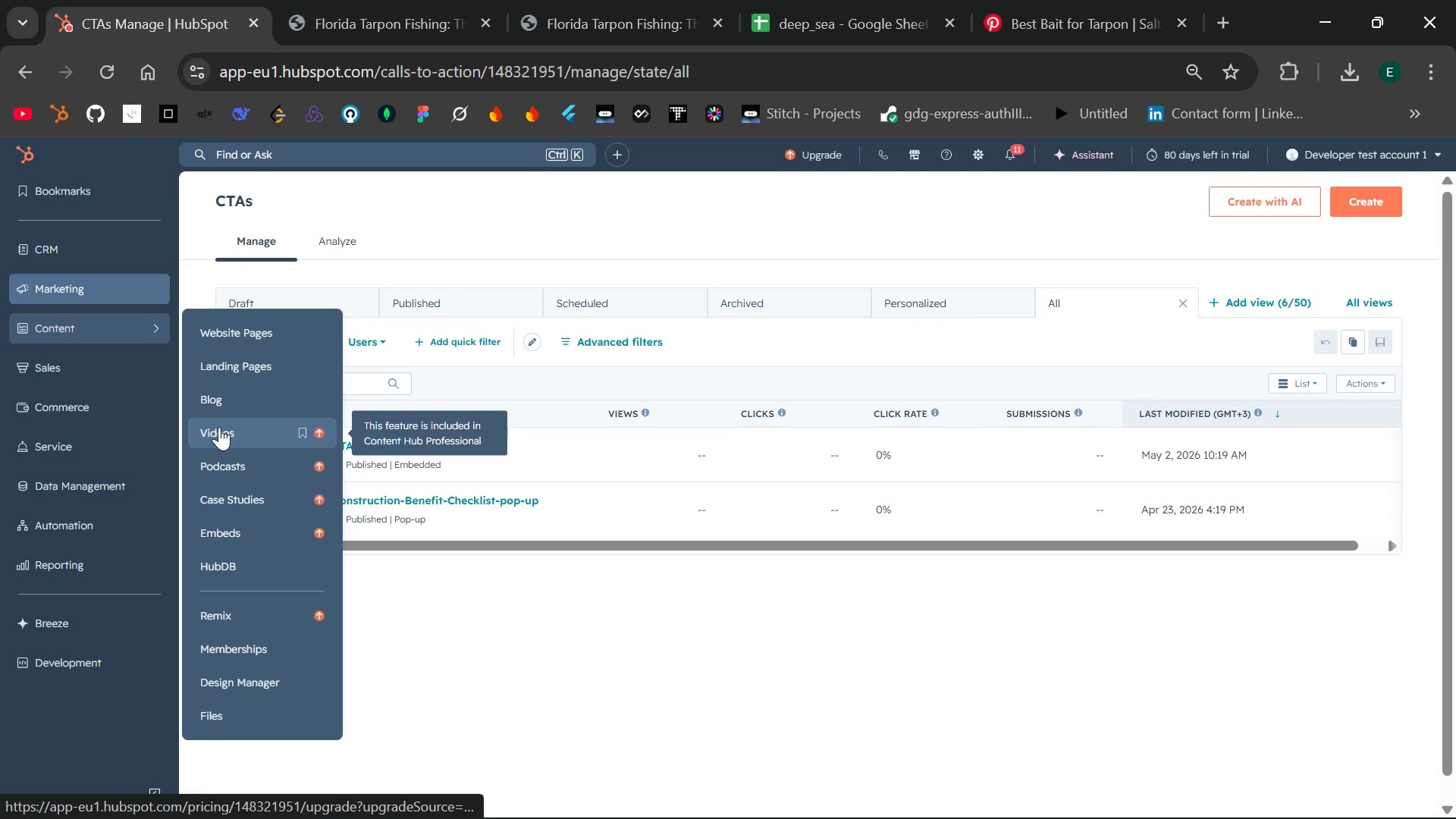 
left_click([224, 406])
 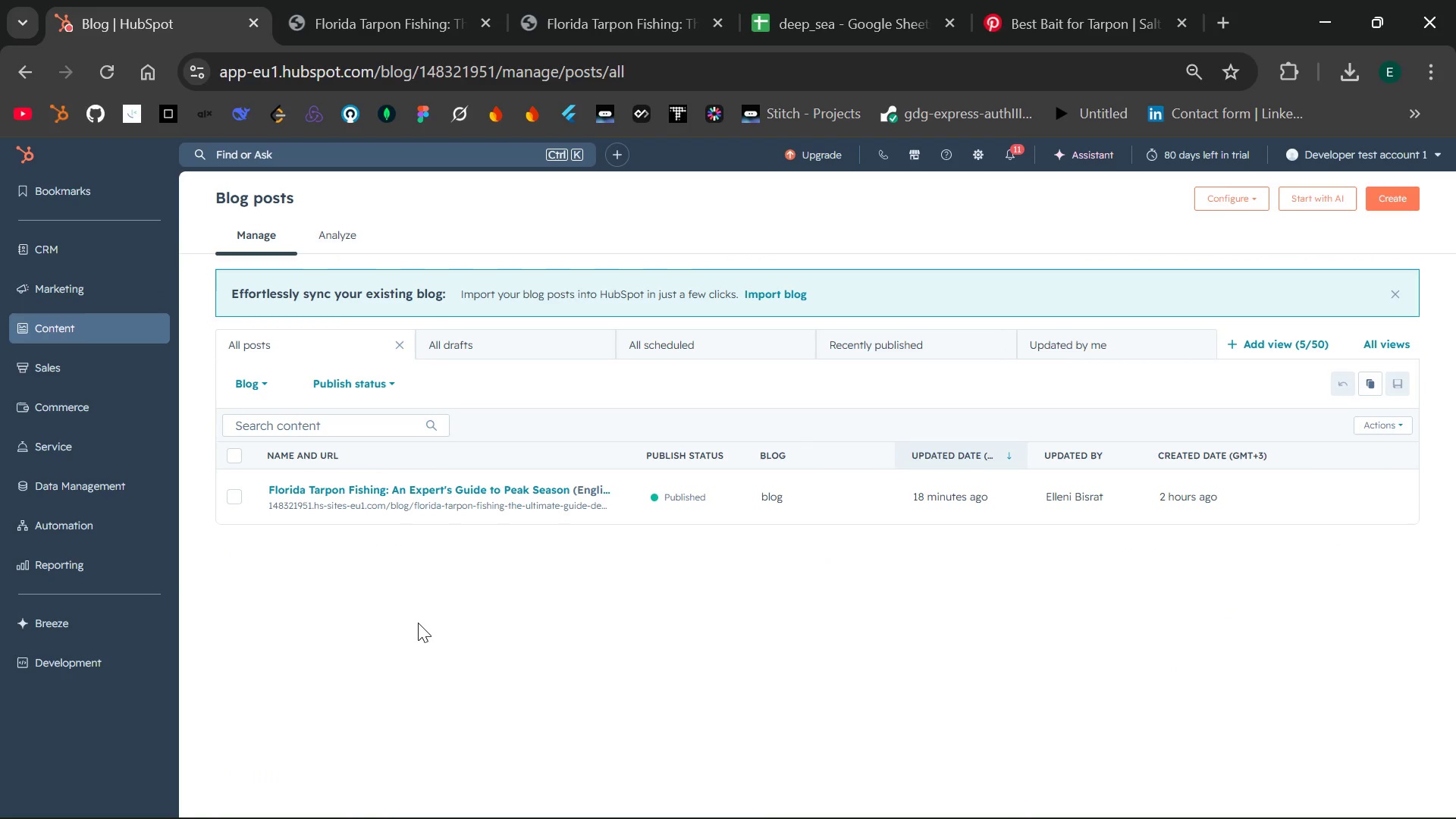 
wait(7.89)
 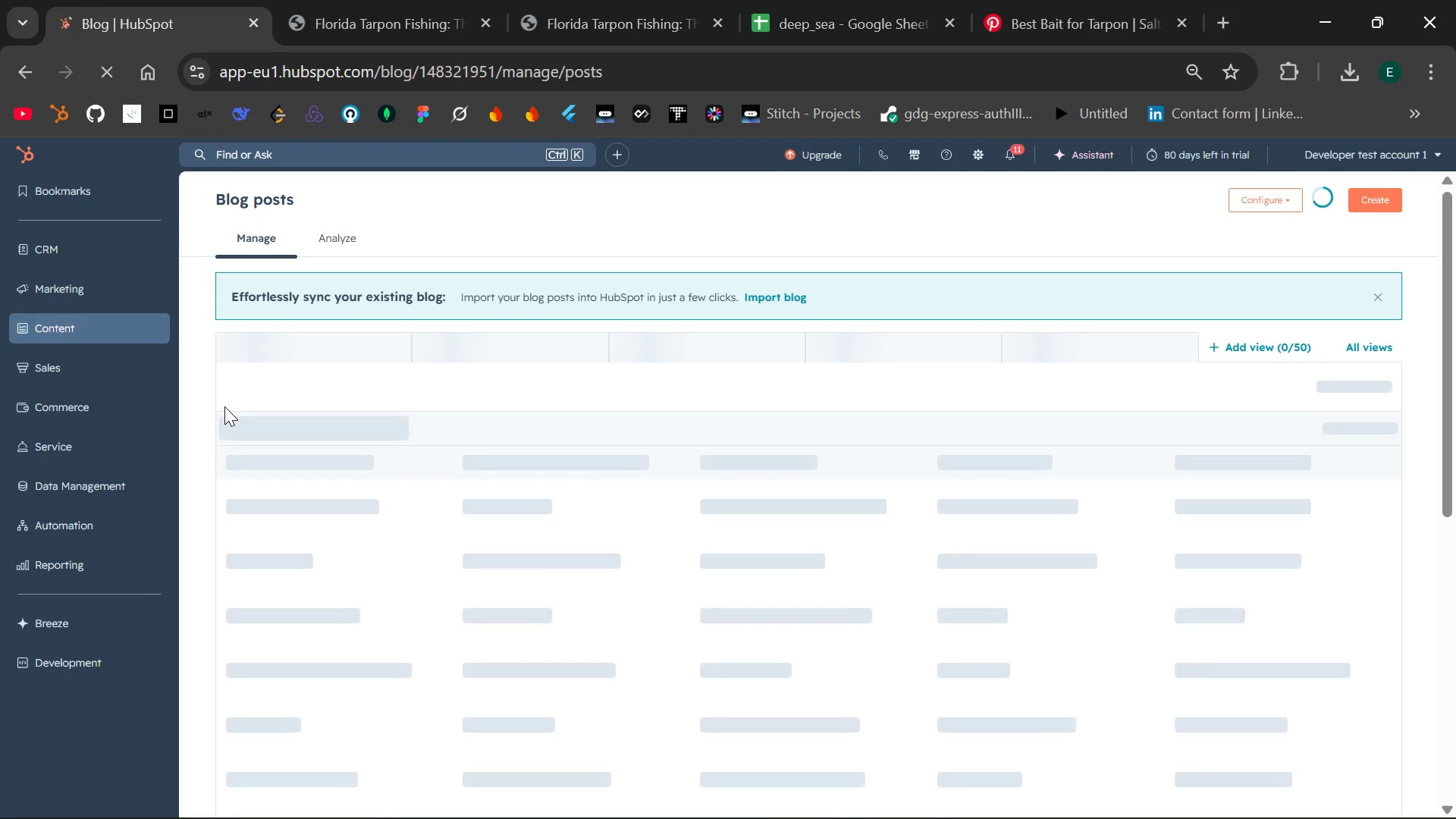 
left_click([375, 491])
 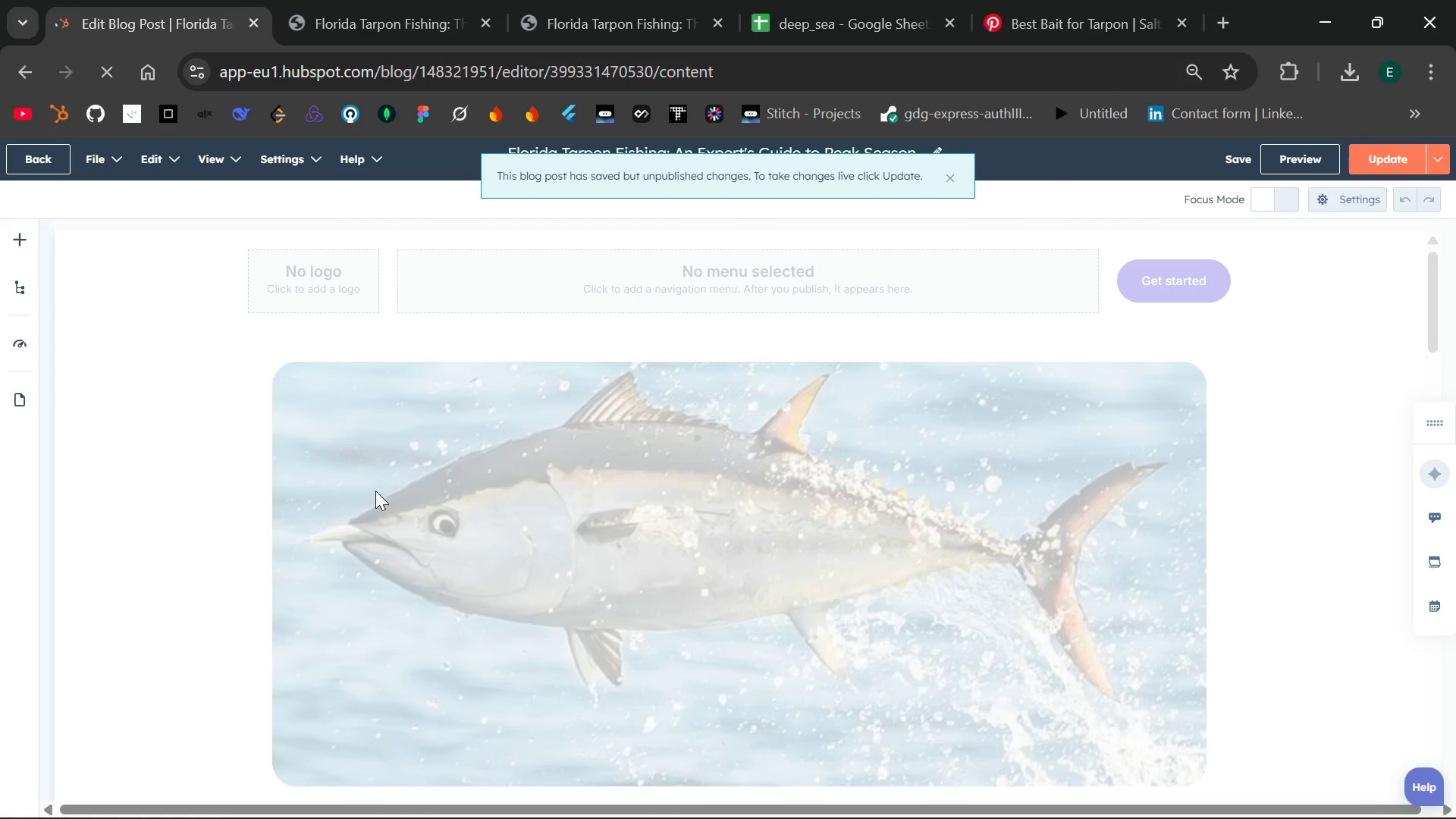 
wait(9.12)
 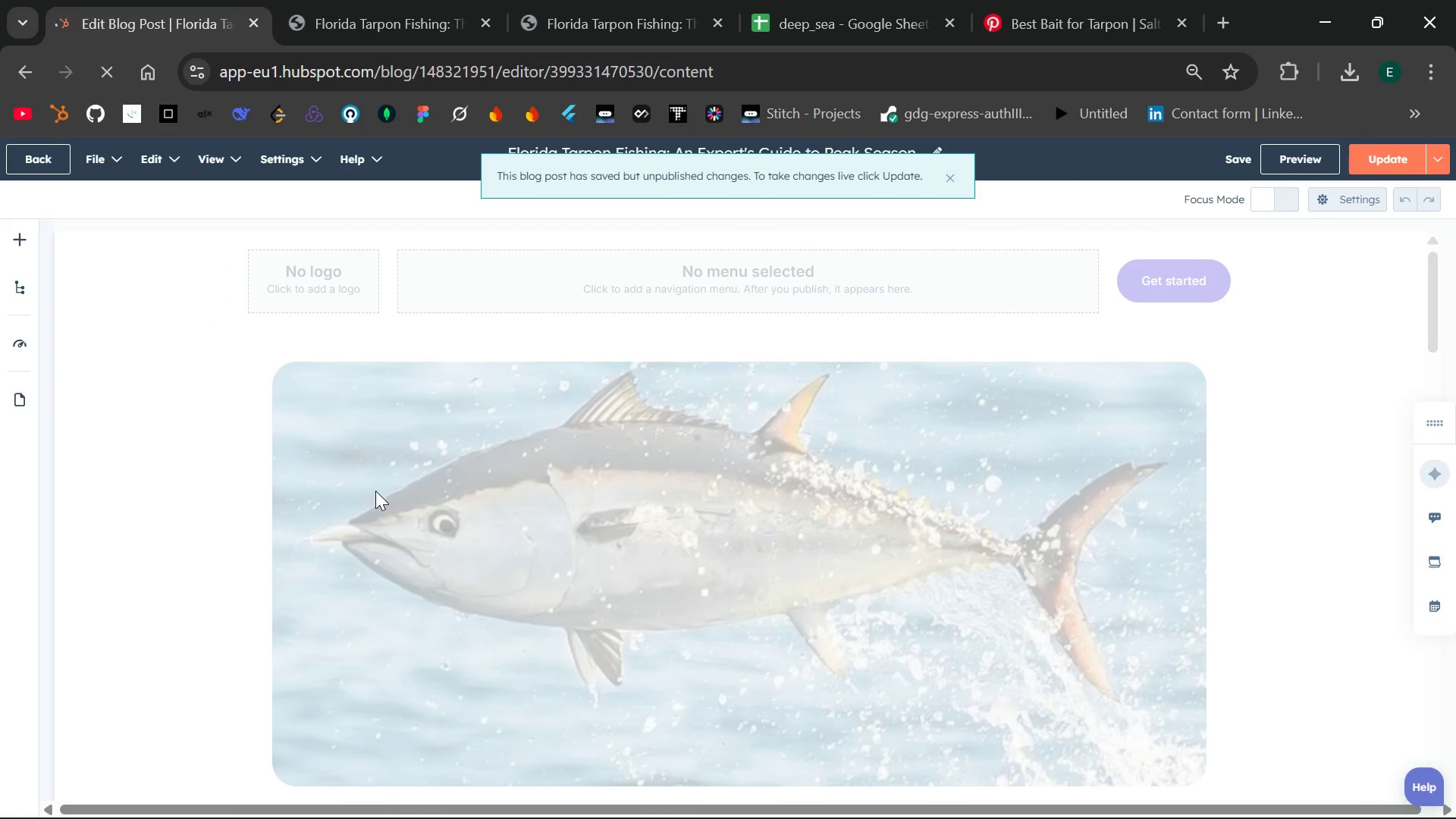 
left_click([956, 183])
 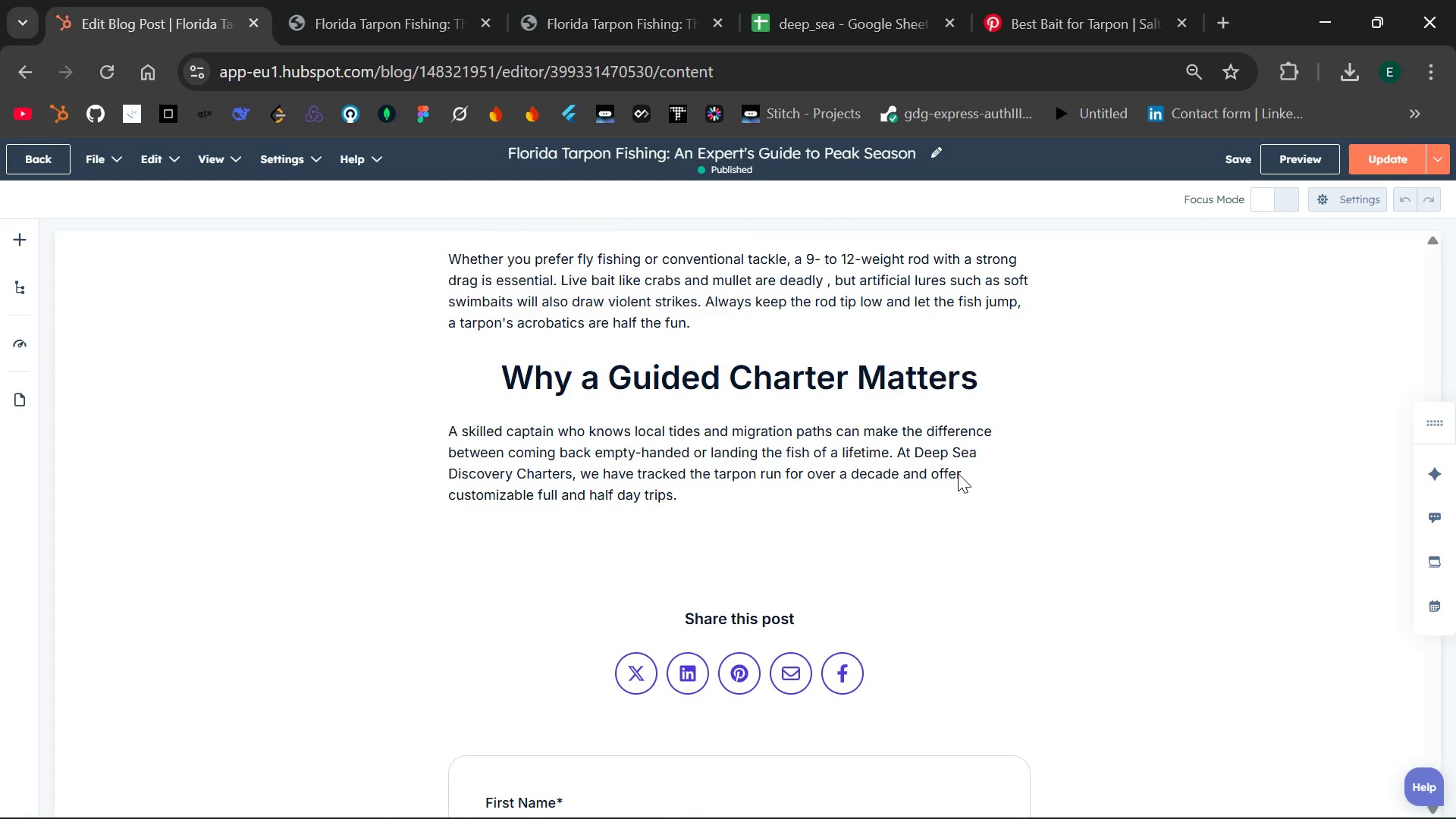 
wait(18.3)
 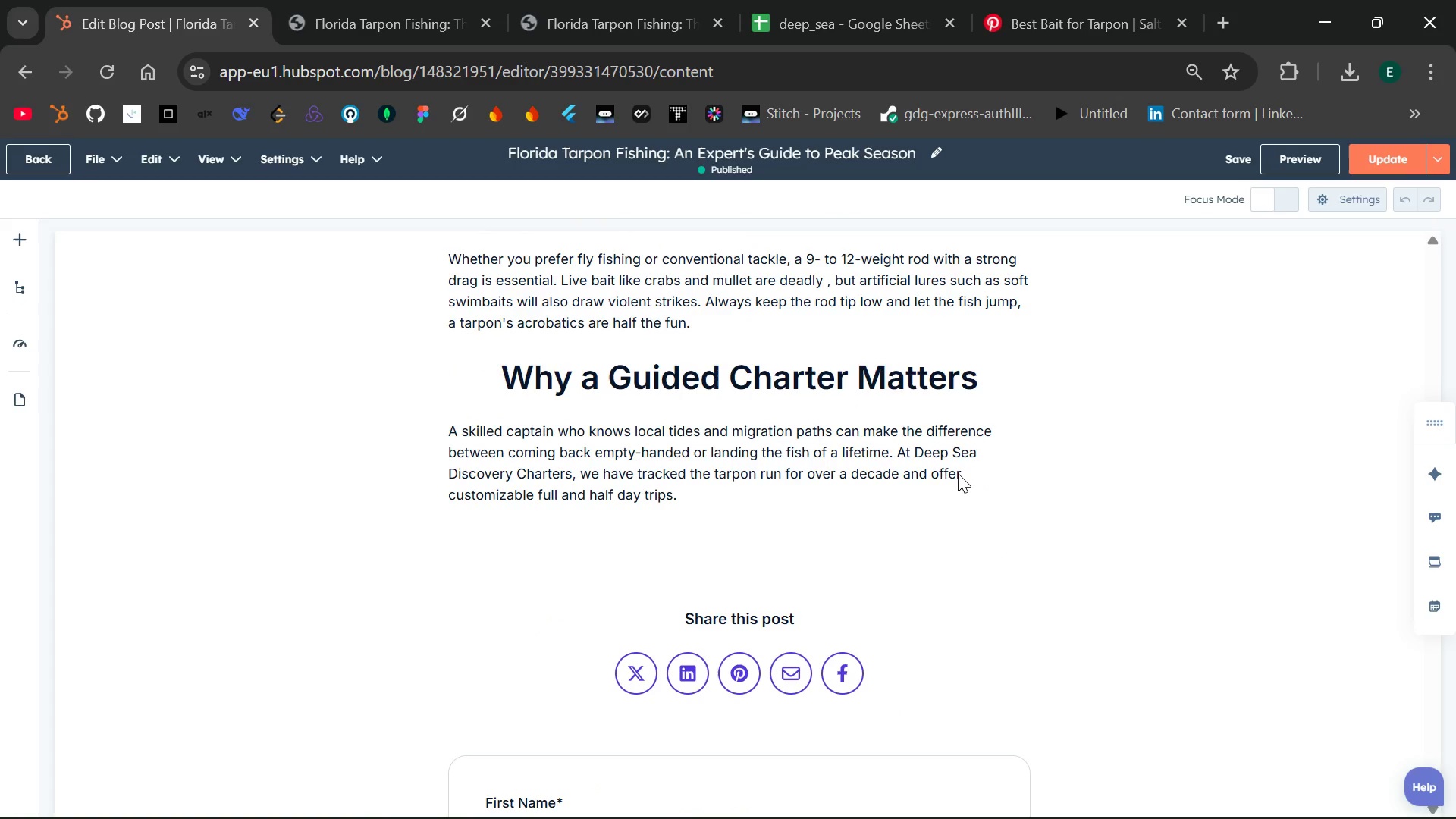 
left_click([26, 244])
 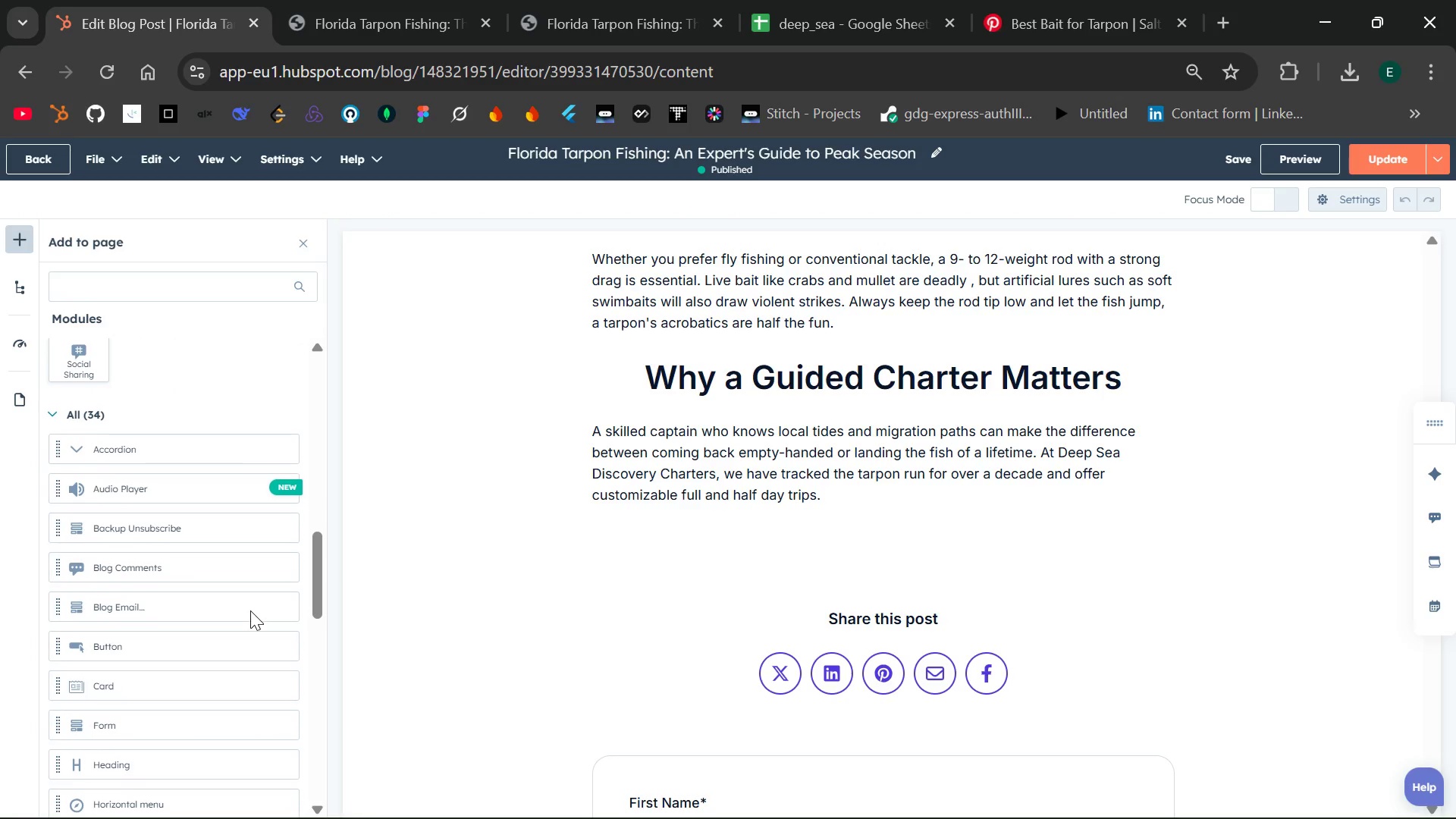 
wait(31.92)
 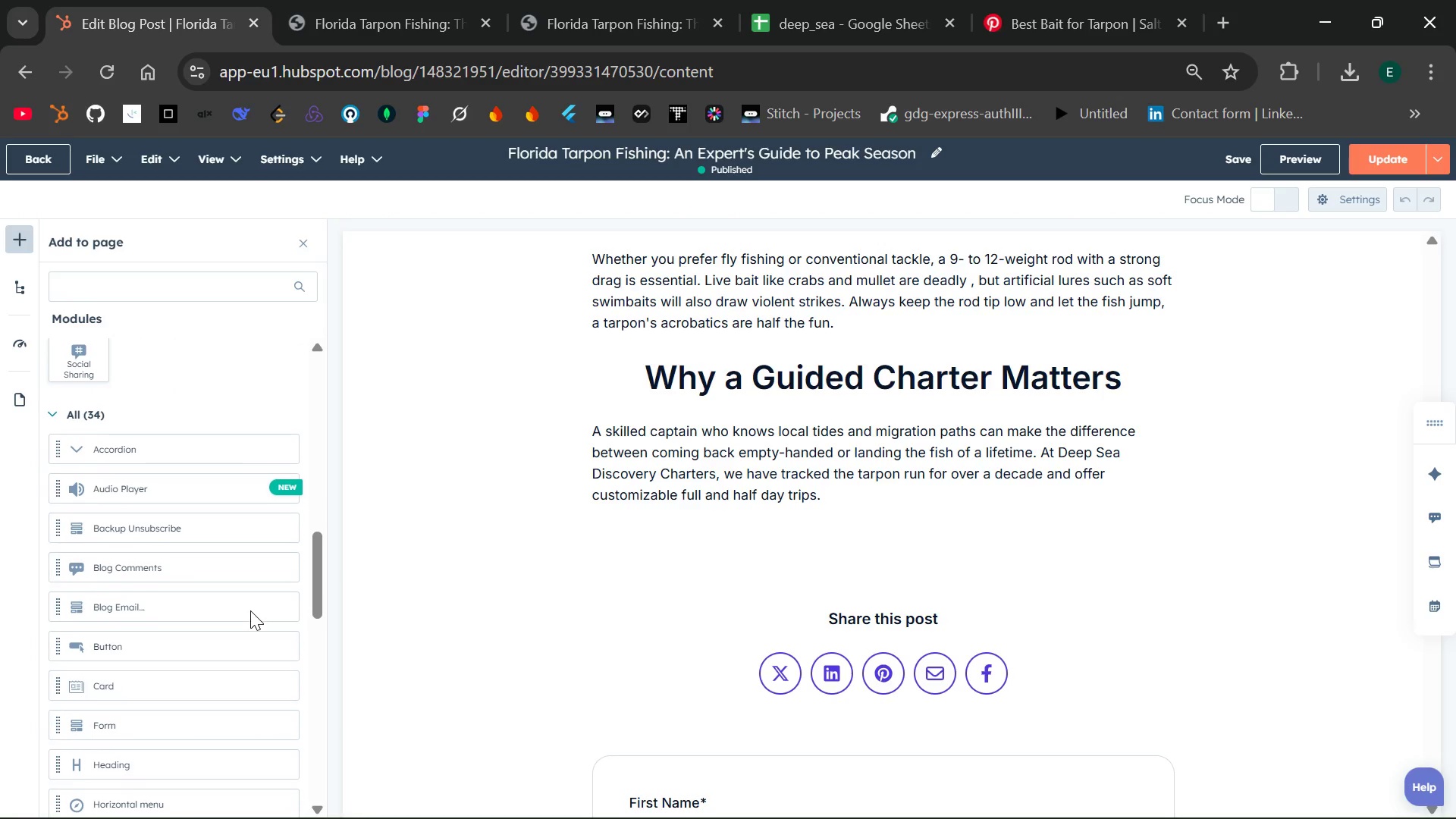 
left_click([213, 285])
 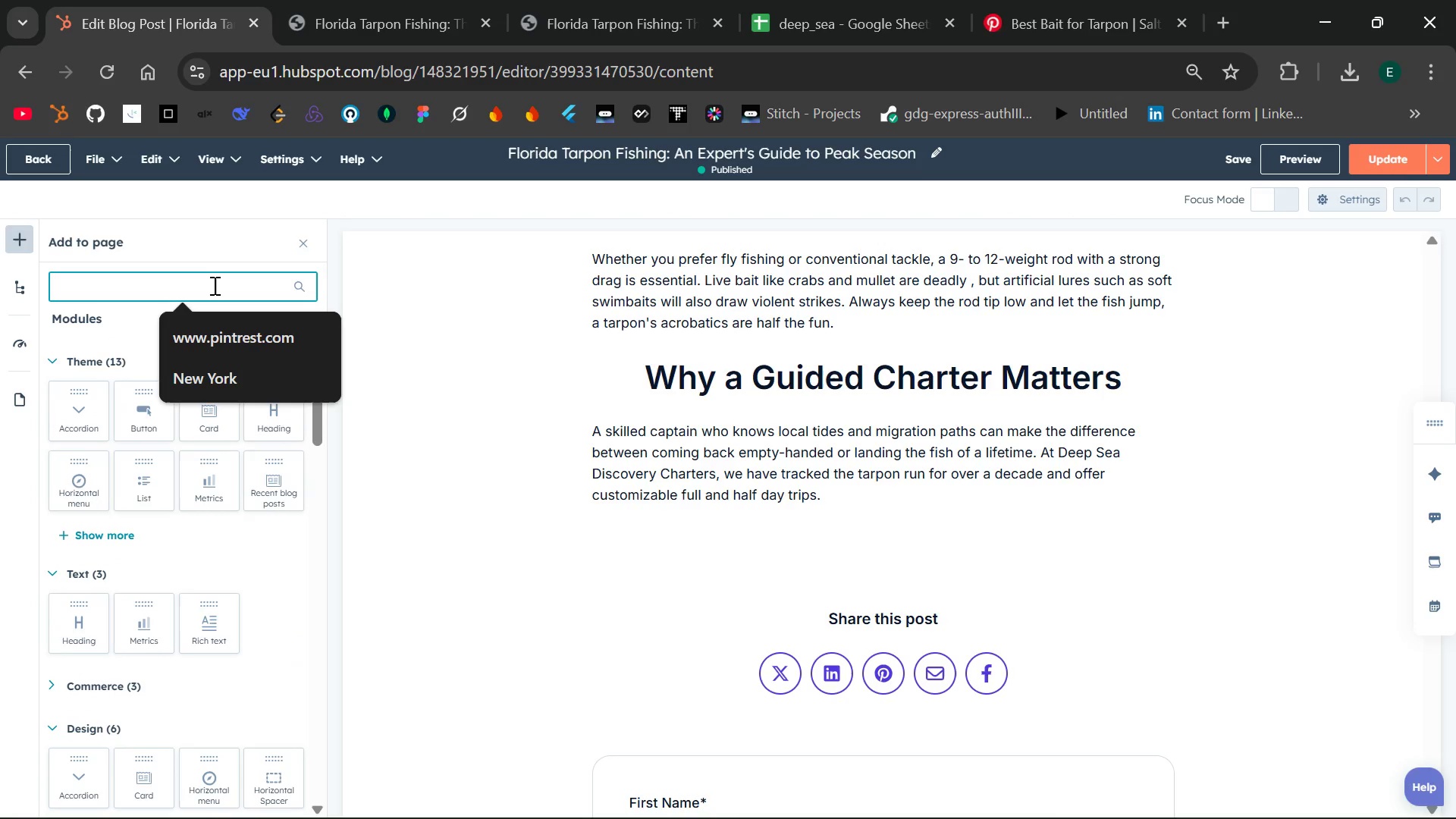 
type(block)
key(Backspace)
key(Backspace)
key(Backspace)
key(Backspace)
 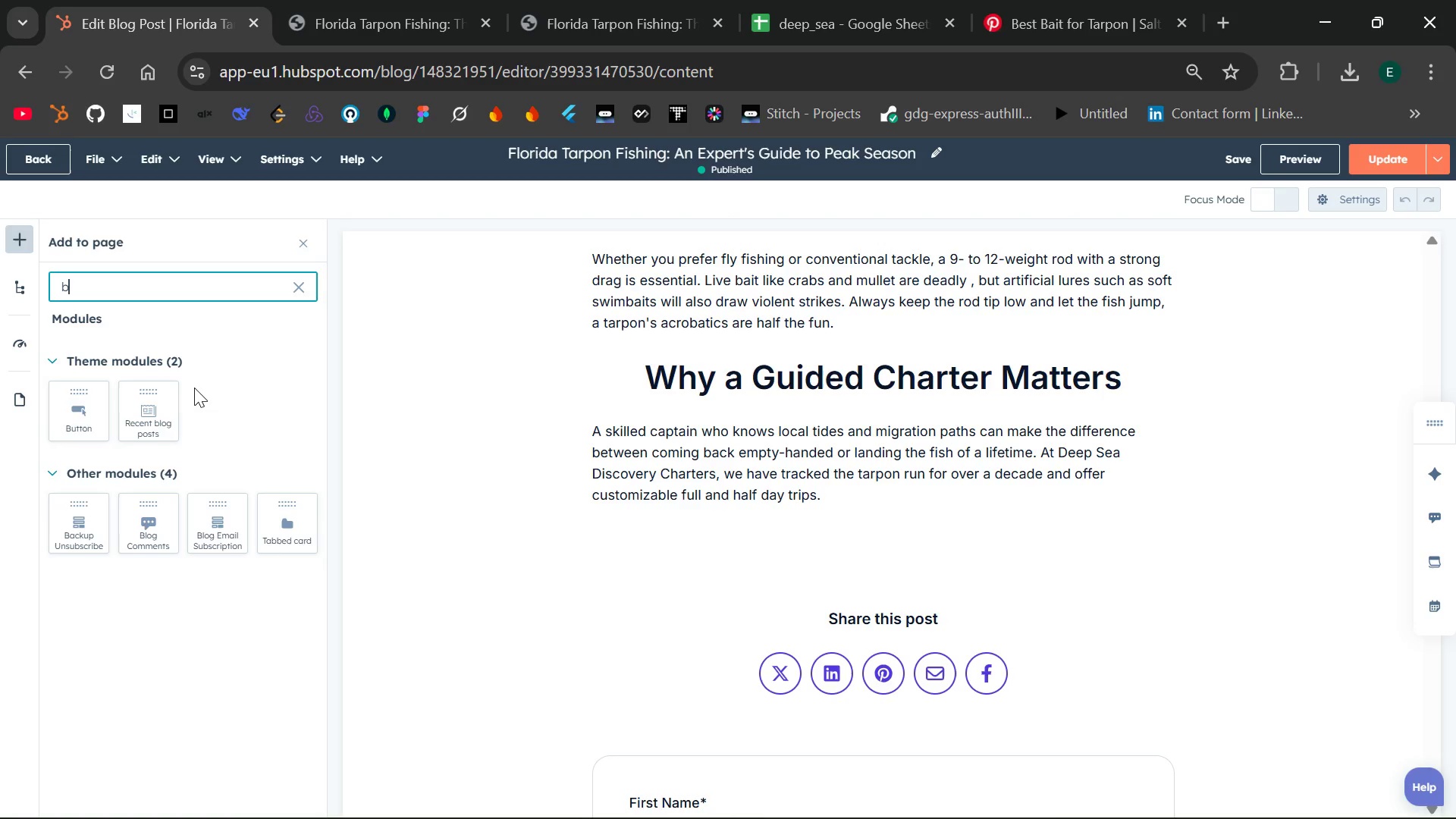 
wait(6.62)
 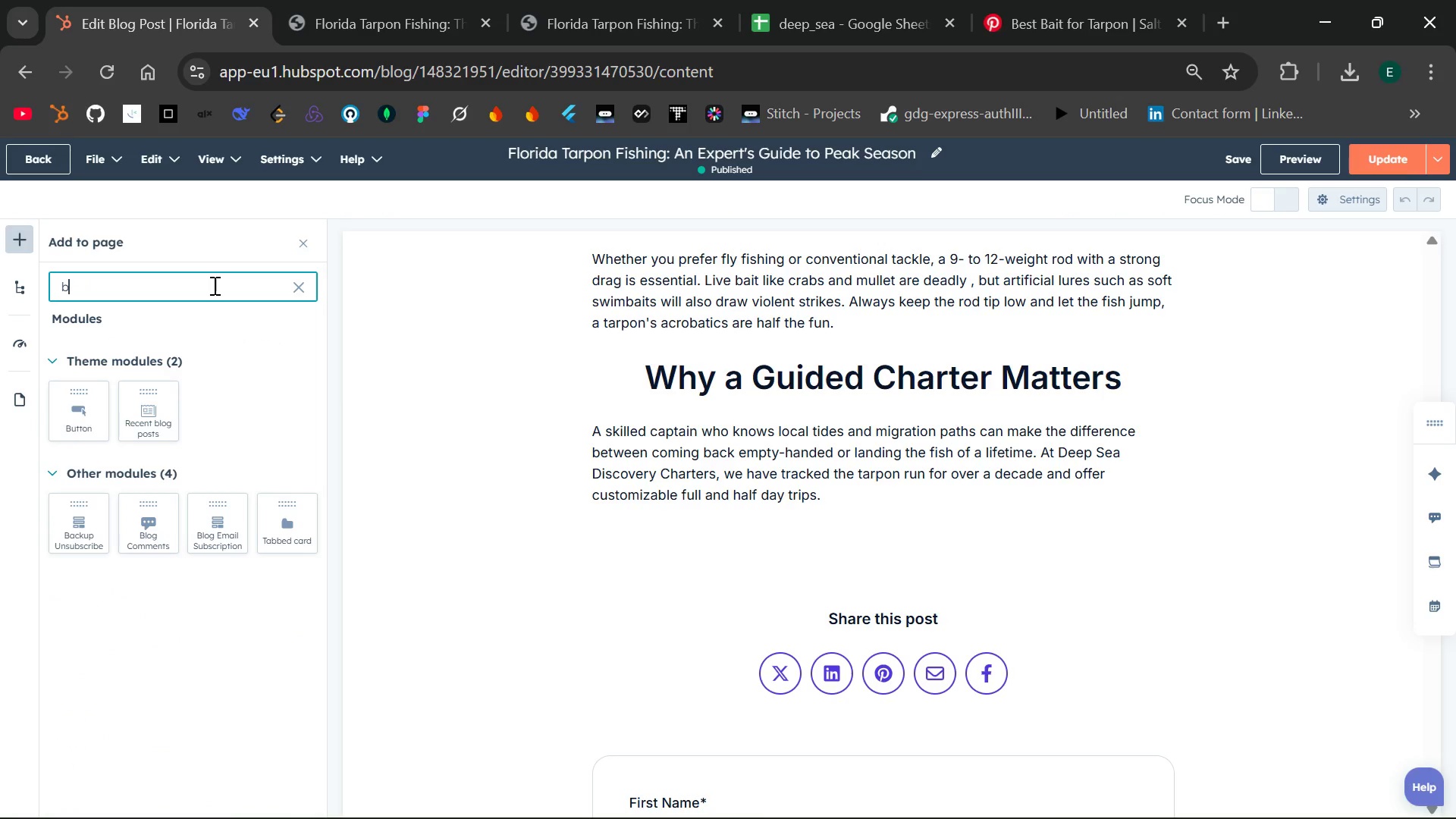 
left_click([84, 419])
 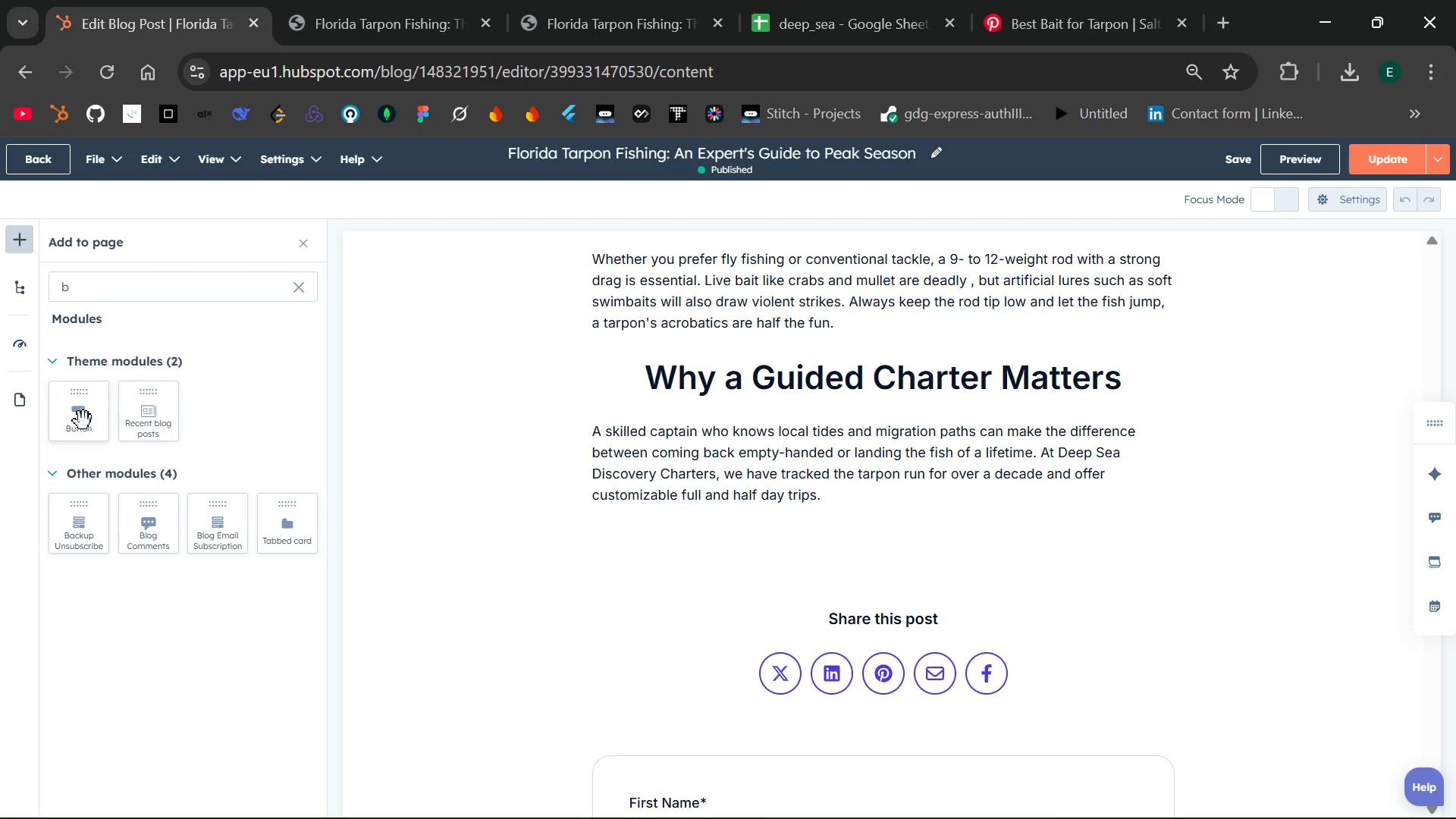 
left_click_drag(start_coordinate=[79, 421], to_coordinate=[788, 546])
 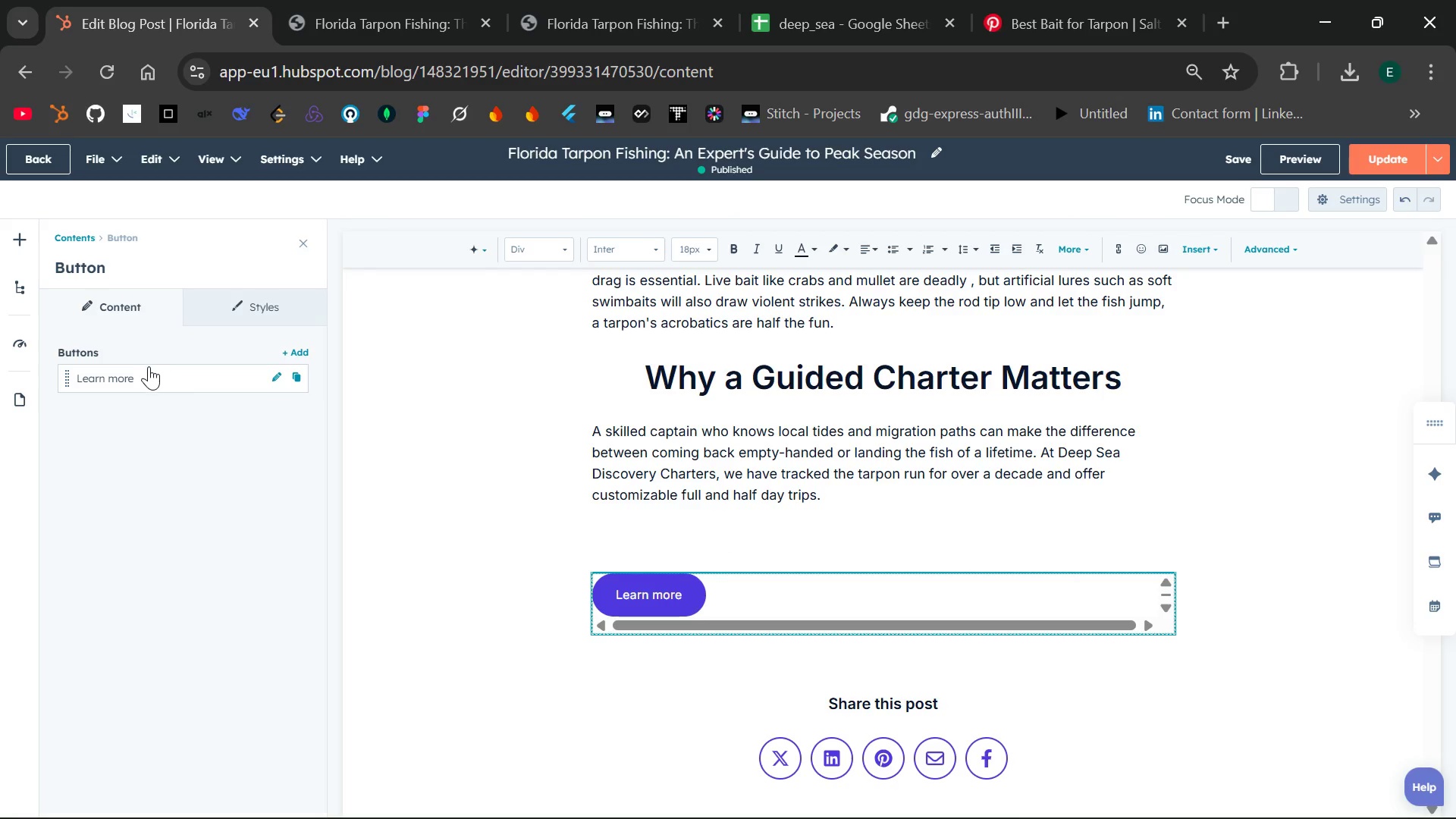 
left_click([150, 371])
 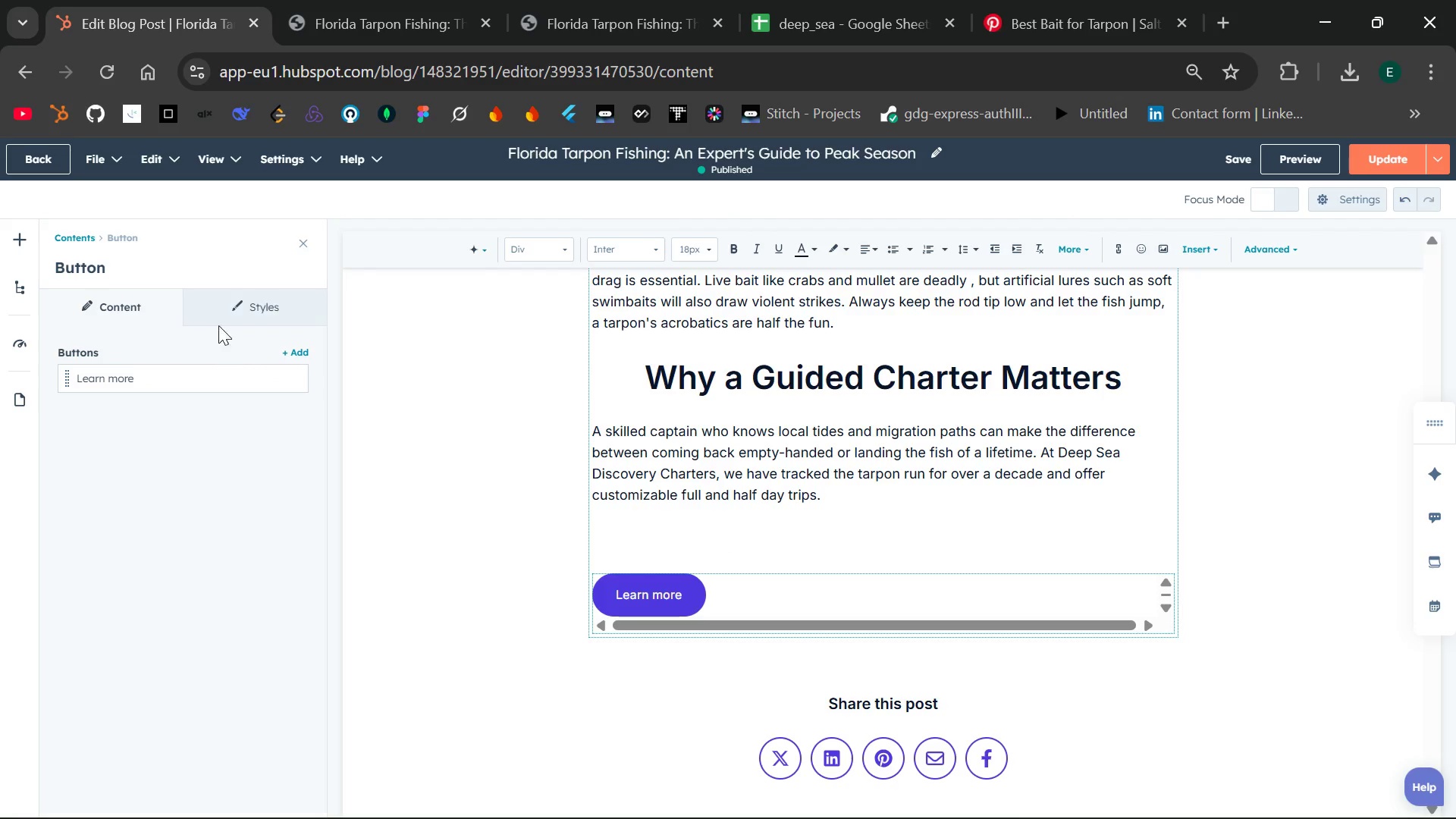 
left_click([231, 321])
 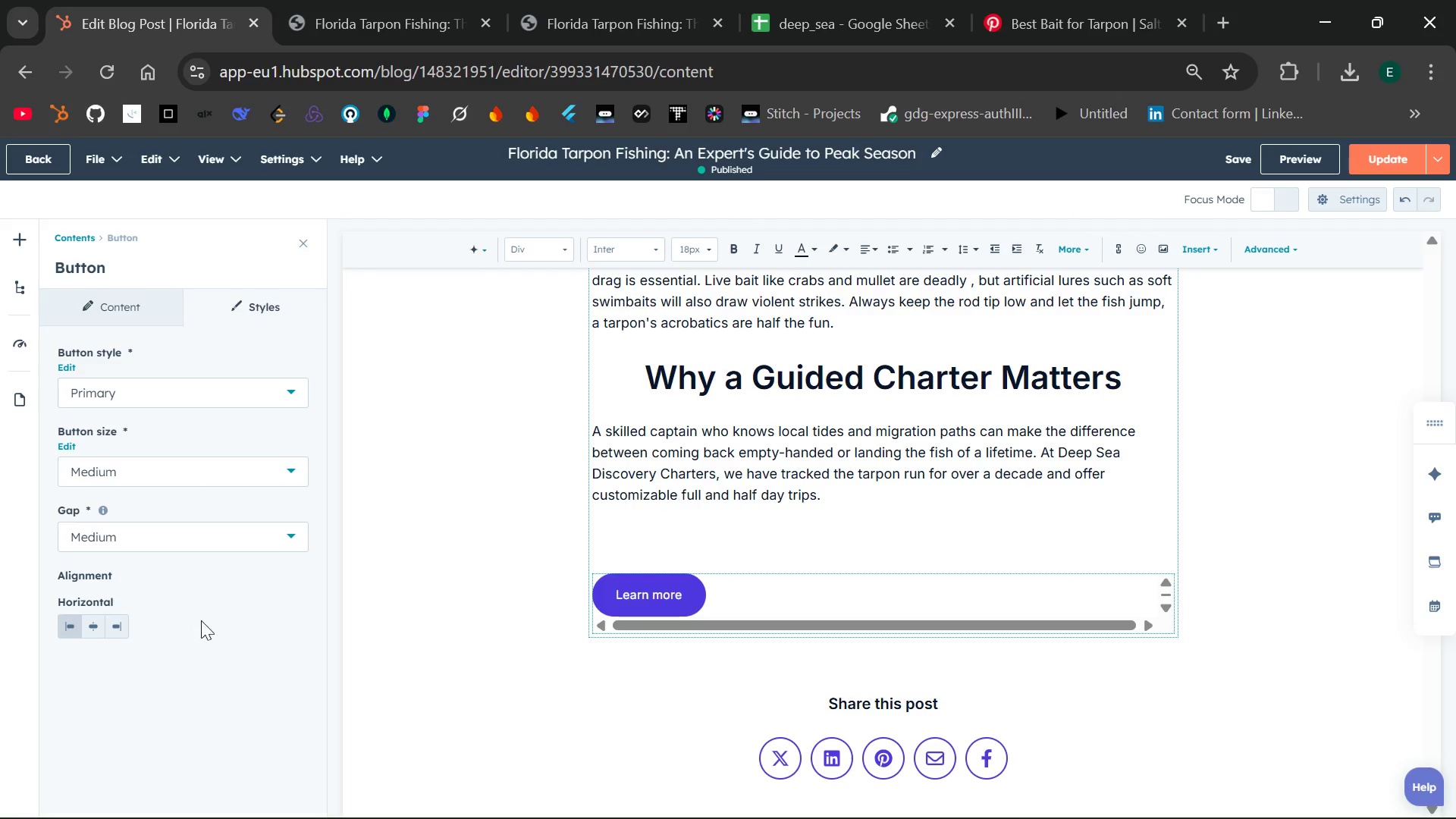 
wait(8.16)
 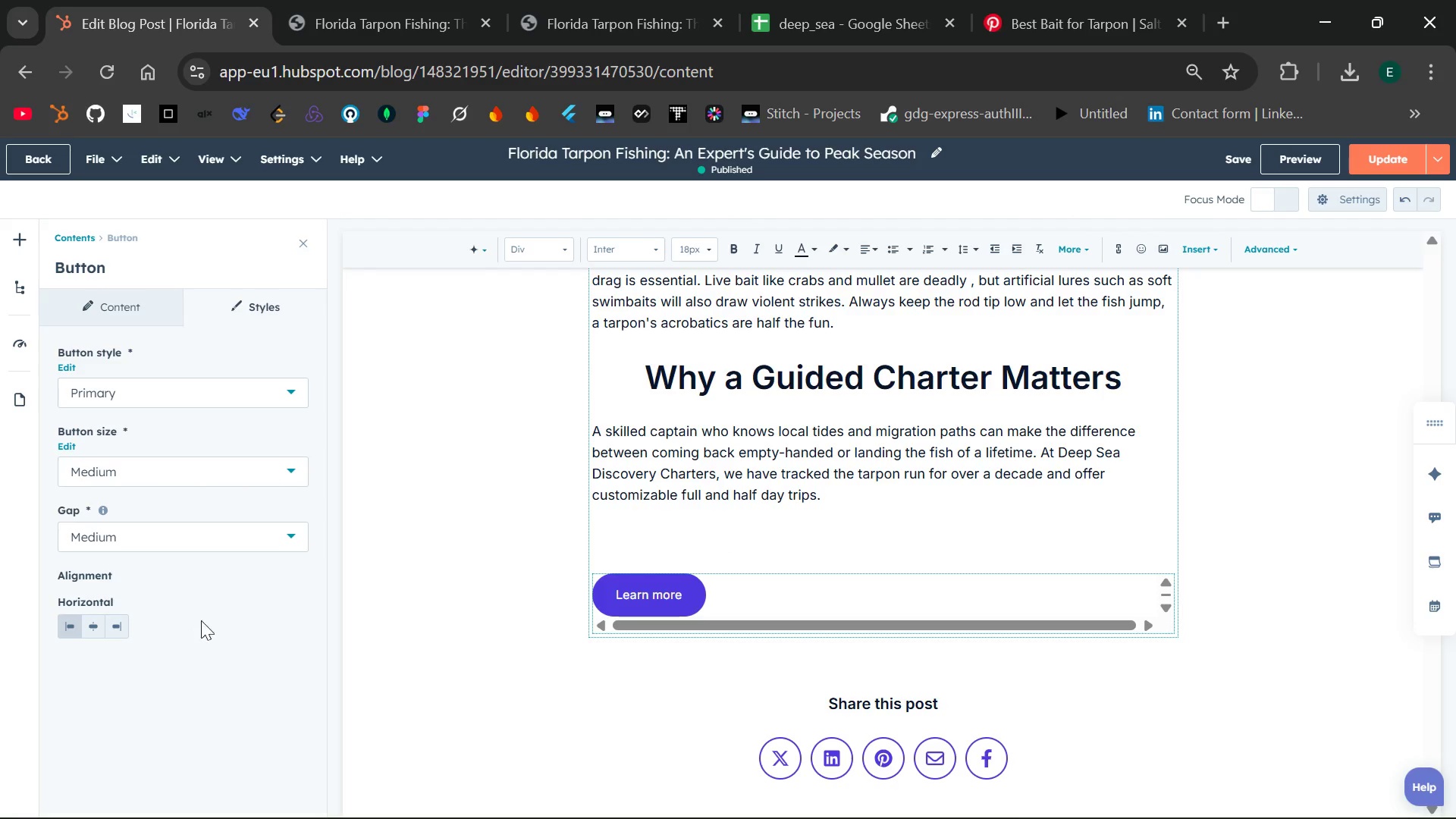 
left_click([130, 303])
 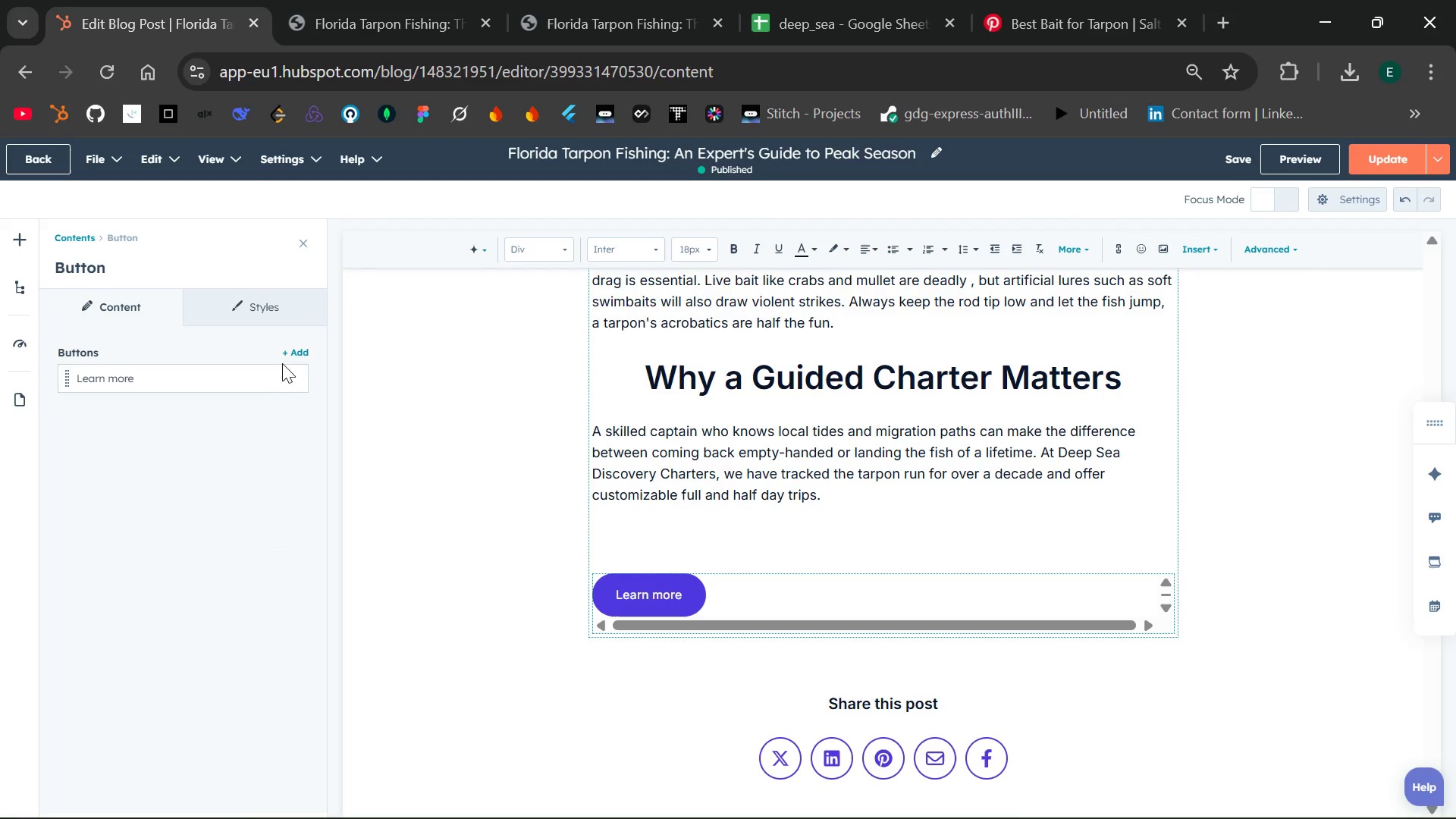 
left_click([297, 376])
 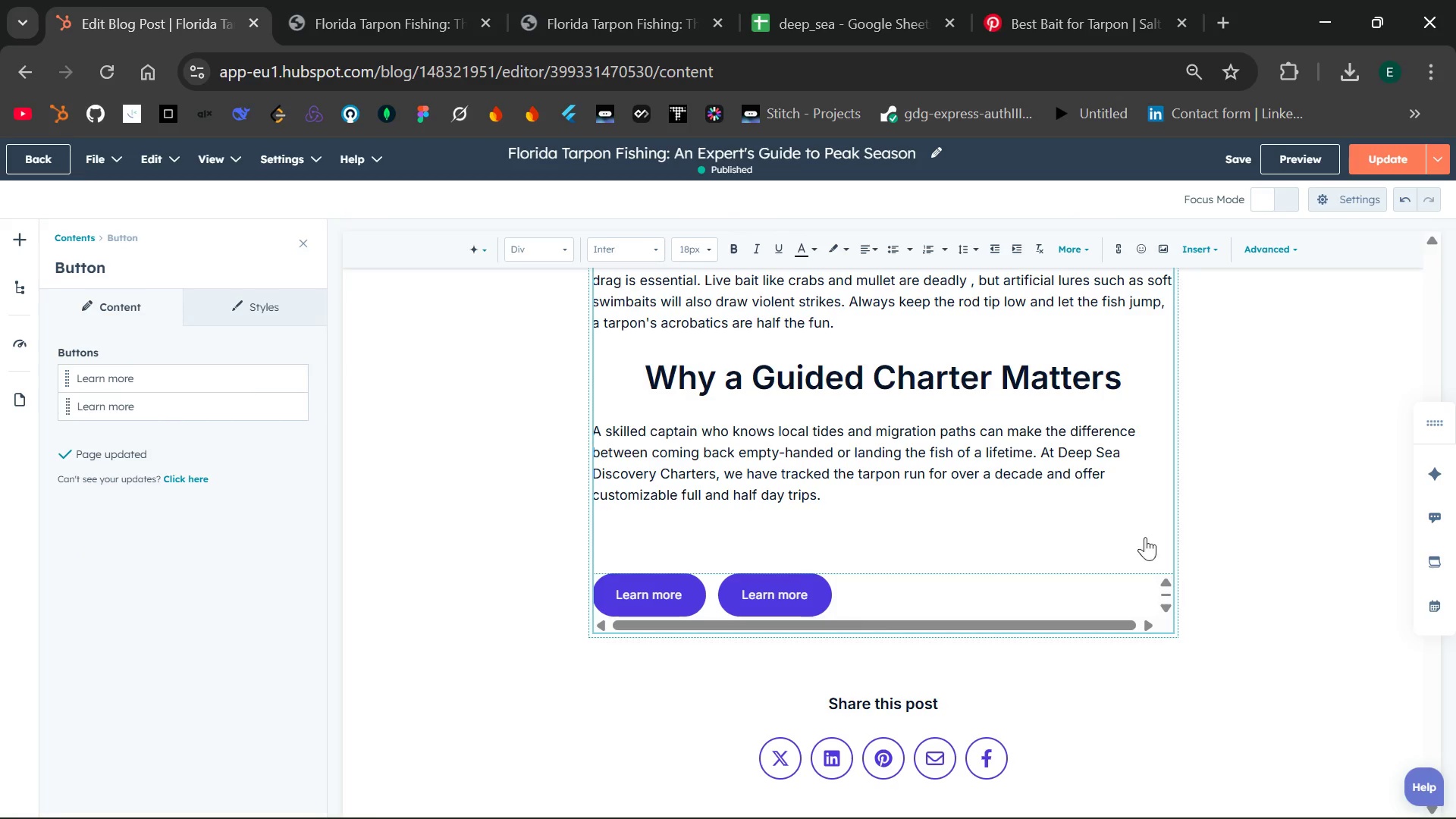 
wait(7.14)
 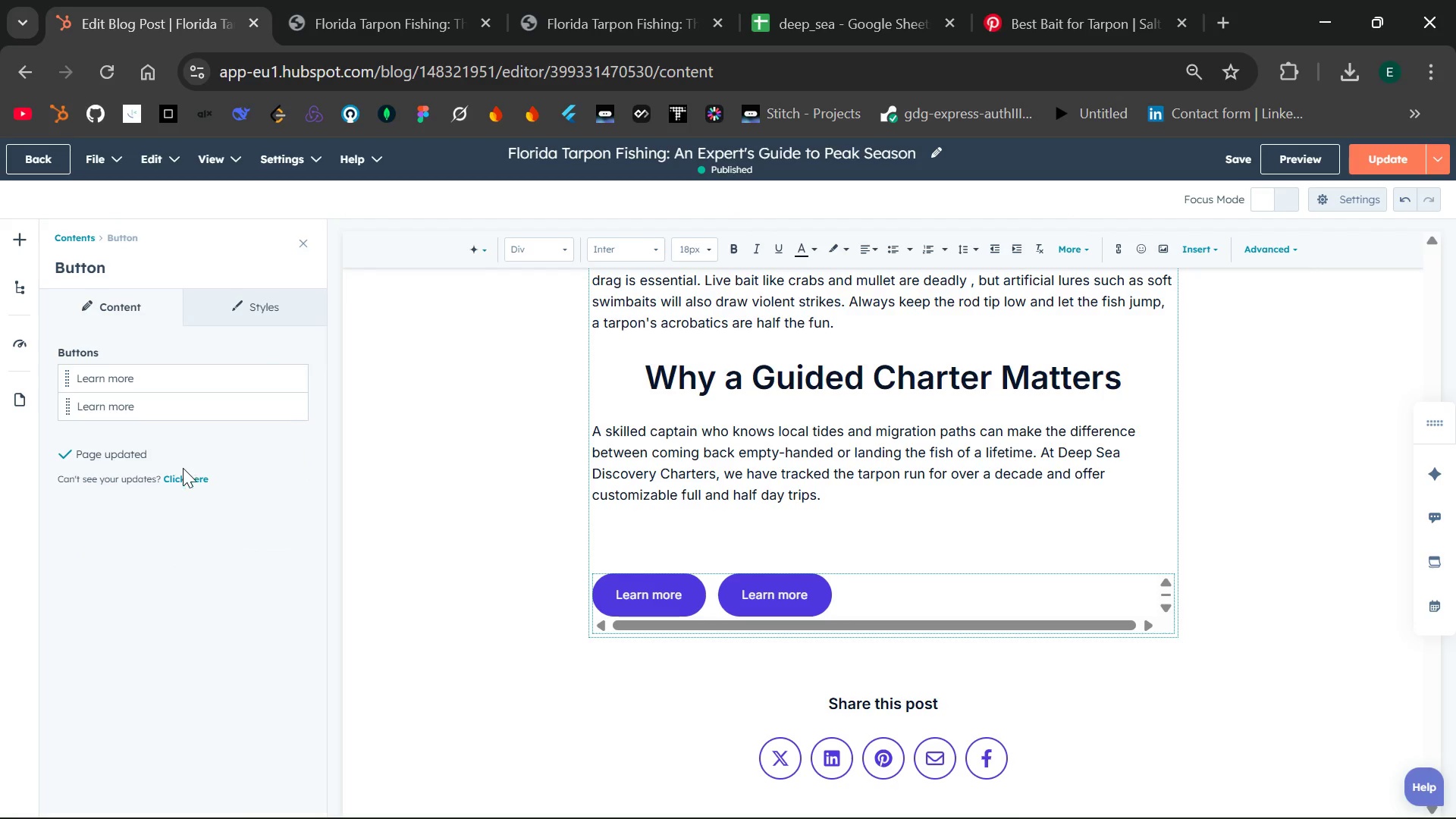 
left_click([1164, 561])
 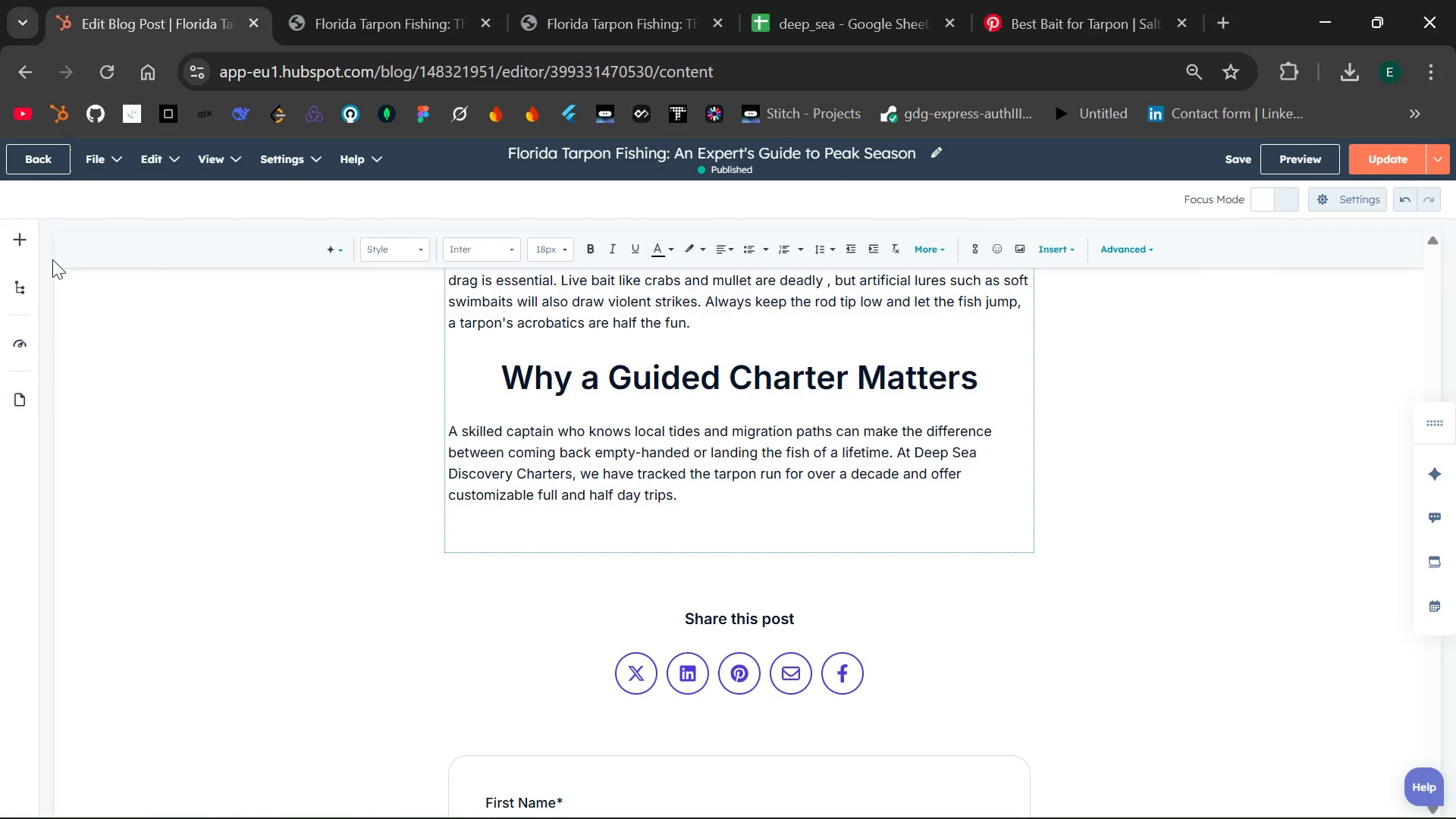 
left_click([20, 236])
 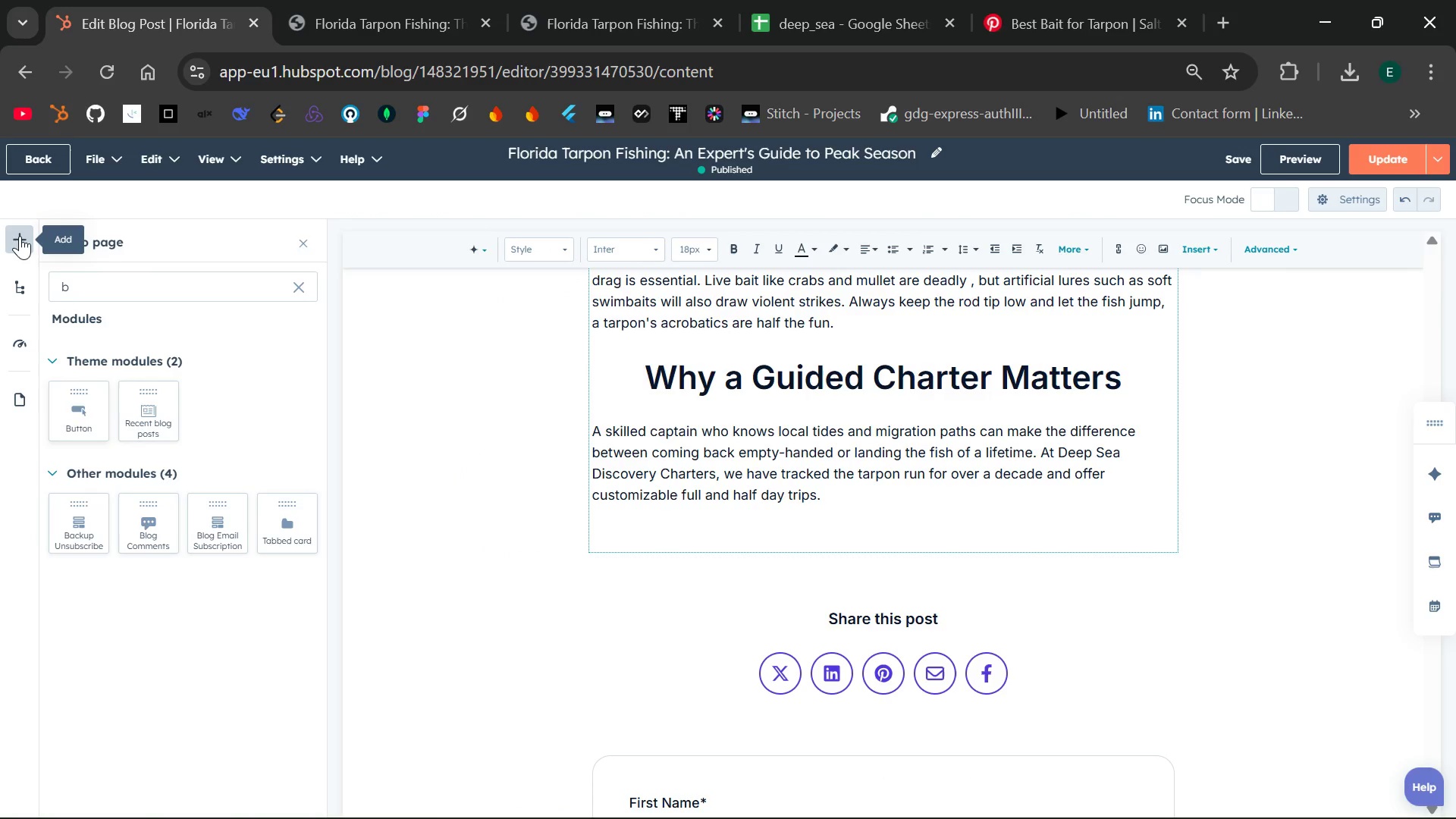 
wait(5.02)
 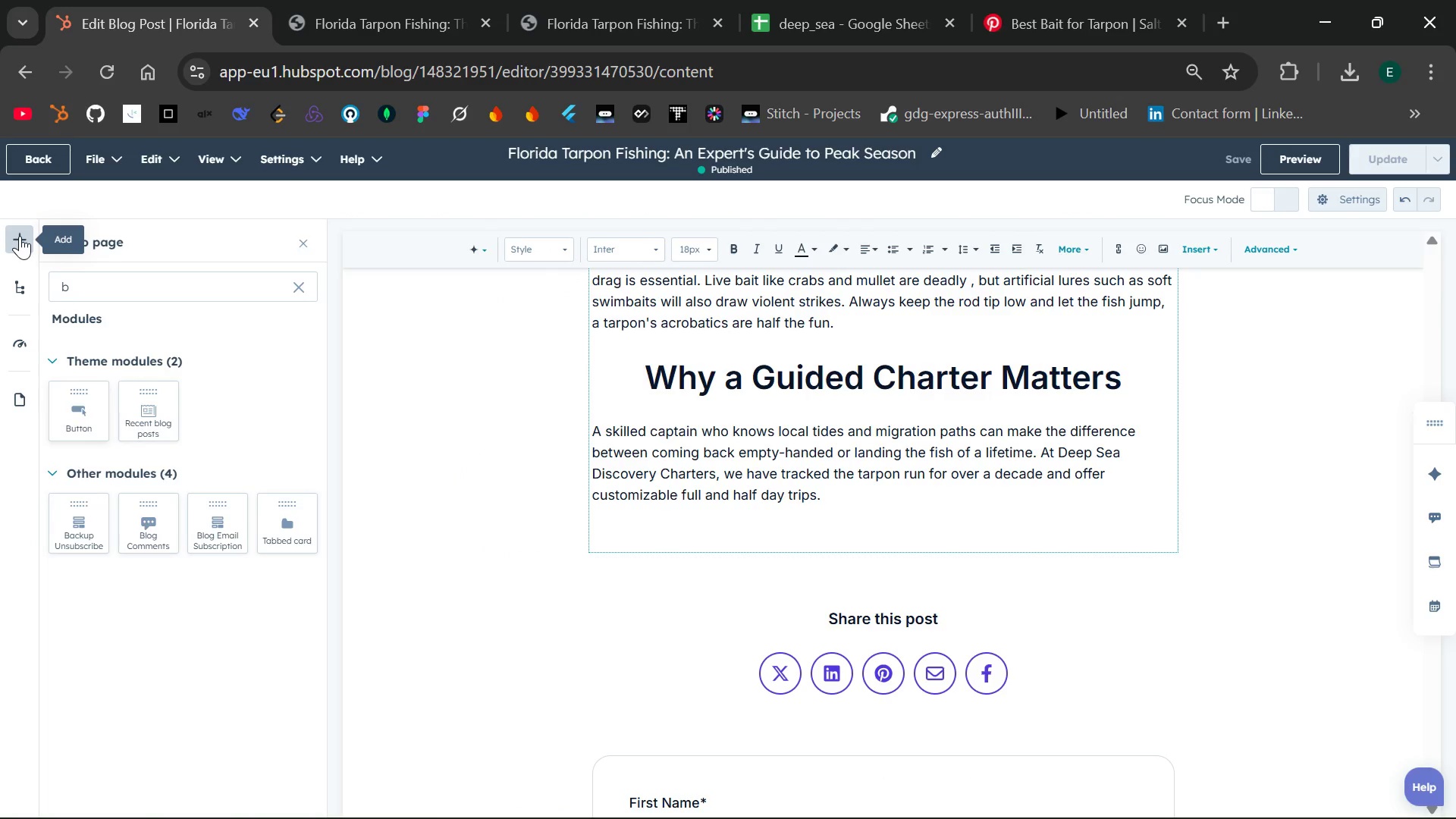 
left_click([122, 286])
 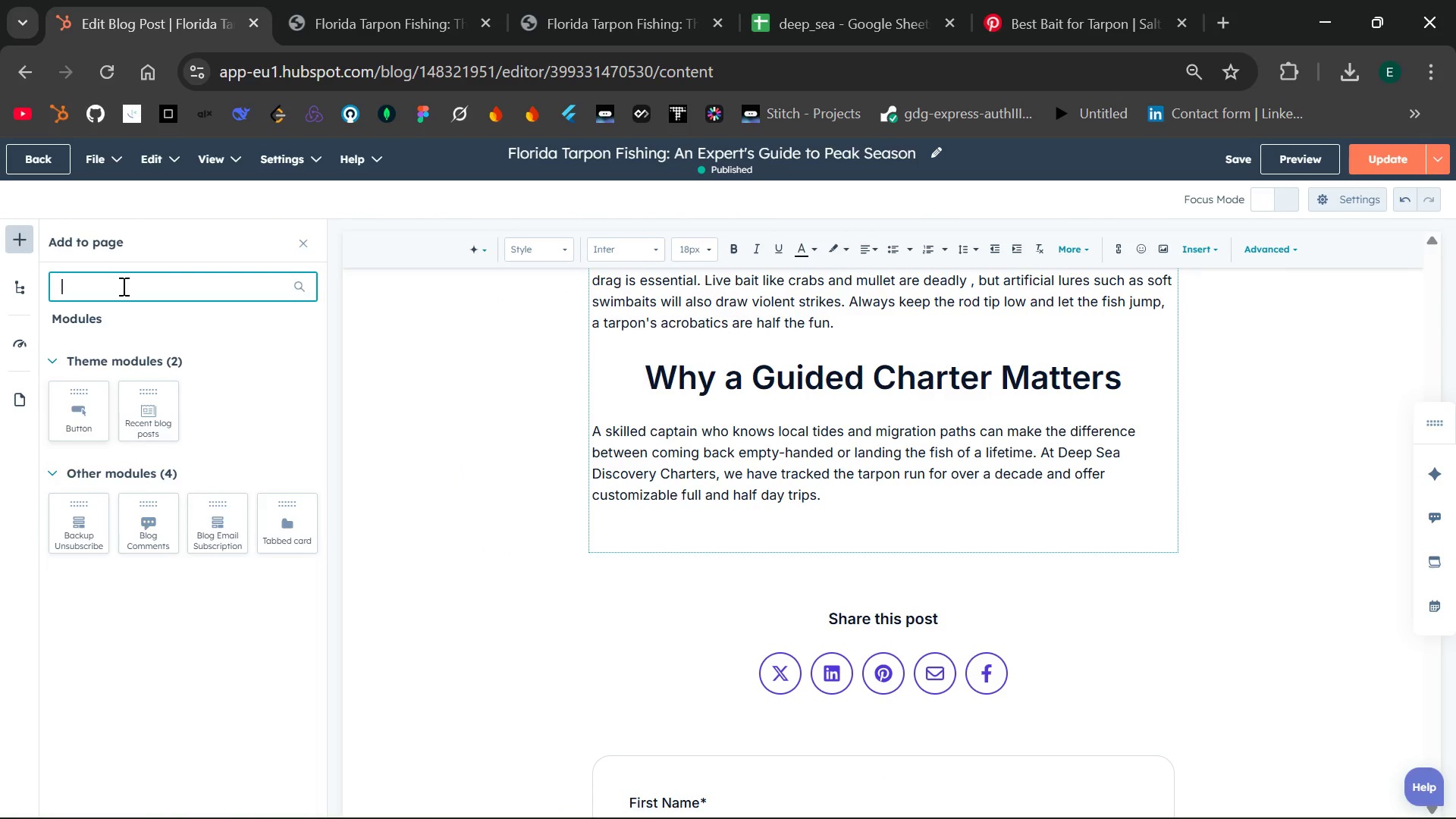 
key(Backspace)
key(Backspace)
type(CTA)
key(Backspace)
key(Backspace)
key(Backspace)
 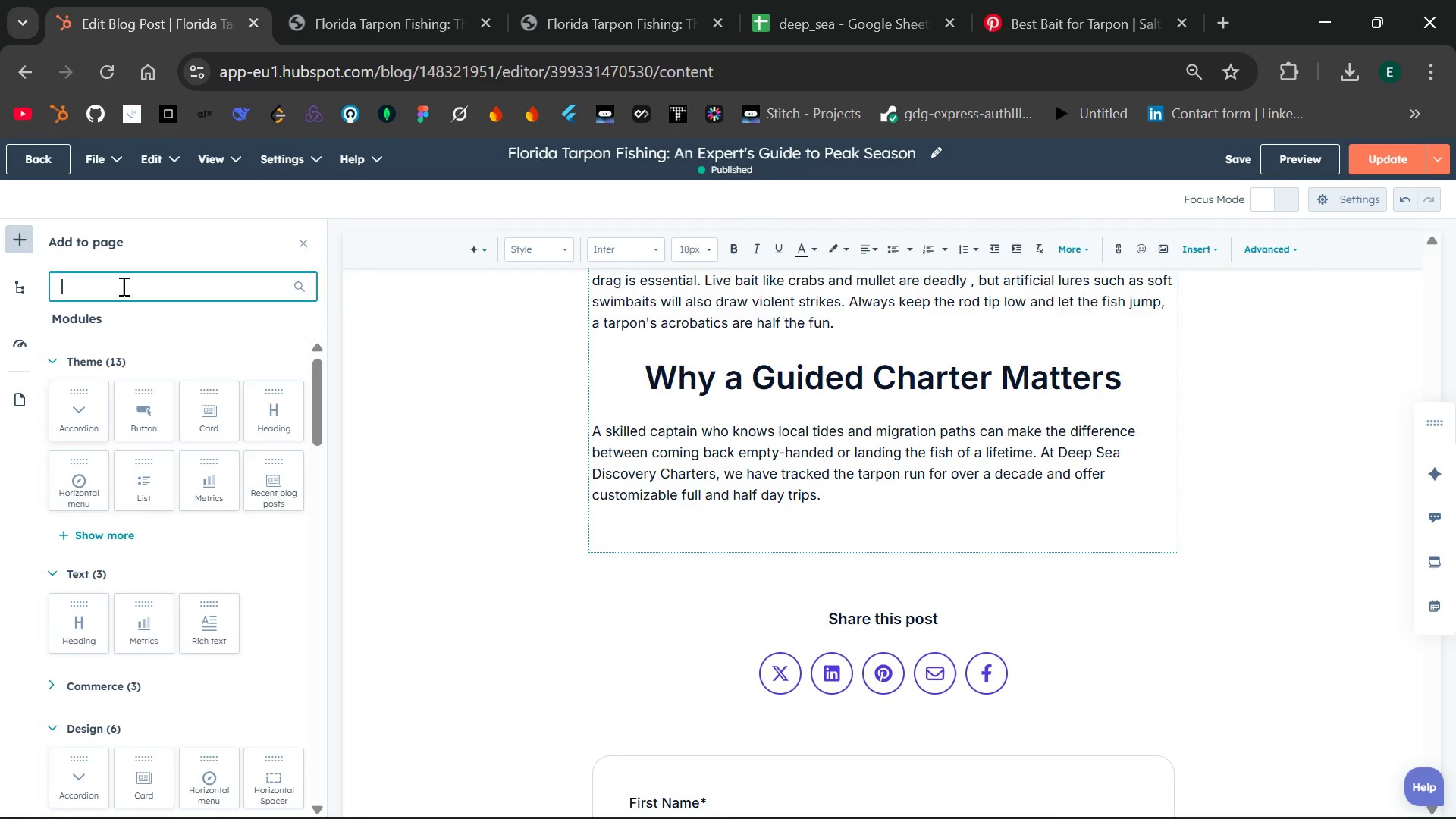 
wait(10.71)
 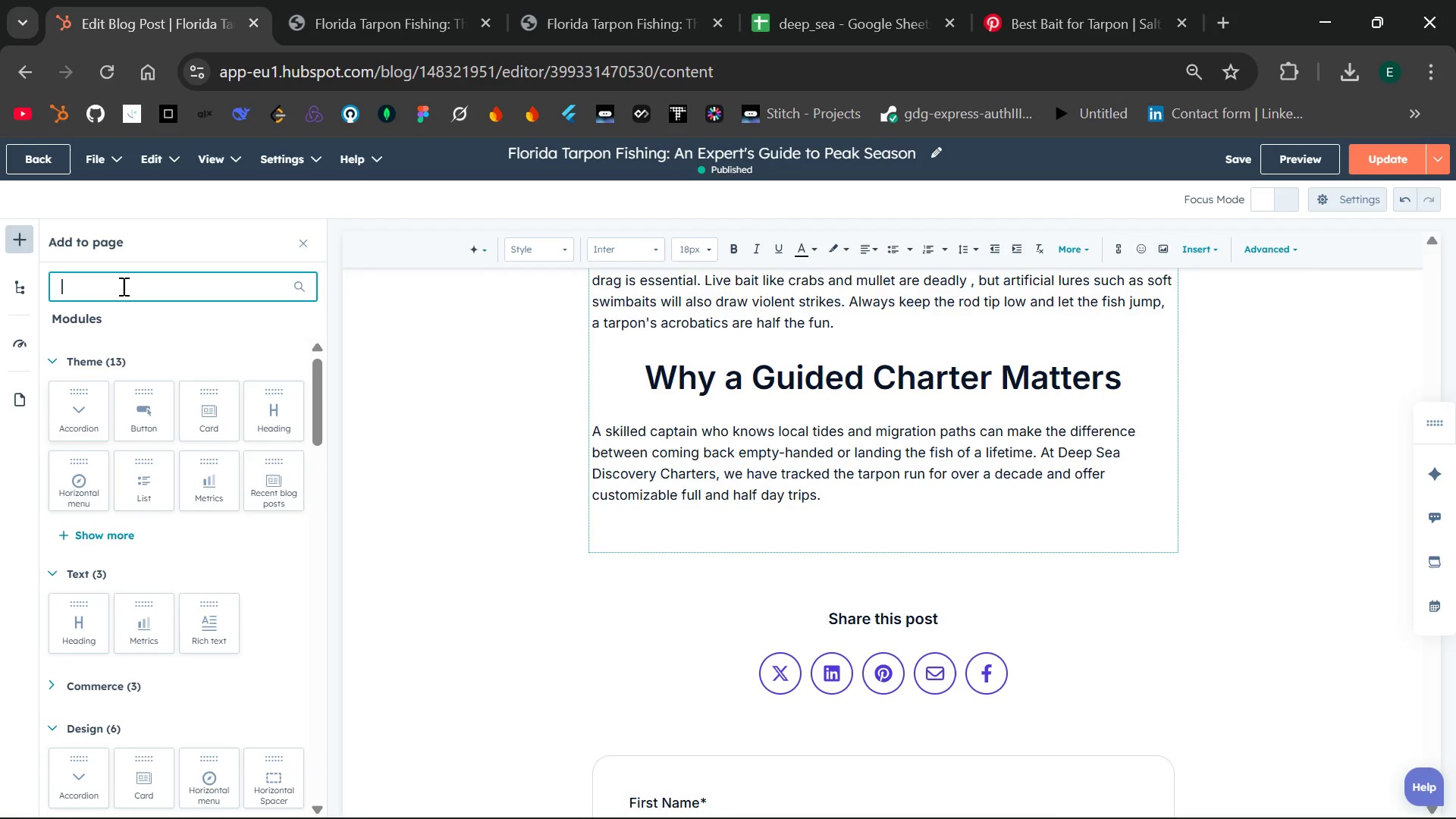 
mouse_move([228, 676])
 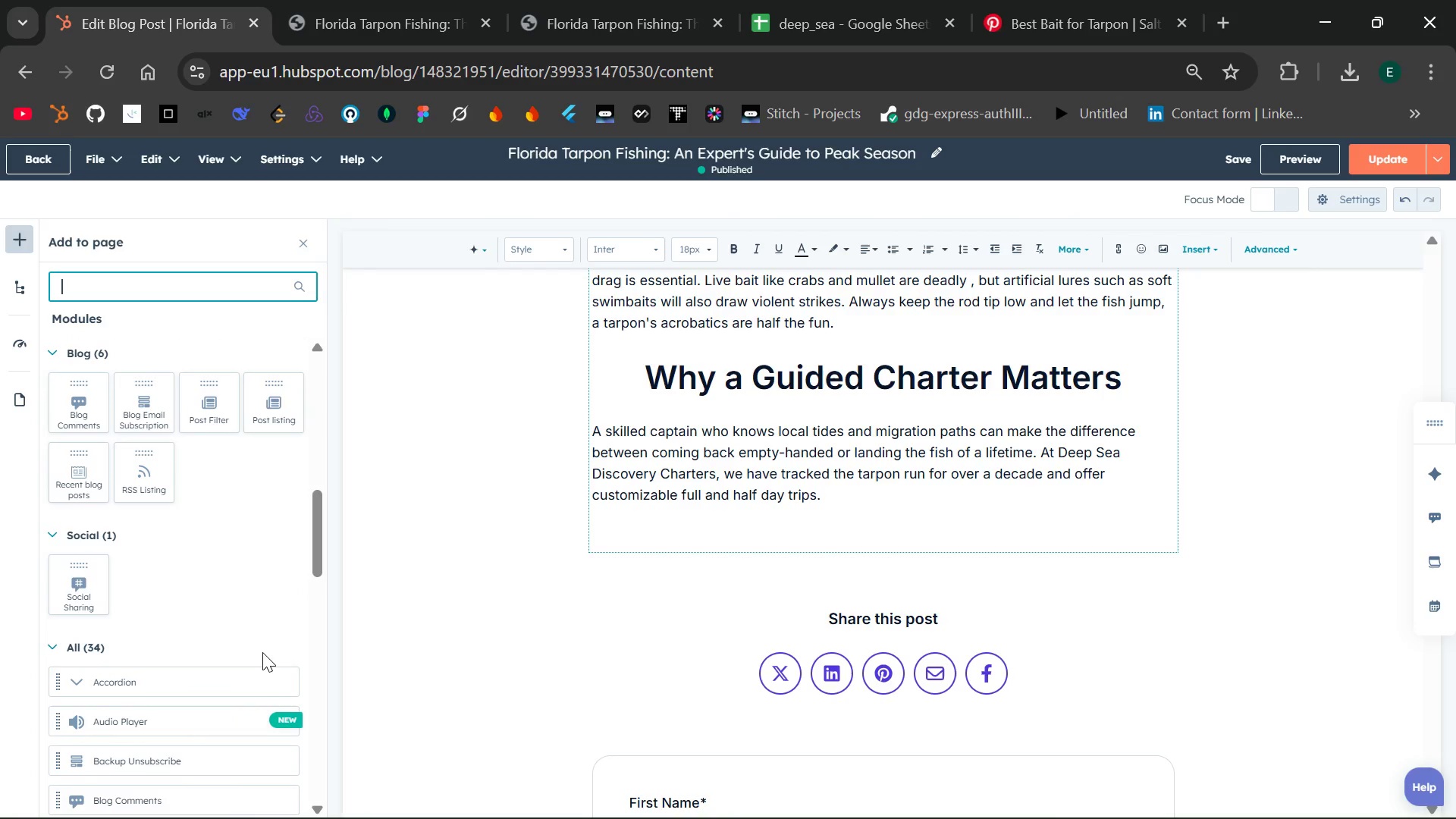 
wait(32.14)
 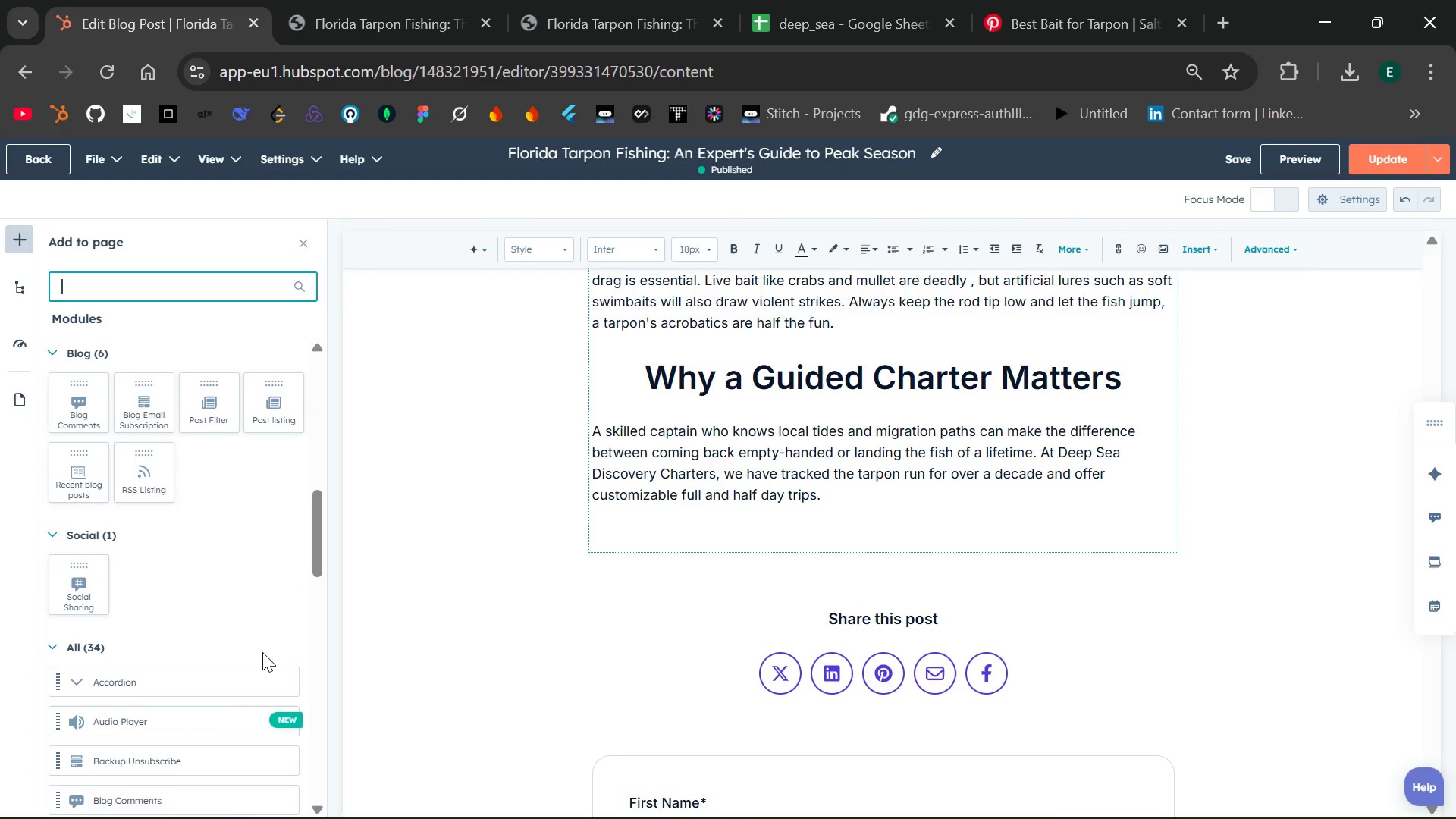 
type(new)
key(Backspace)
key(Backspace)
key(Backspace)
type(blo)
 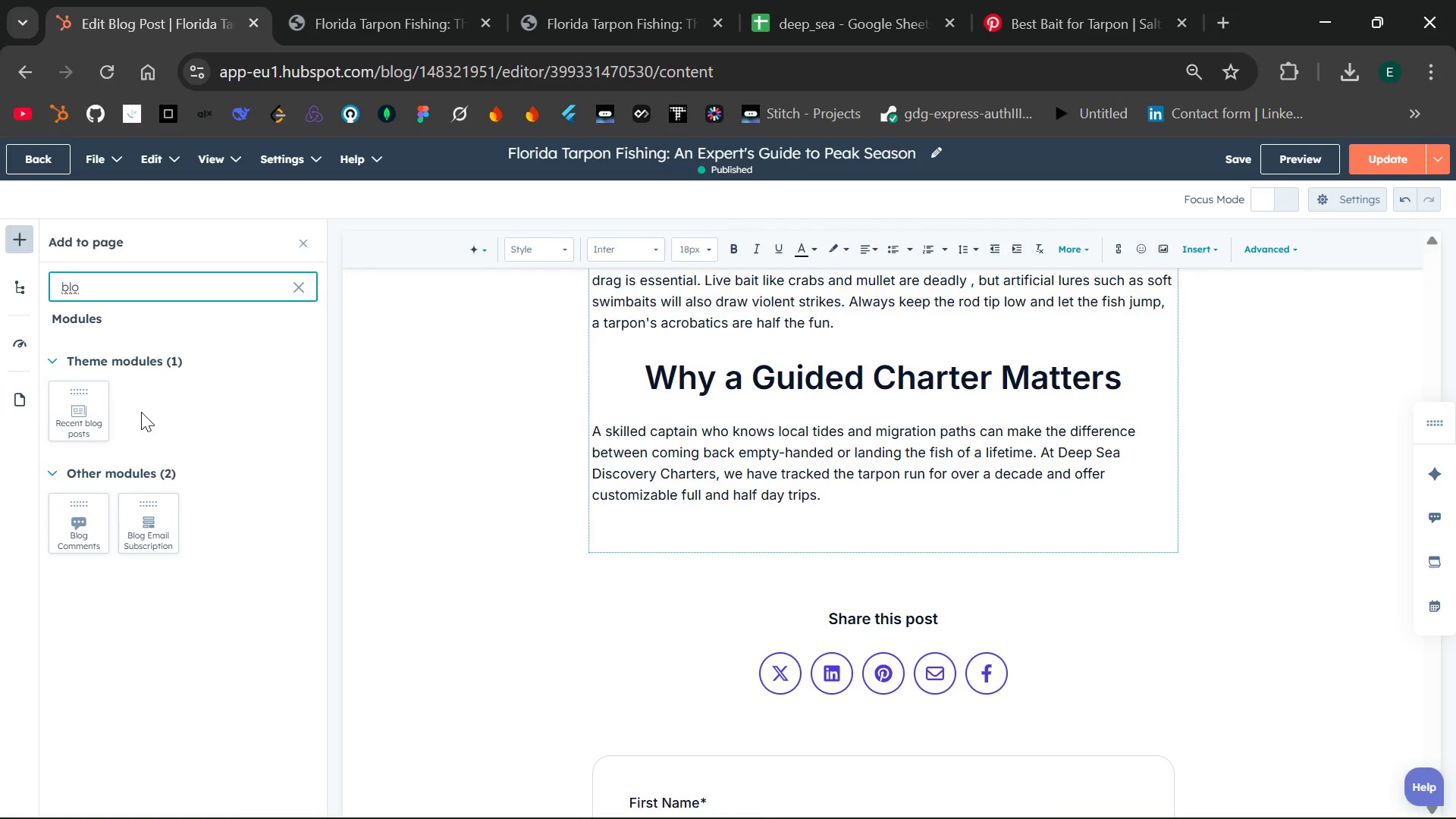 
left_click([87, 406])
 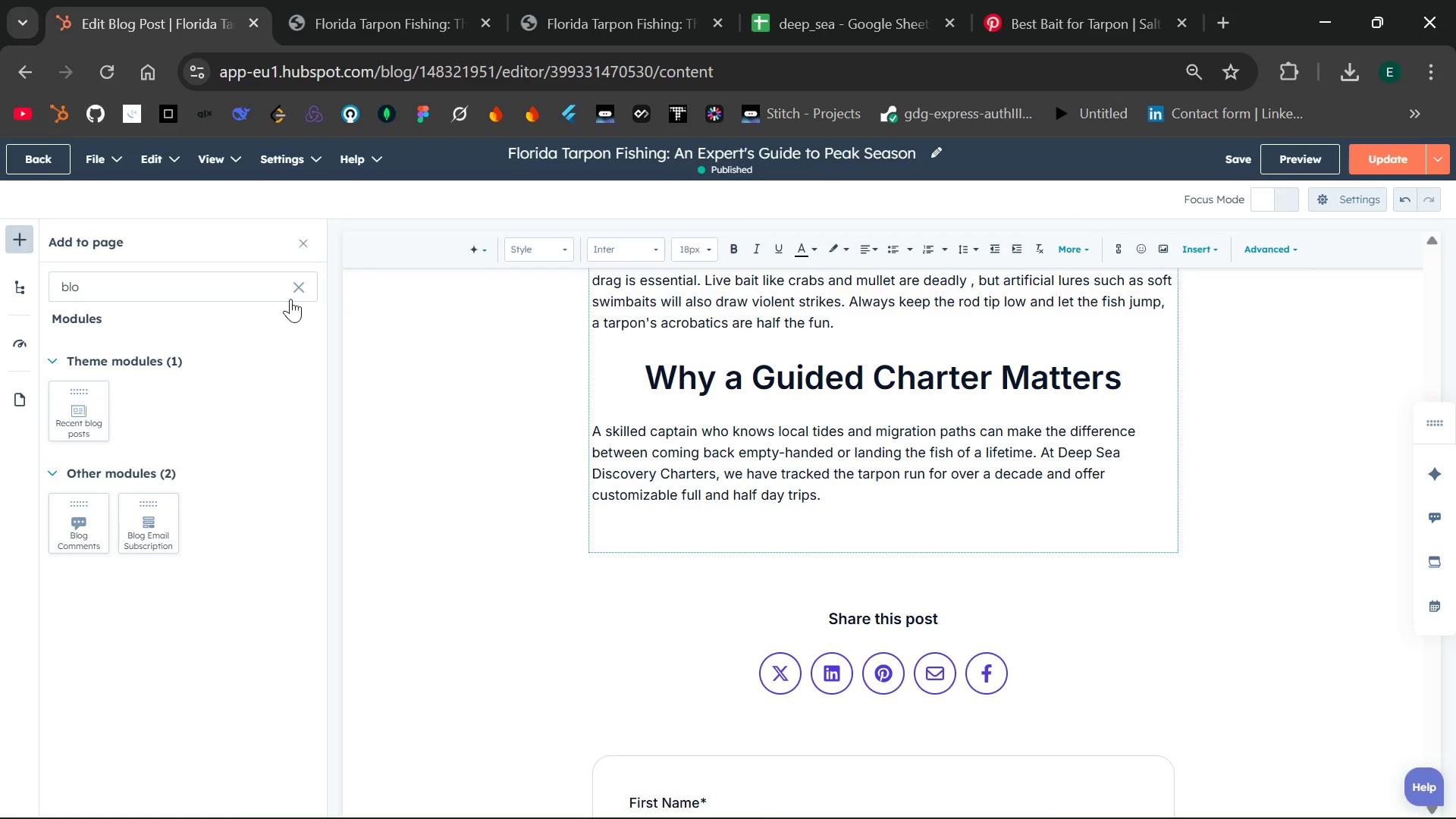 
left_click([307, 277])
 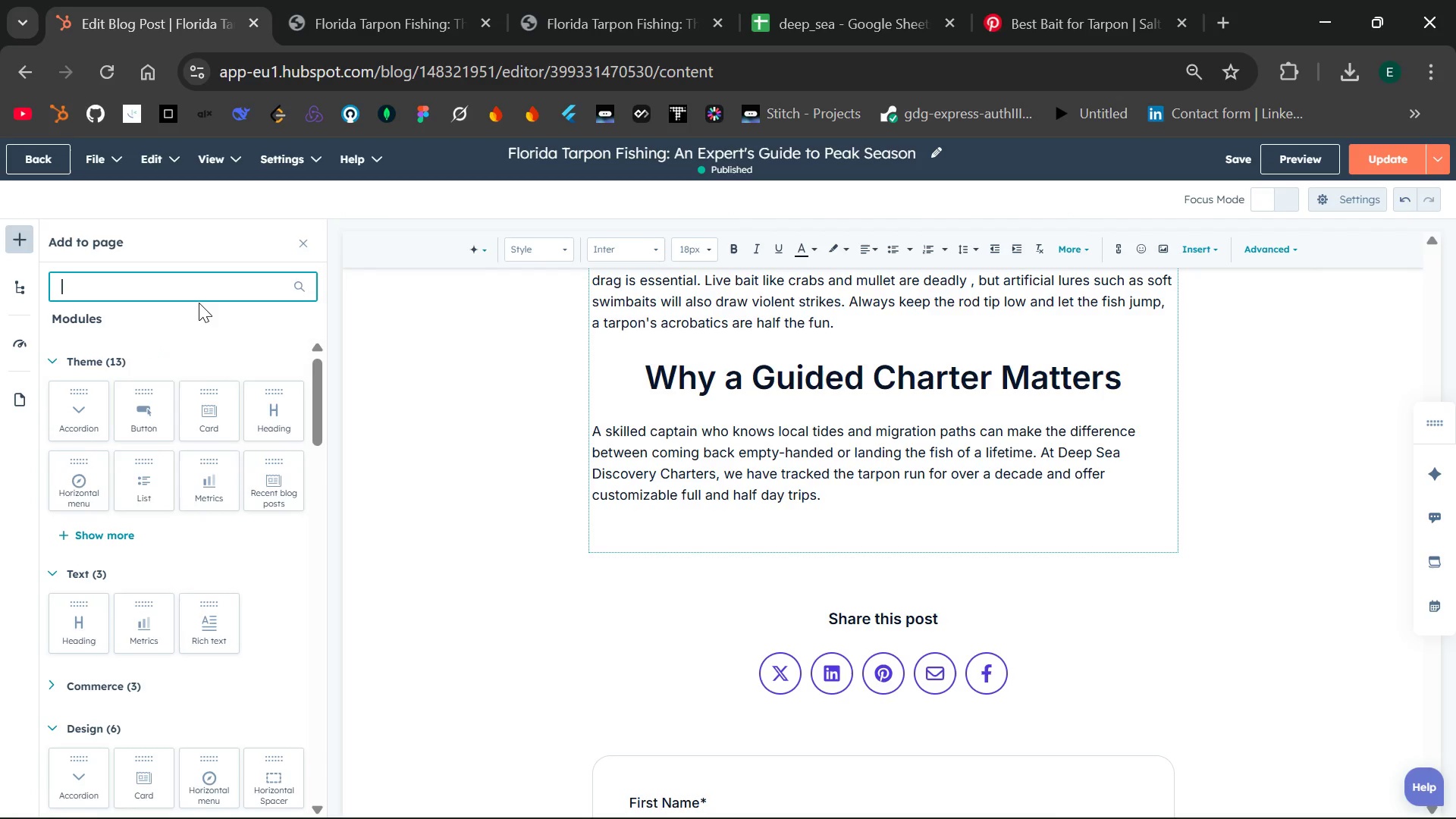 
type(me)
 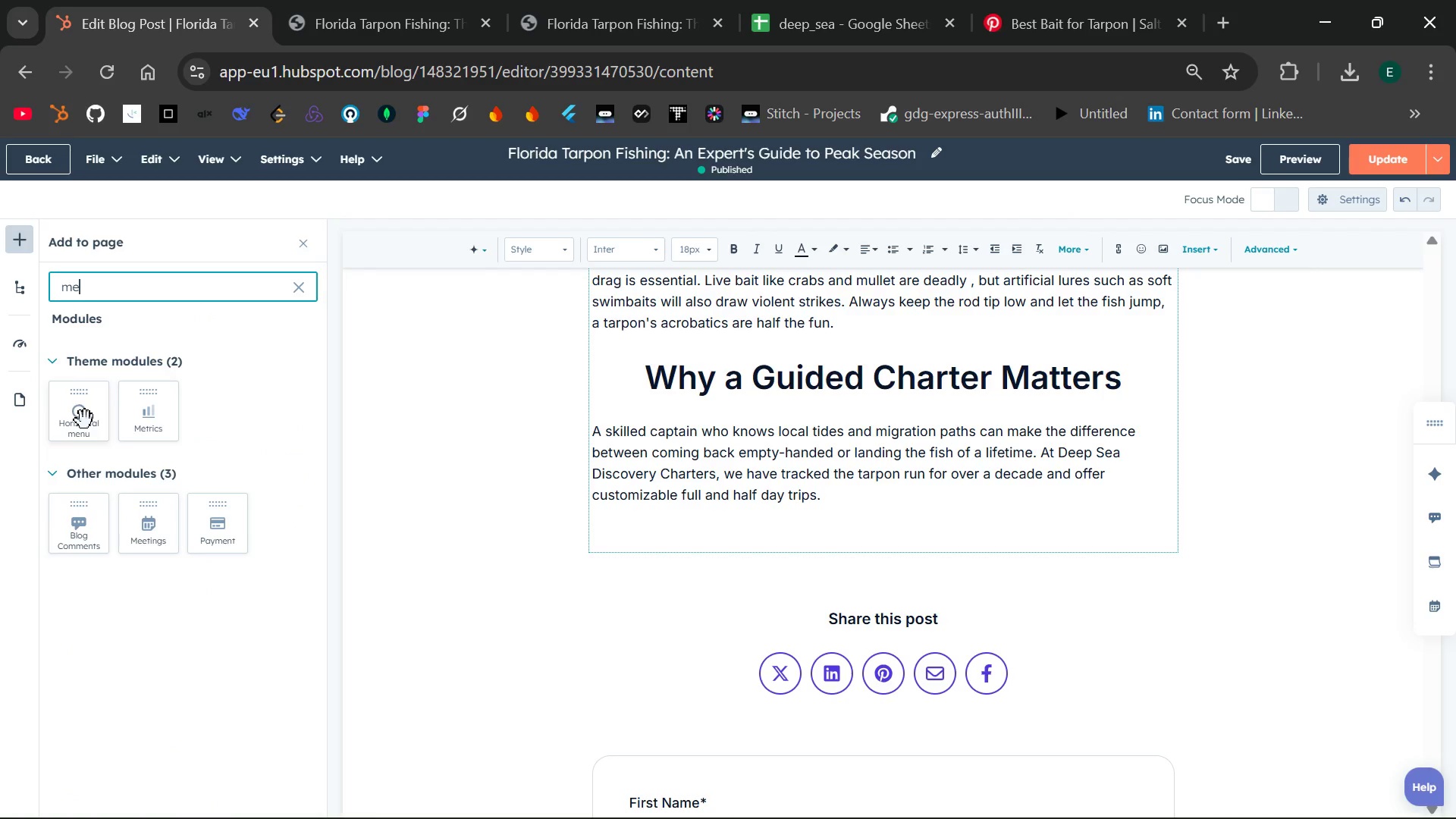 
left_click([85, 420])
 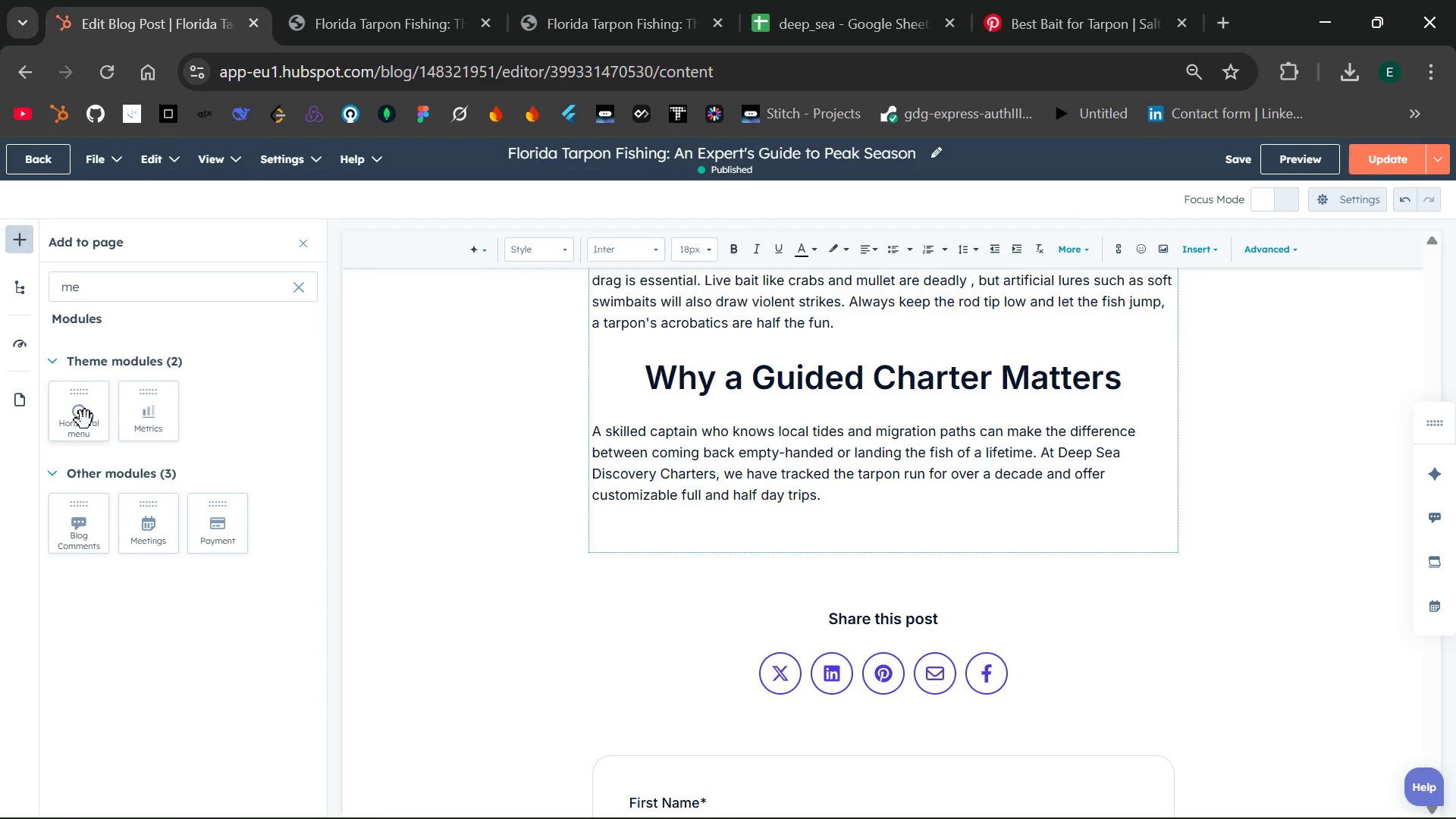 
left_click_drag(start_coordinate=[85, 420], to_coordinate=[692, 541])
 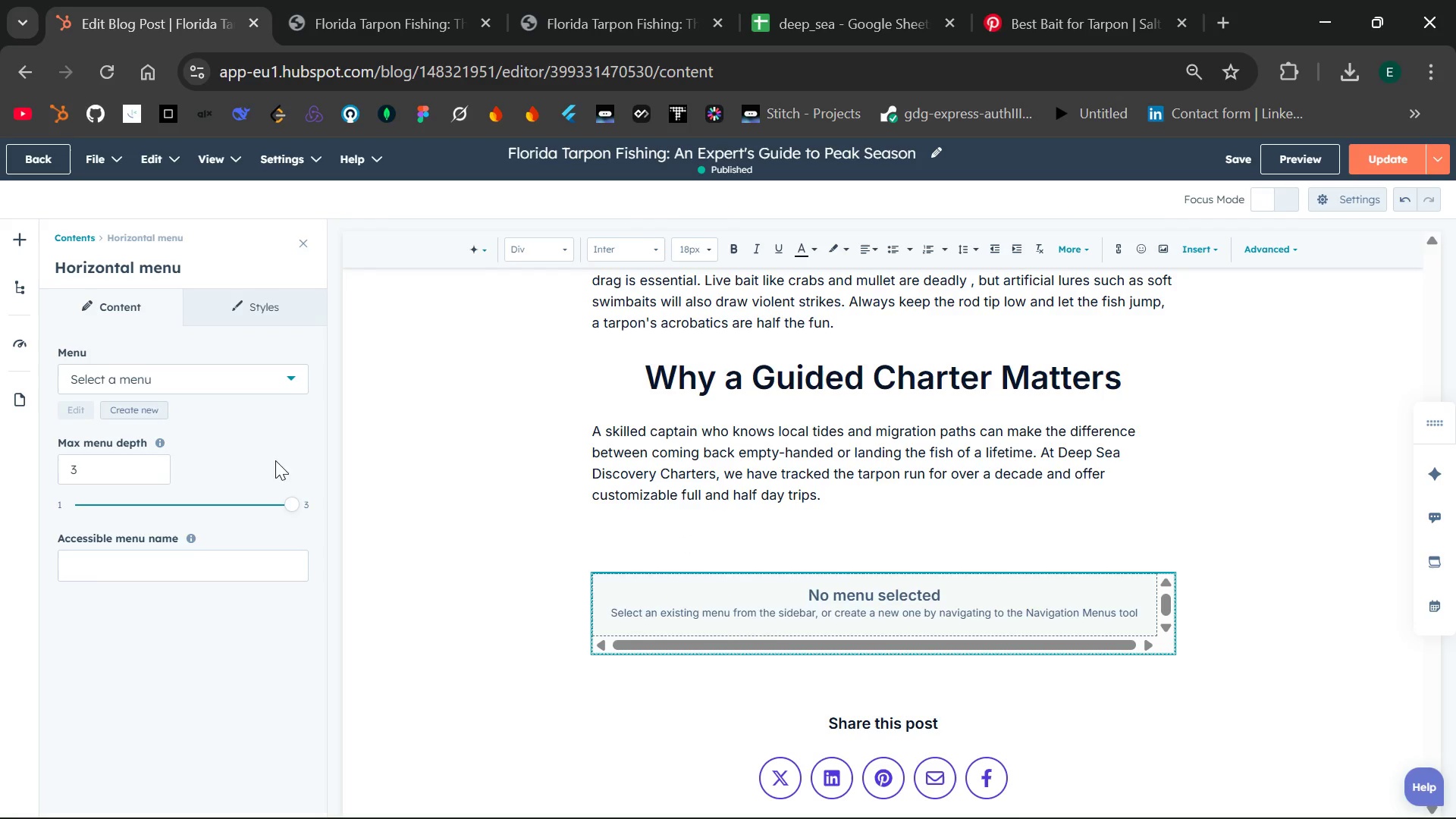 
left_click([286, 375])
 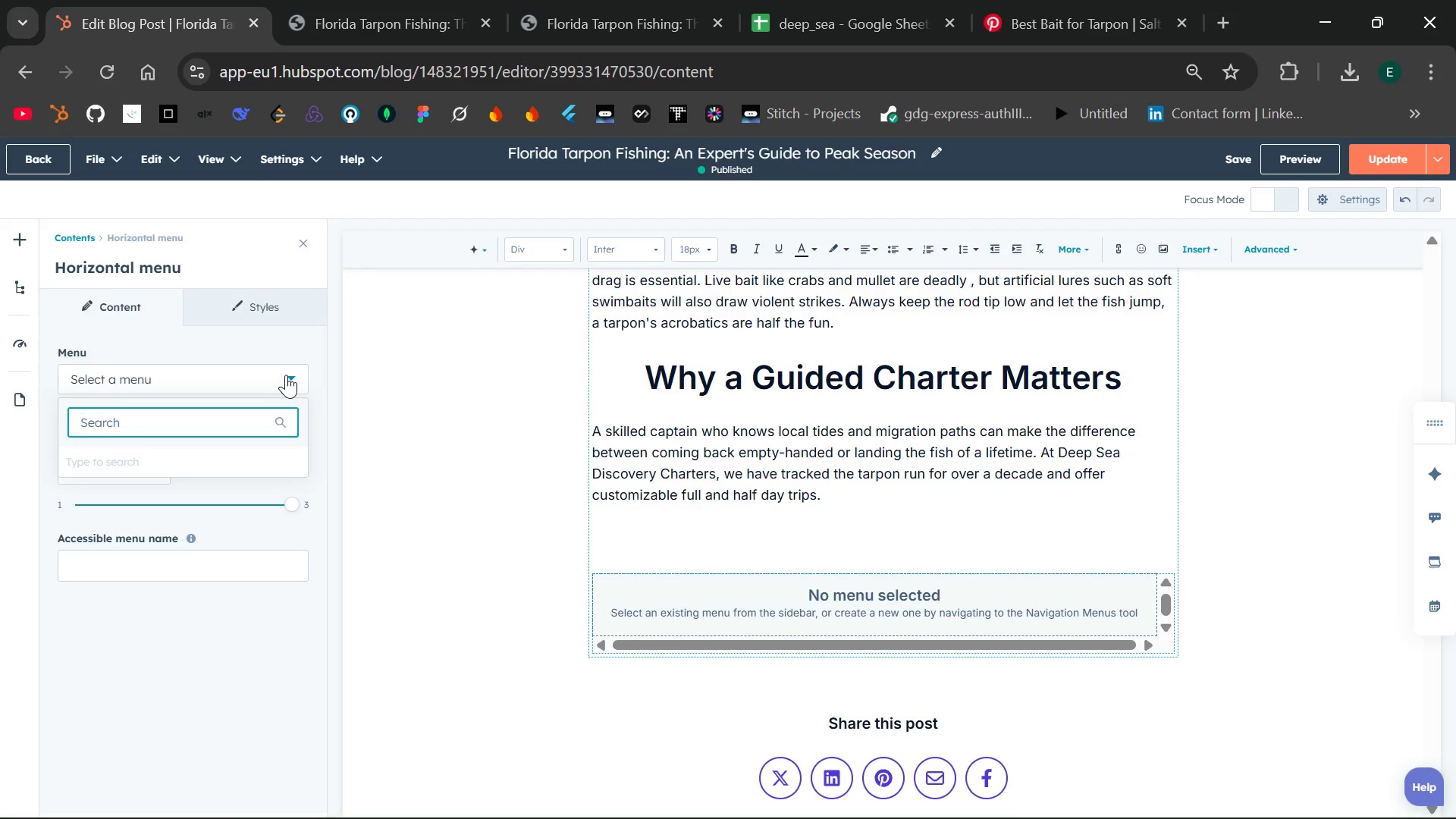 
key(C)
 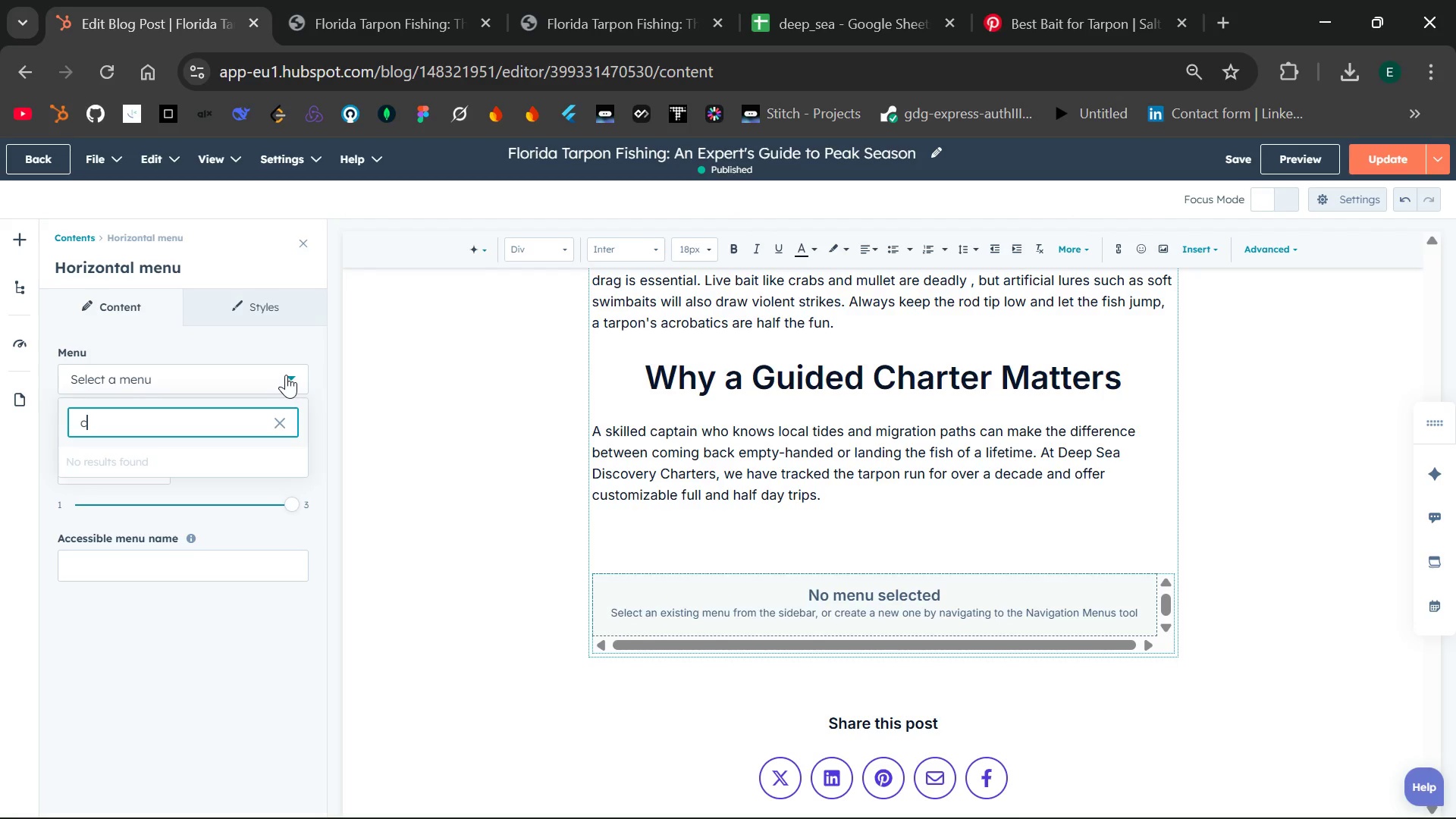 
key(Backspace)
 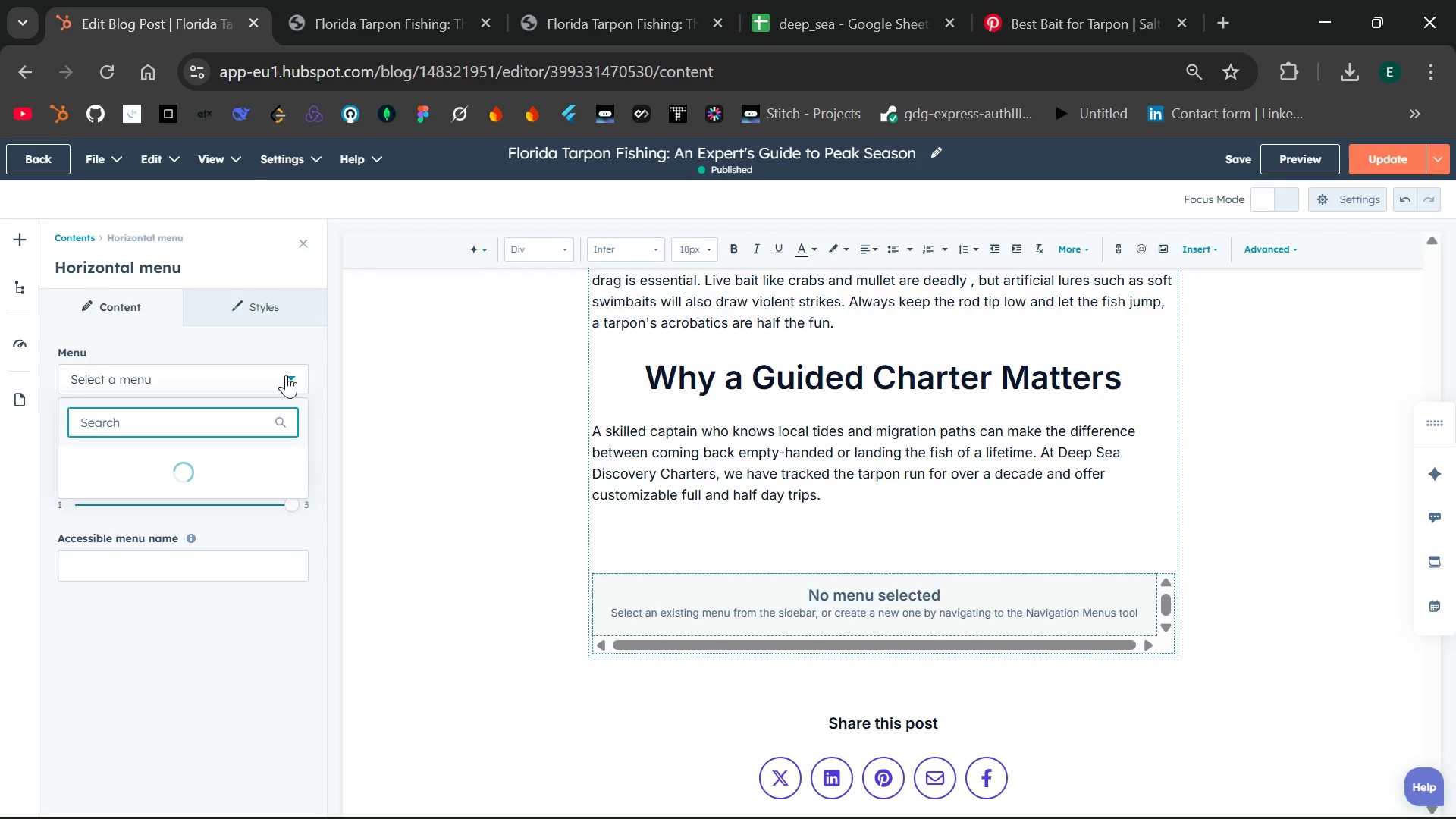 
key(Shift+C)
 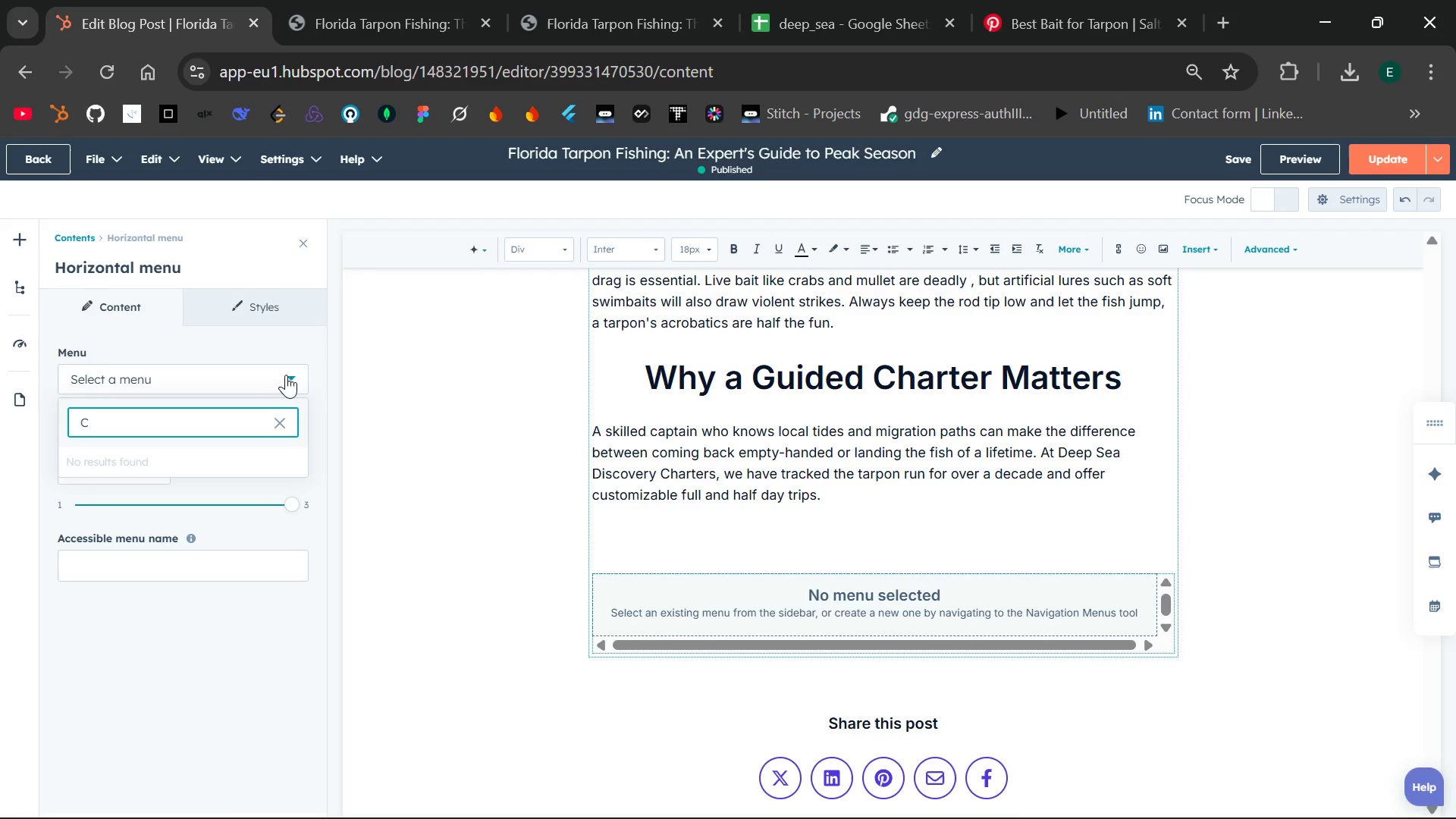 
key(Backspace)
 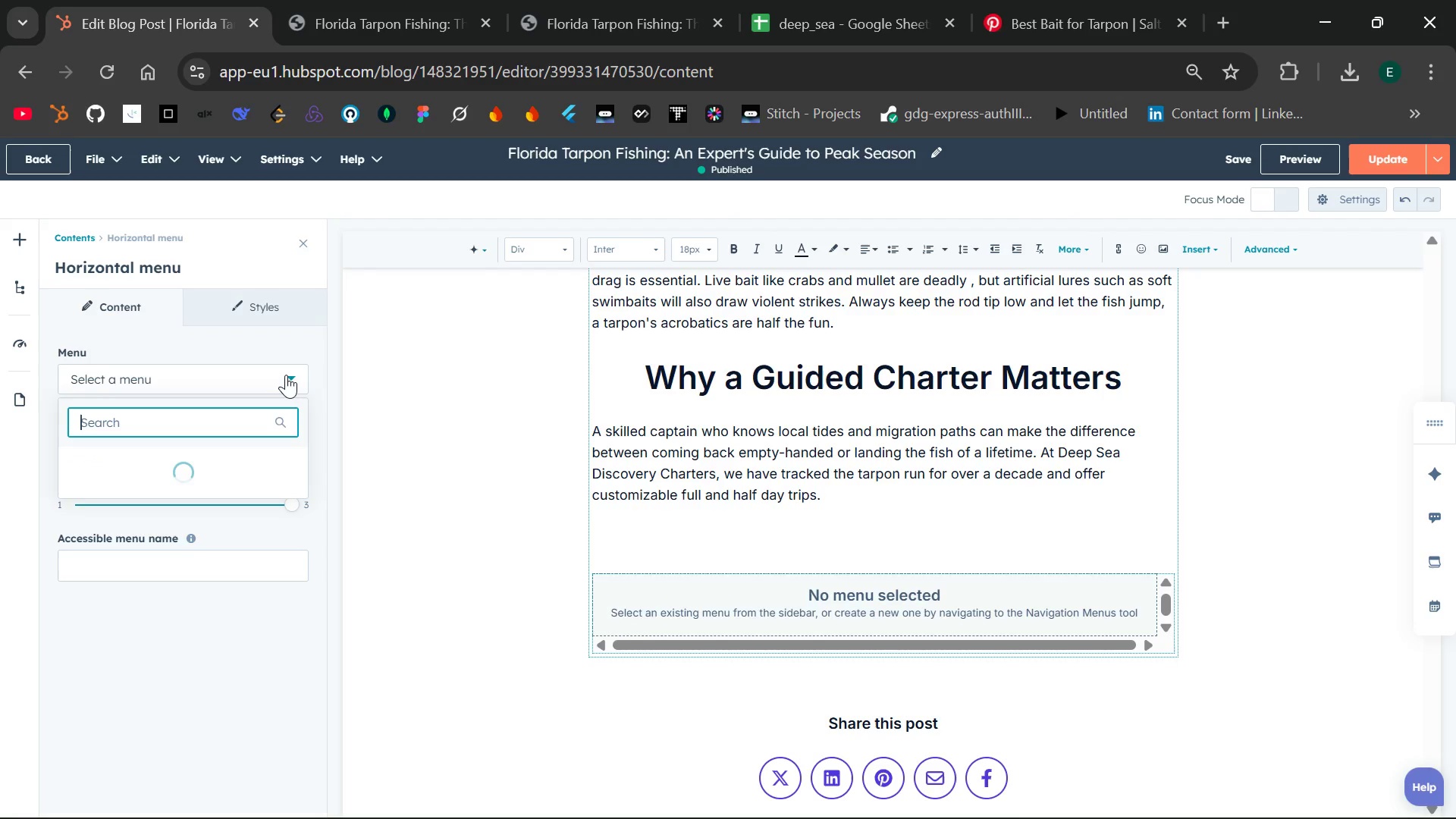 
key(Shift+T)
 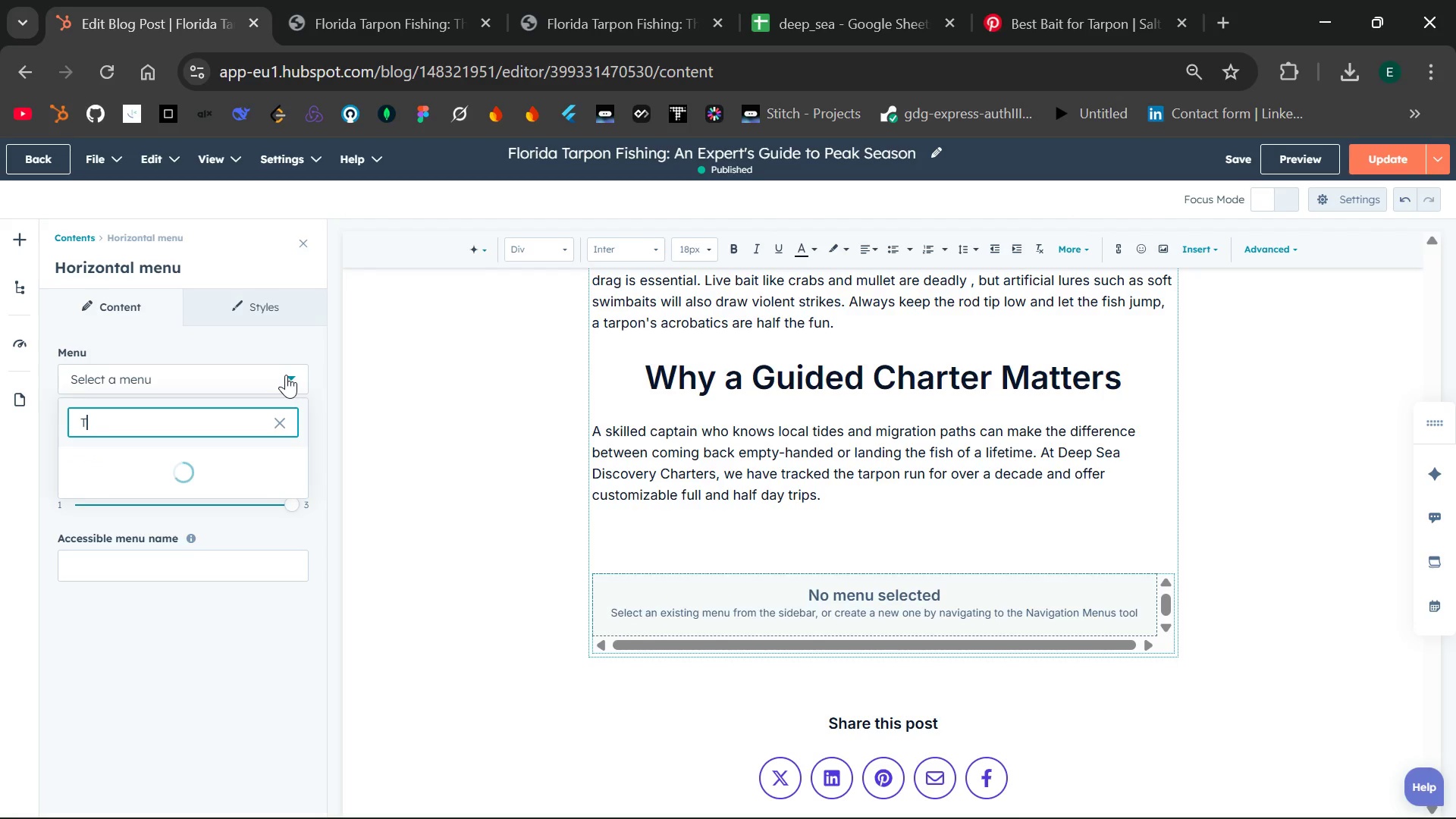 
key(Backspace)
 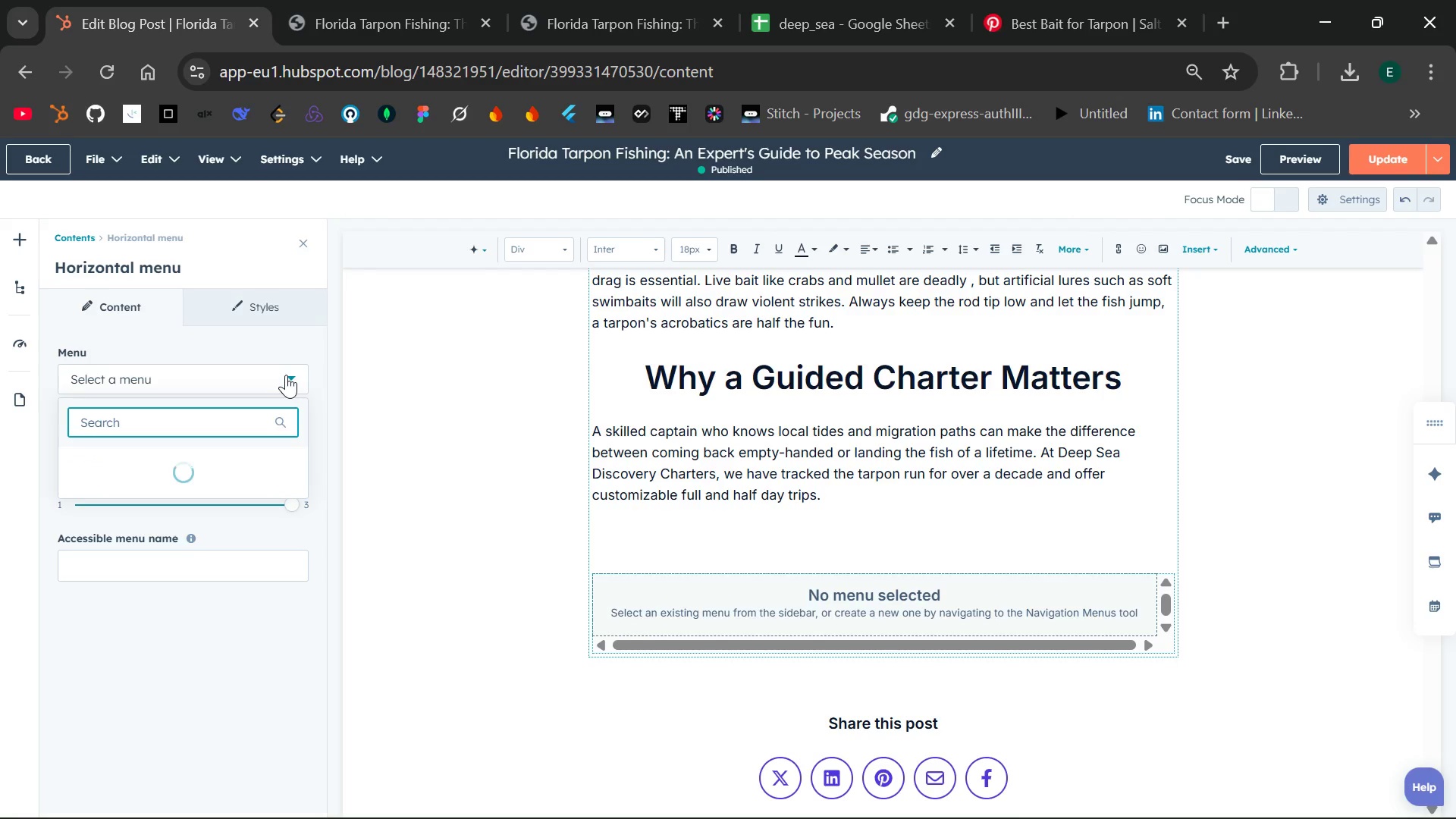 
key(Shift+C)
 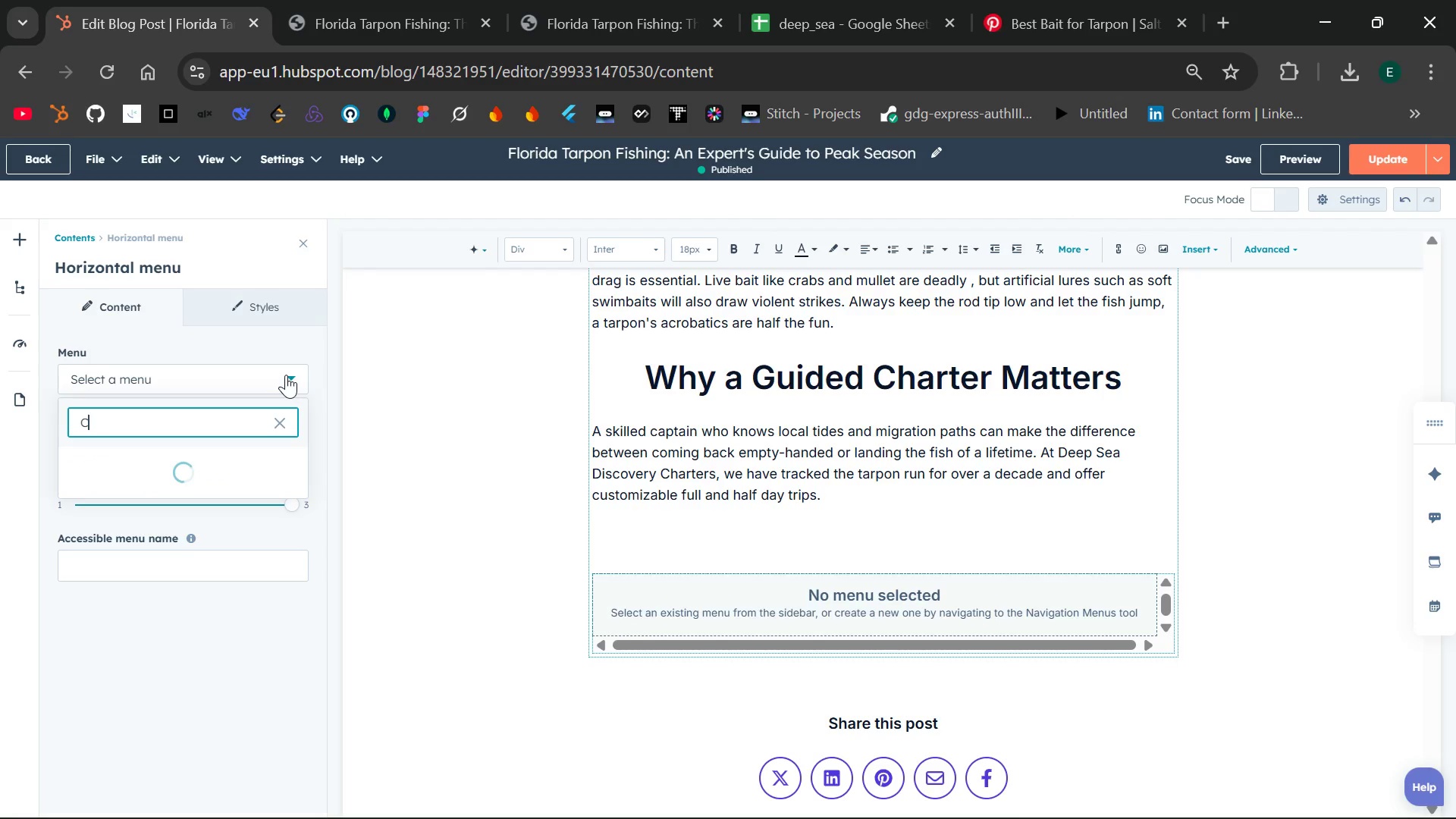 
key(Backspace)
 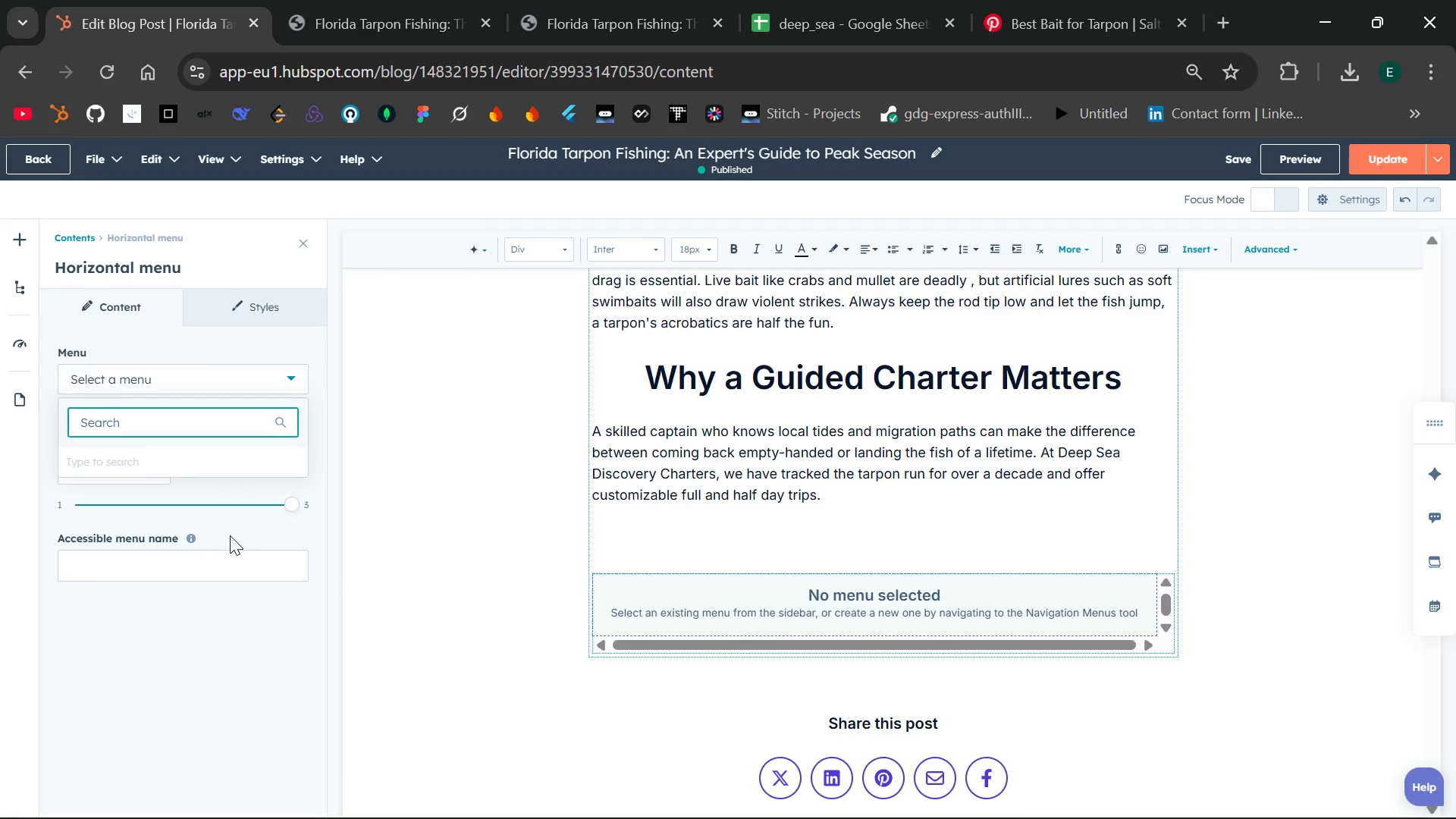 
left_click([206, 563])
 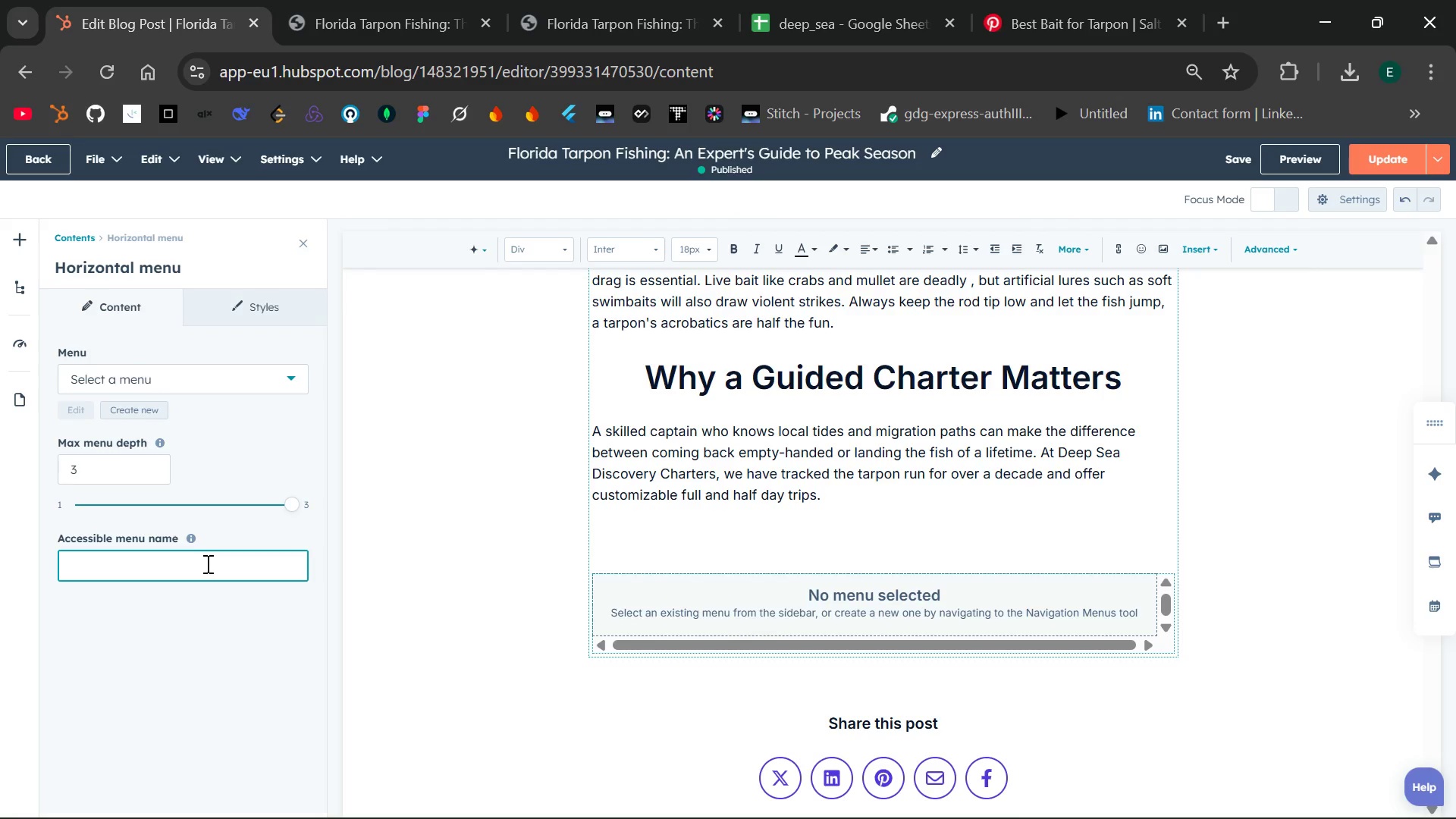 
key(Shift+C)
 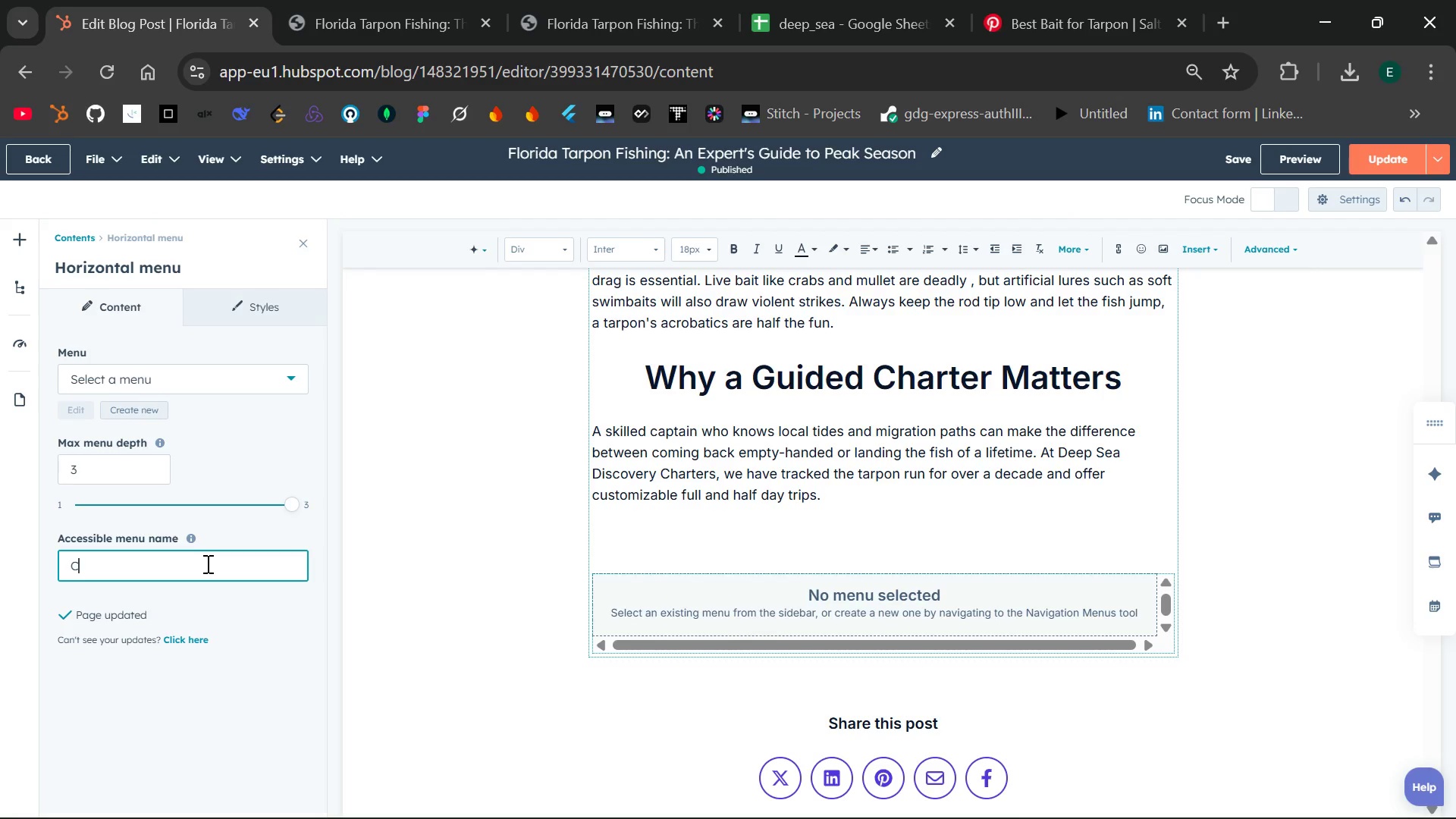 
key(Backspace)
 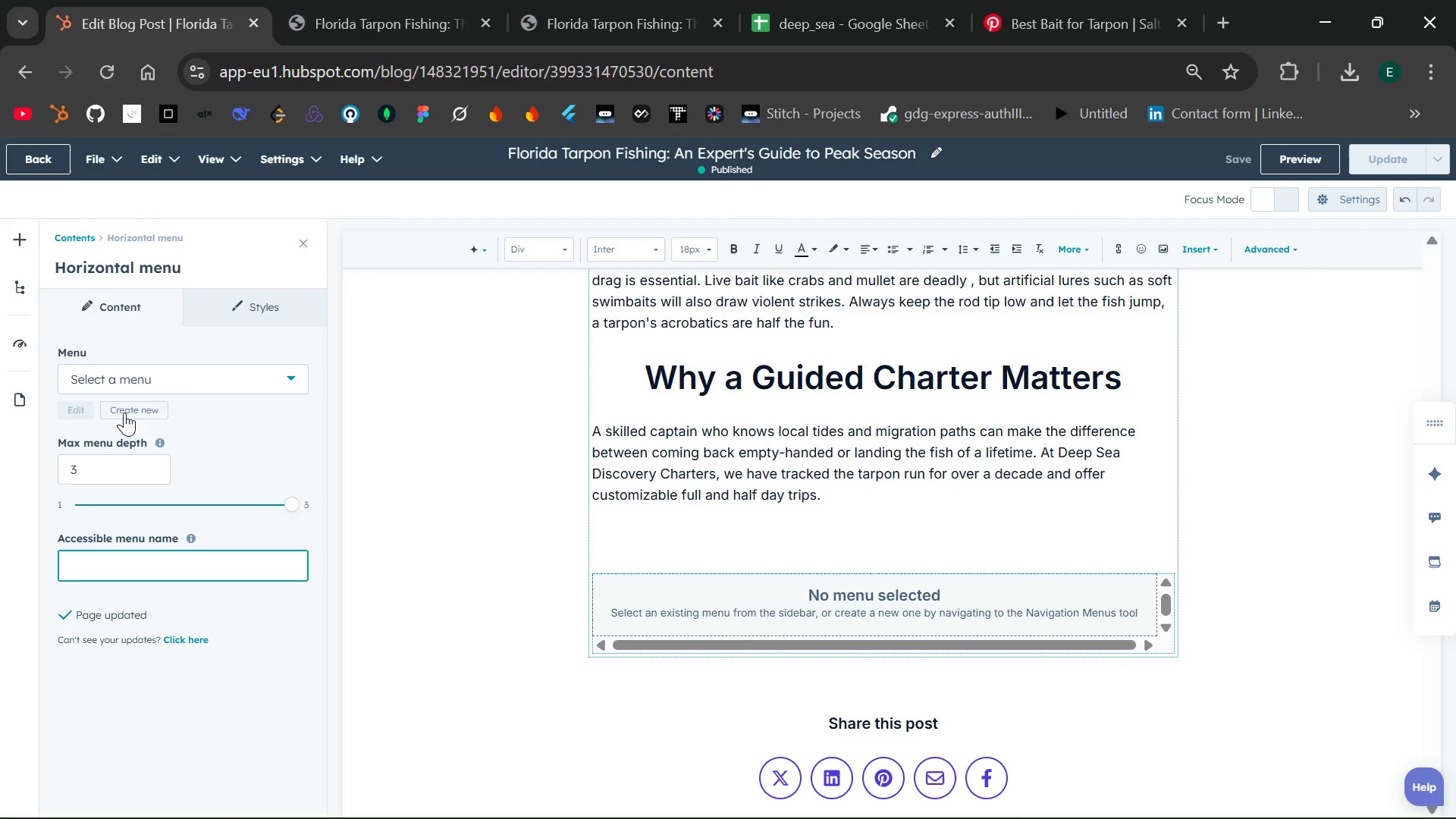 
left_click([134, 409])
 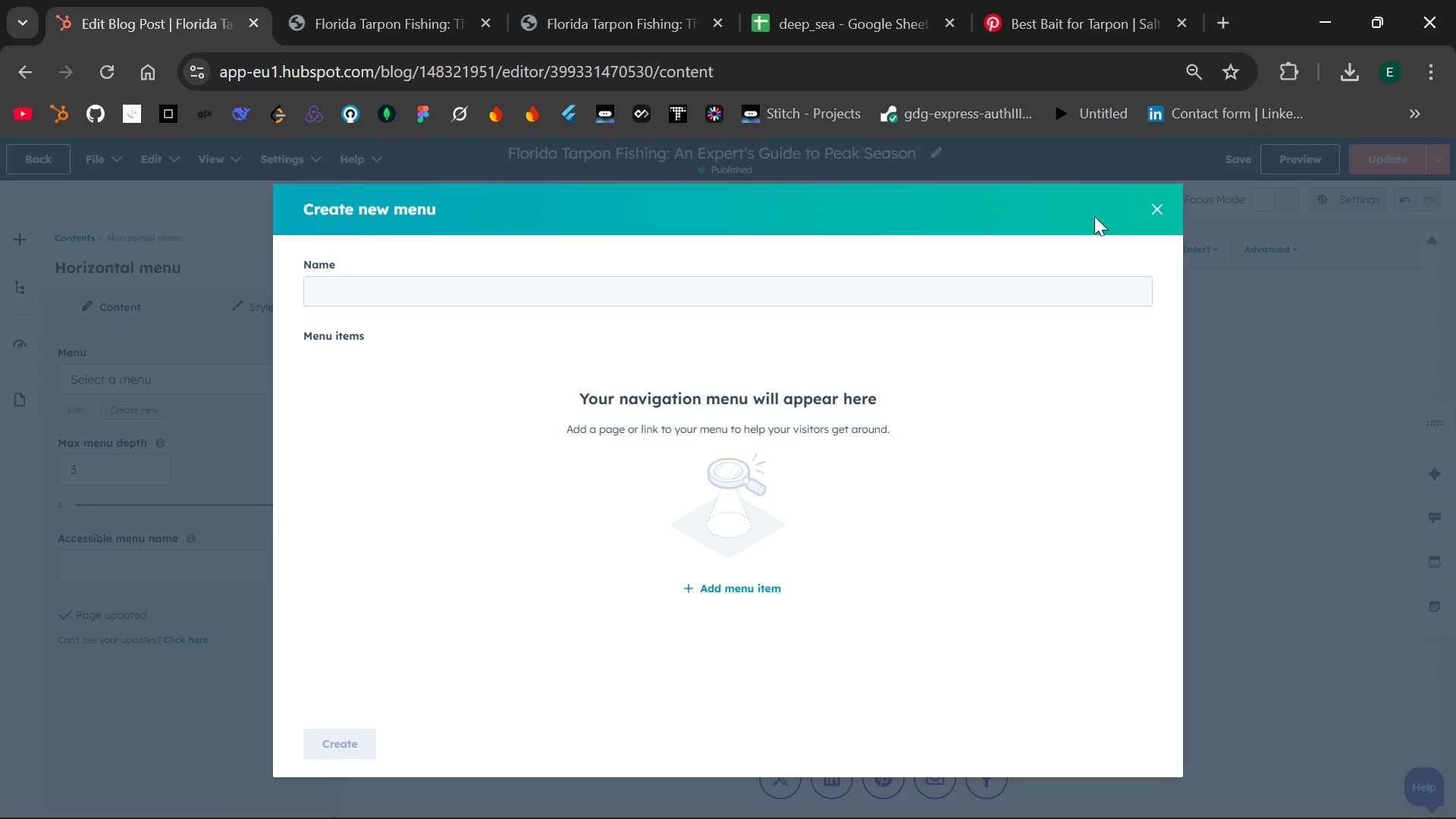 
left_click([1166, 211])
 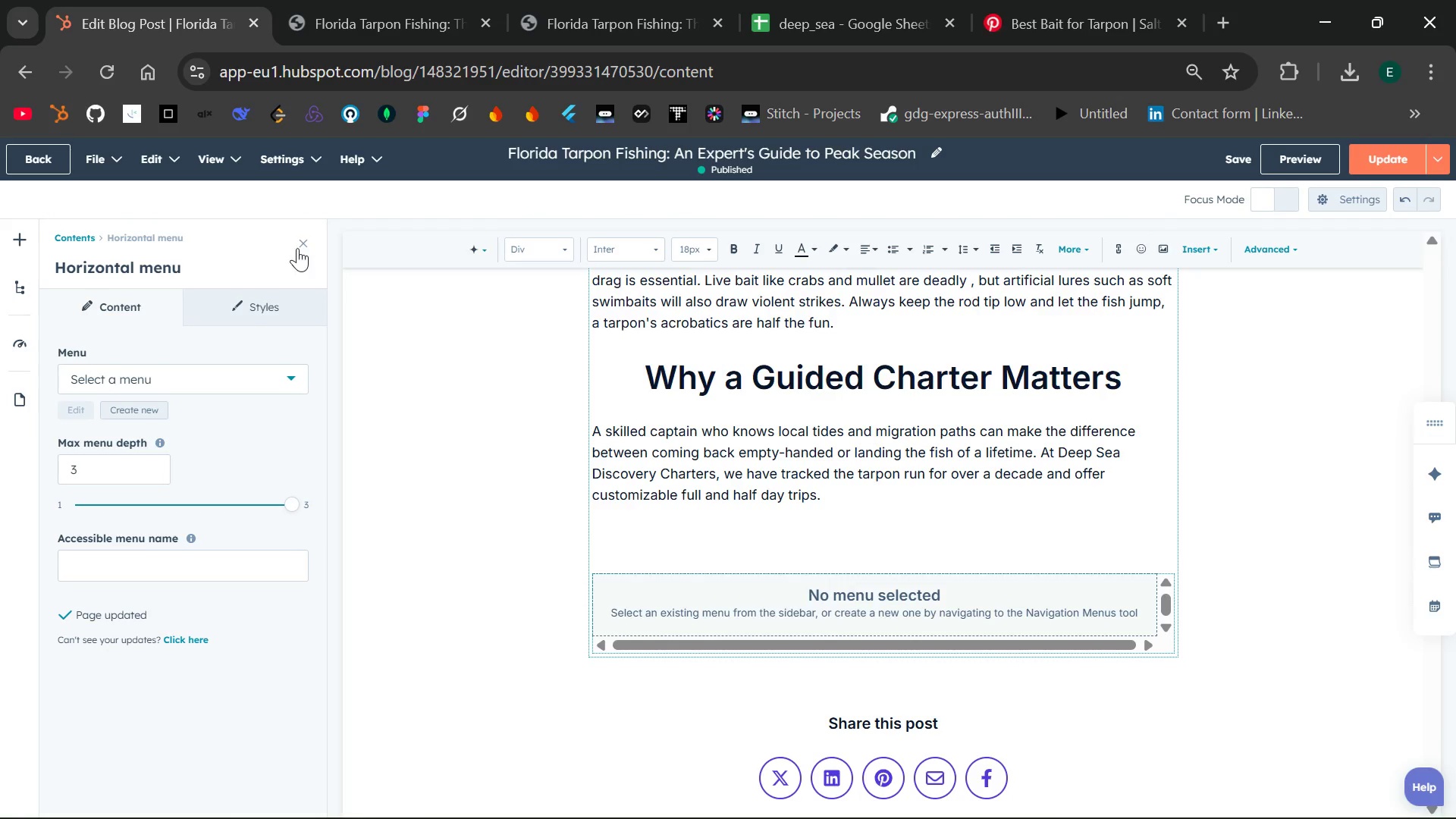 
wait(9.91)
 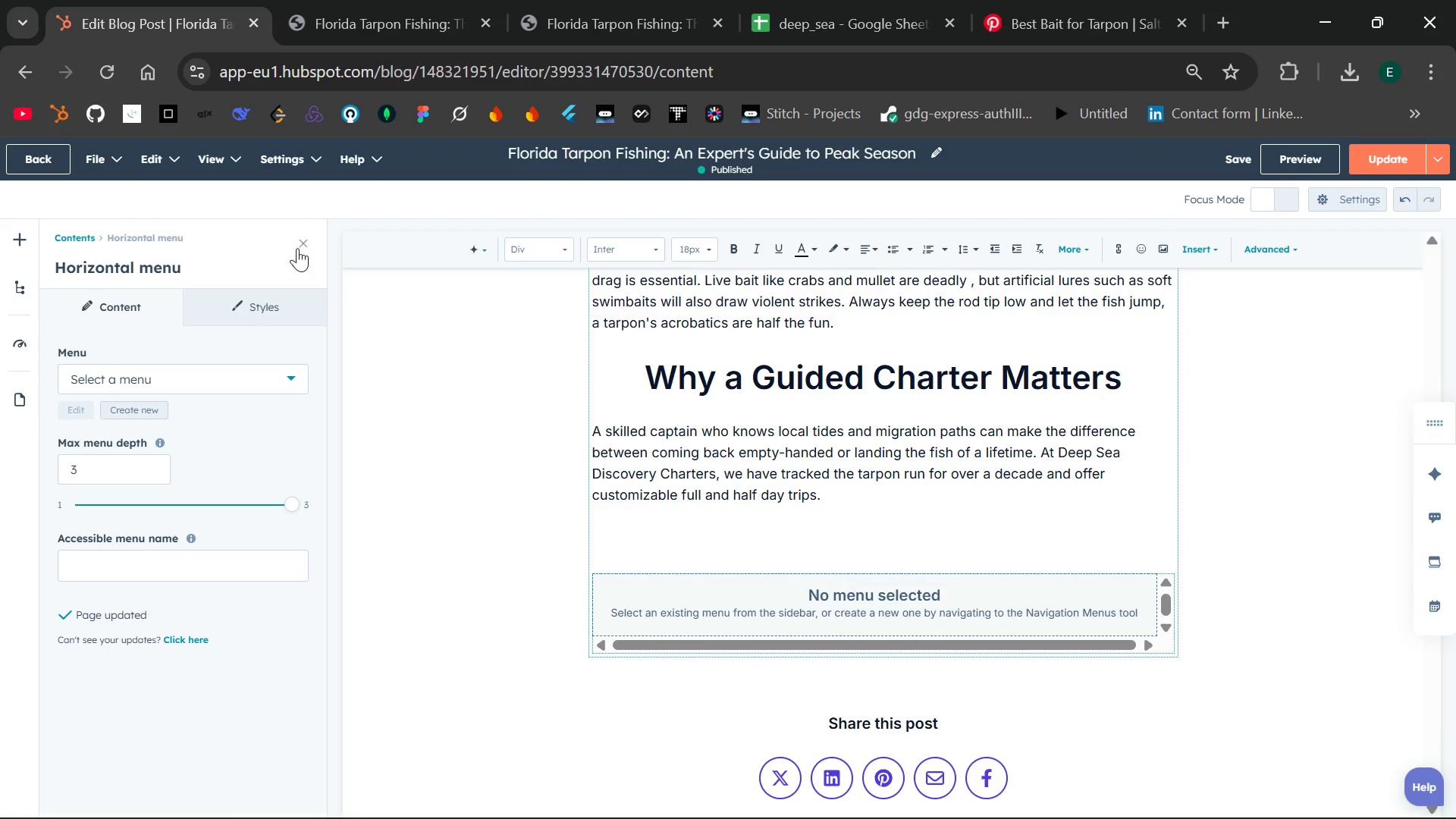 
left_click([67, 239])
 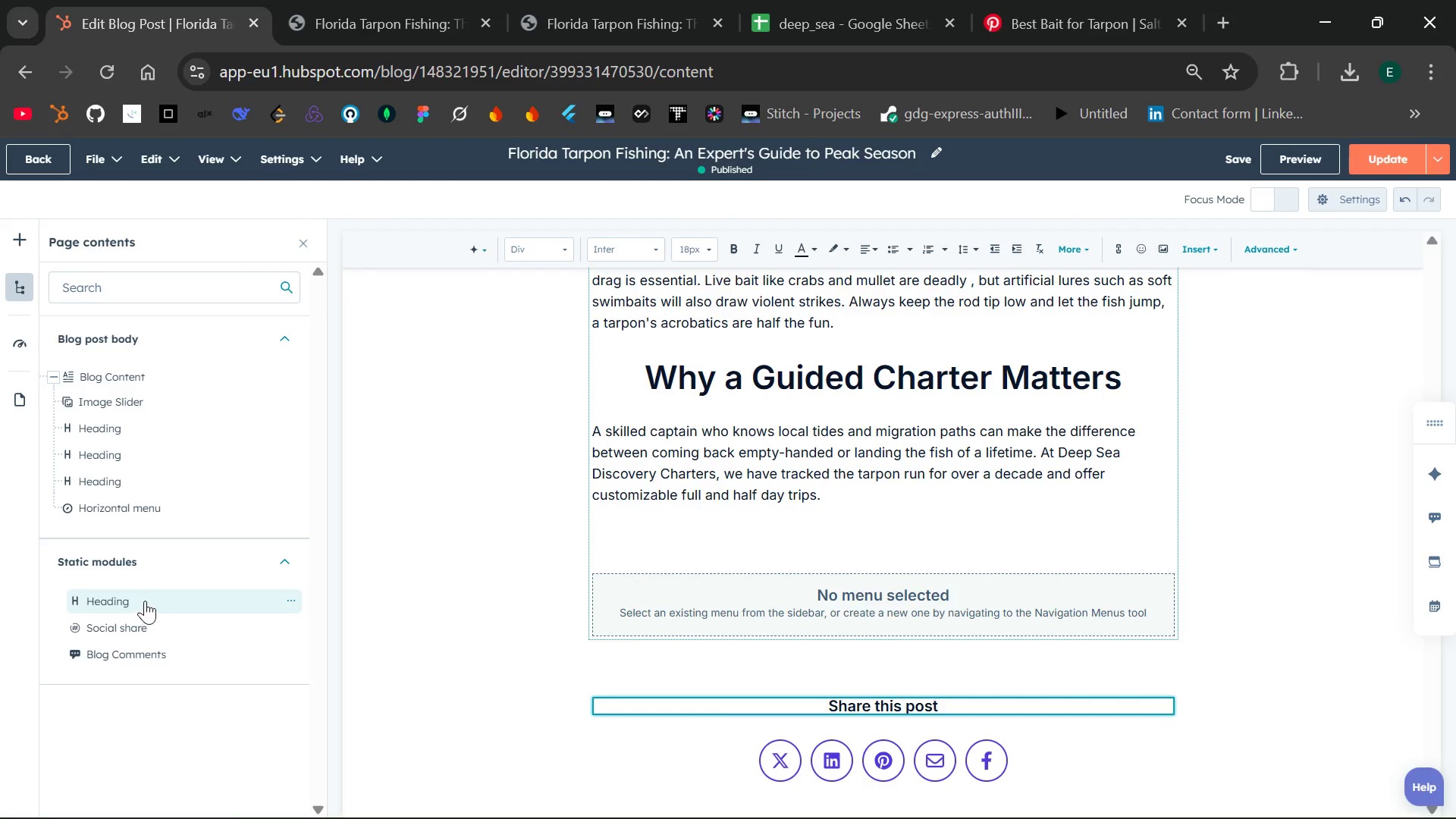 
wait(12.24)
 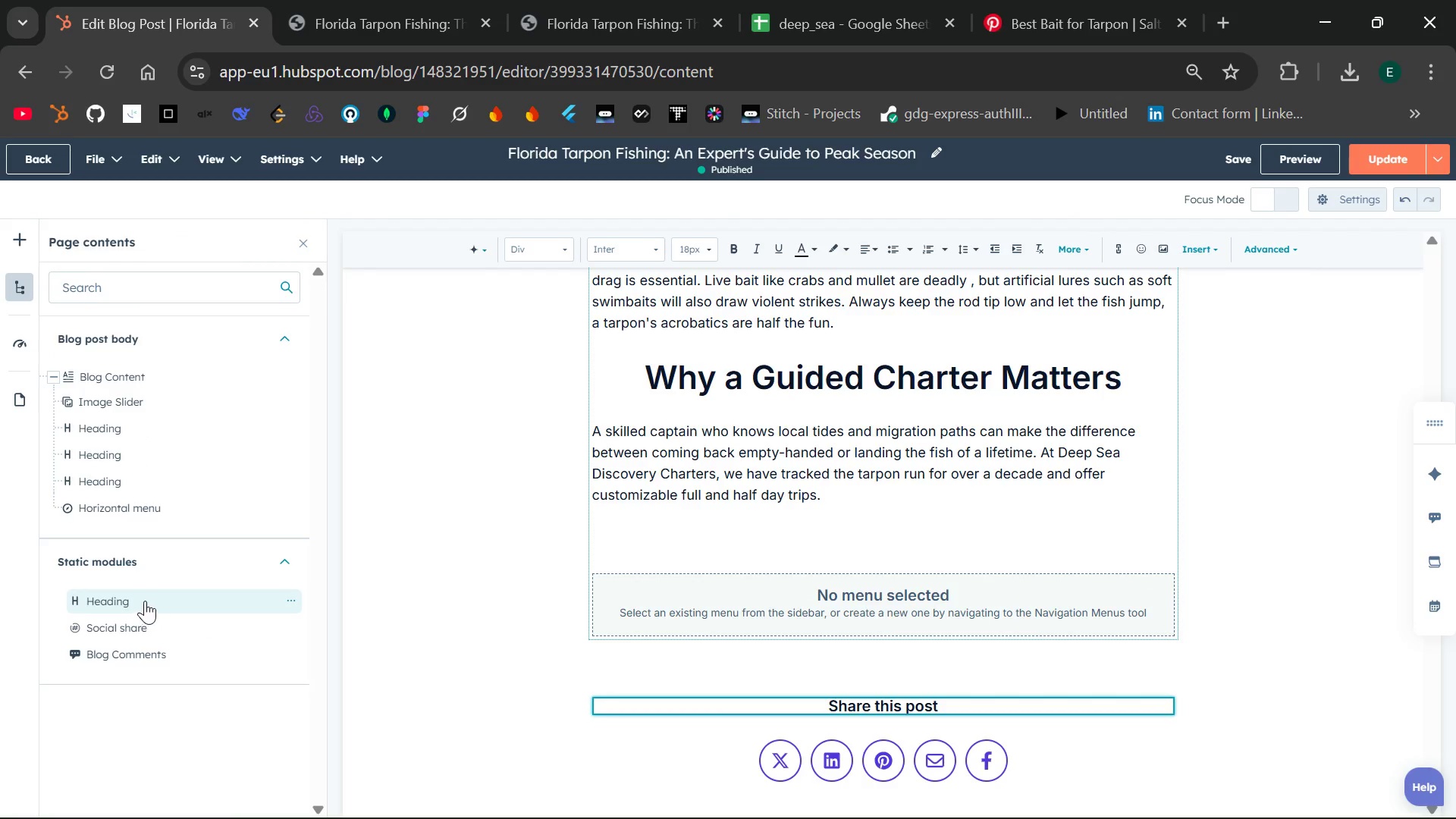 
left_click([1165, 588])
 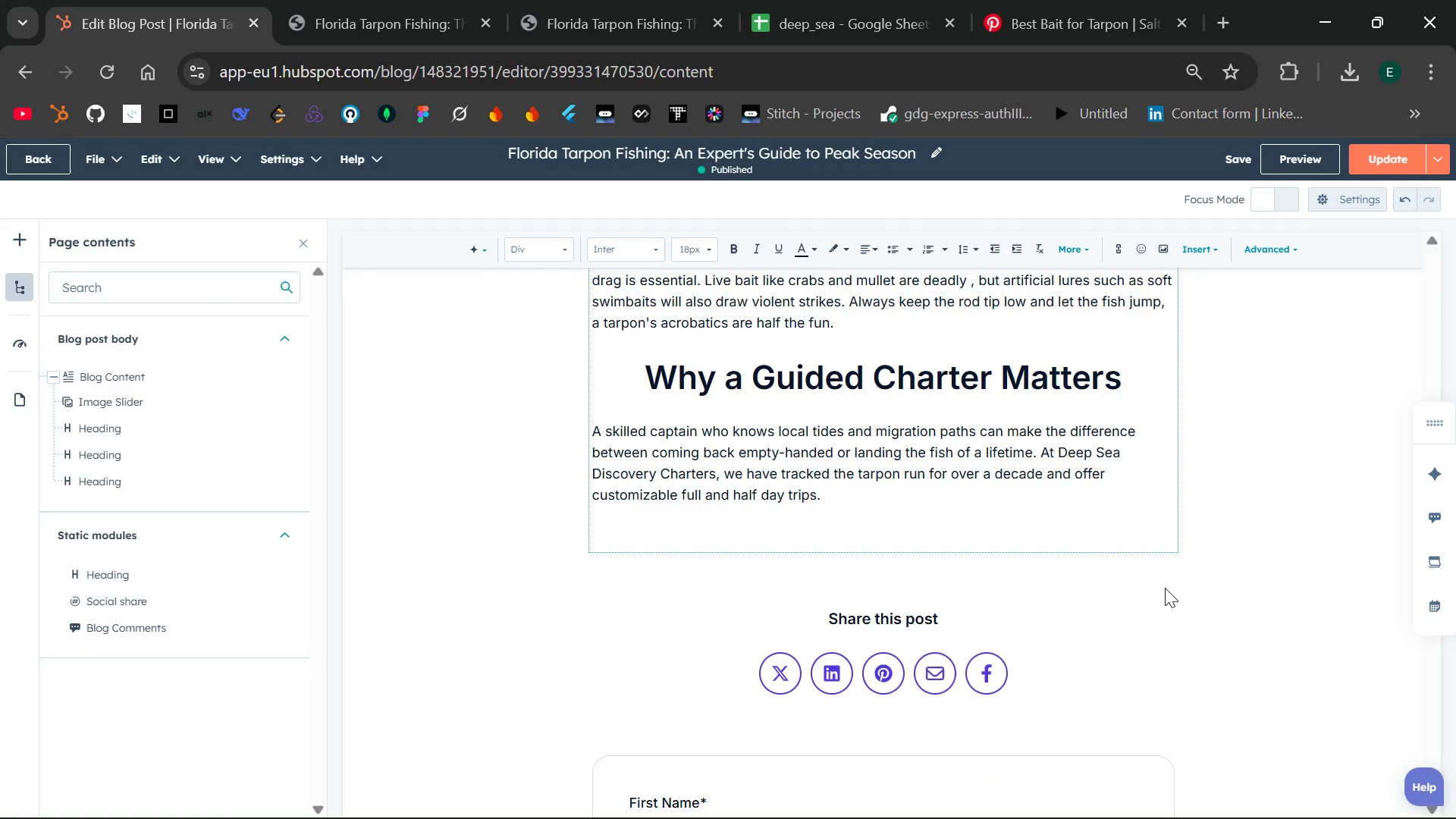 
wait(15.67)
 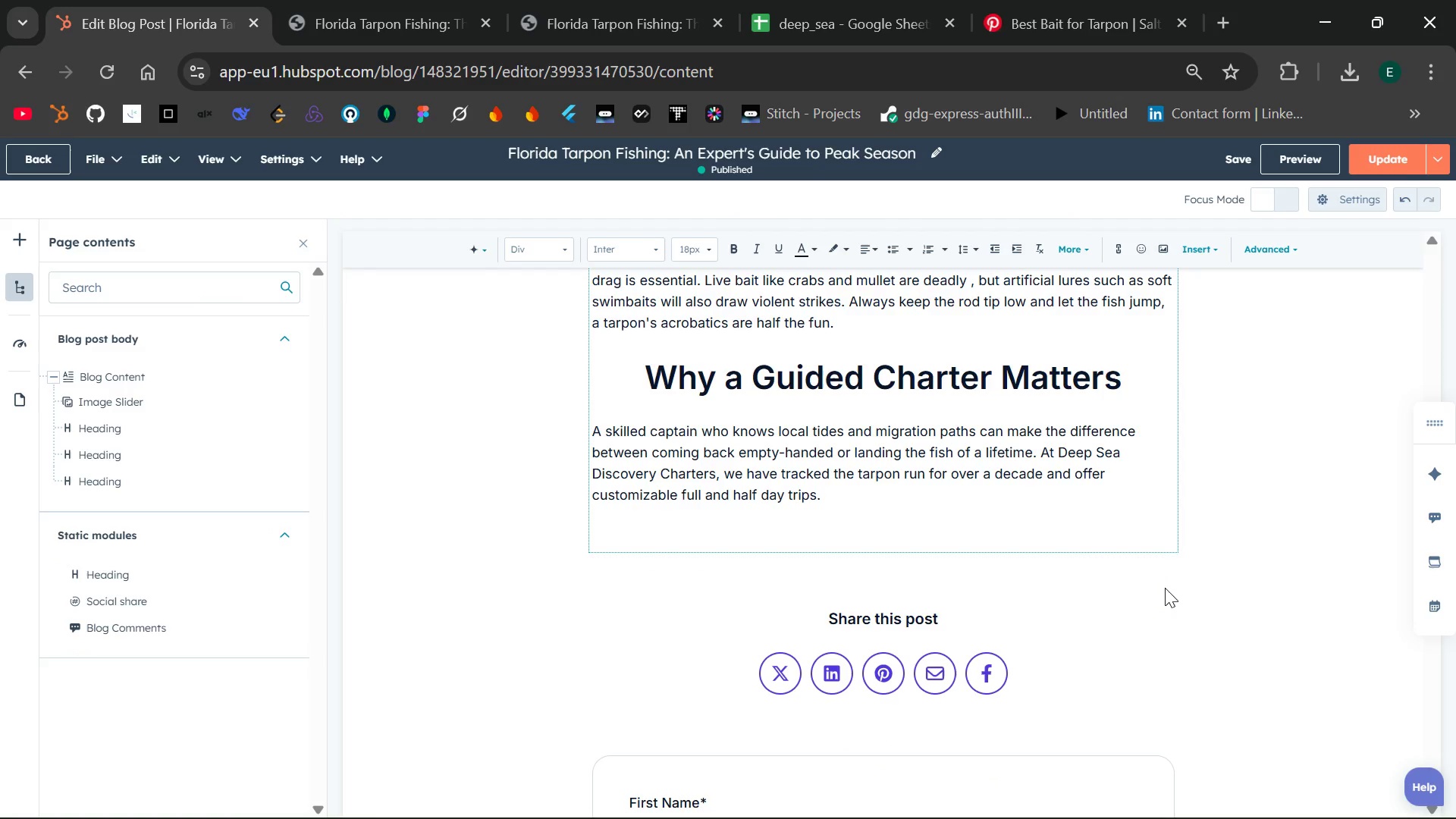 
left_click([144, 284])
 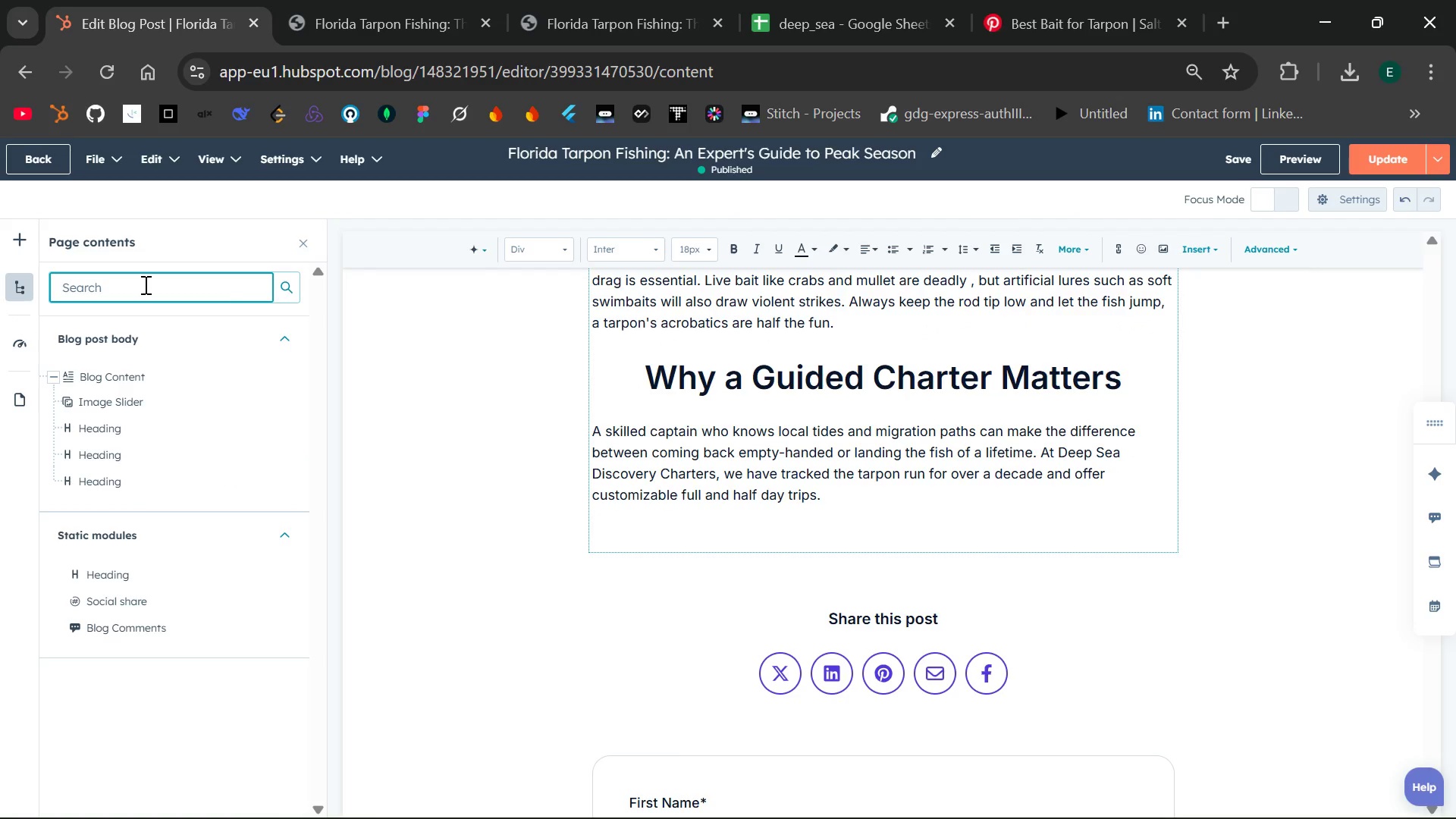 
type(cta)
key(Backspace)
key(Backspace)
key(Backspace)
 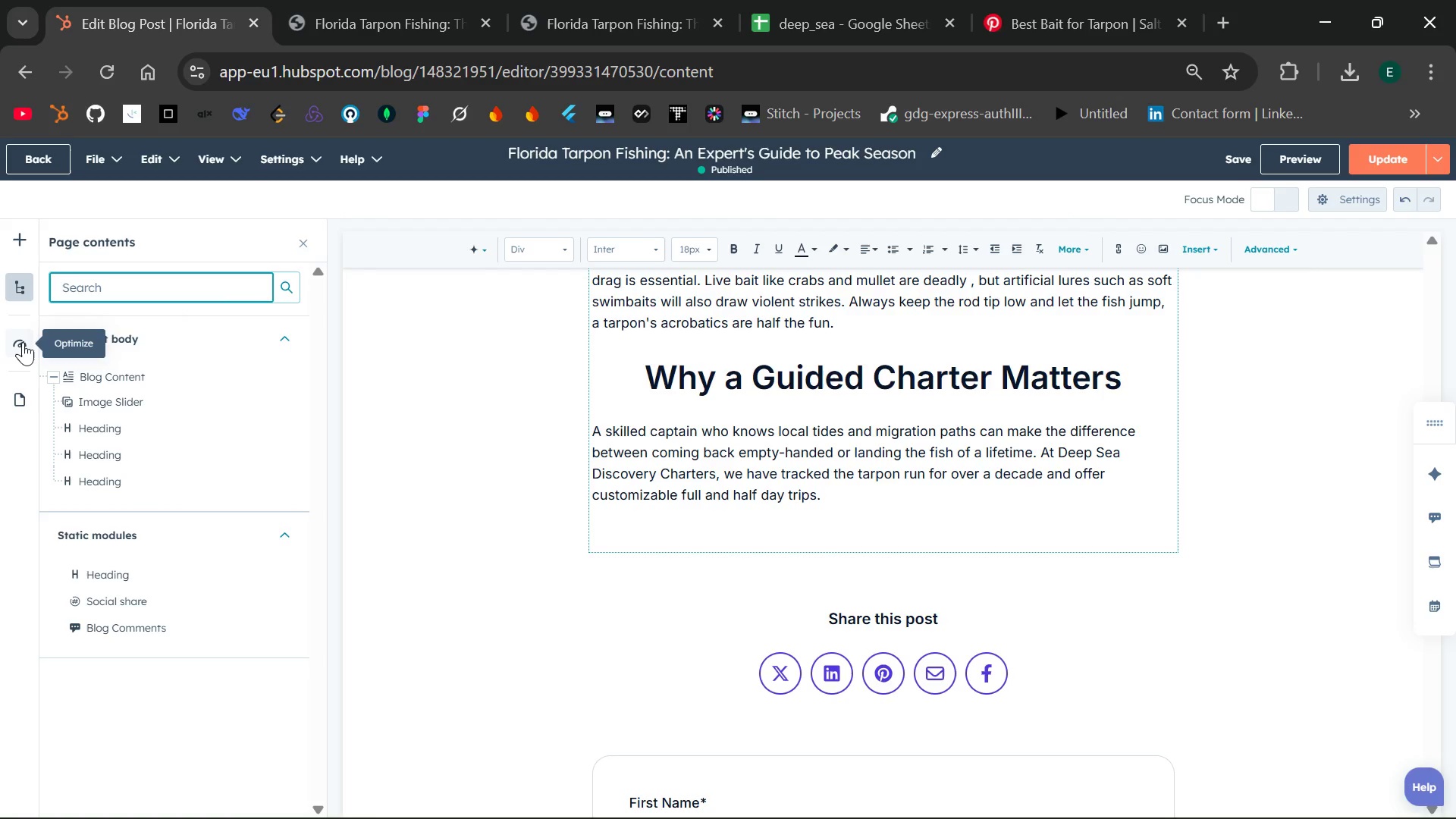 
left_click([23, 342])
 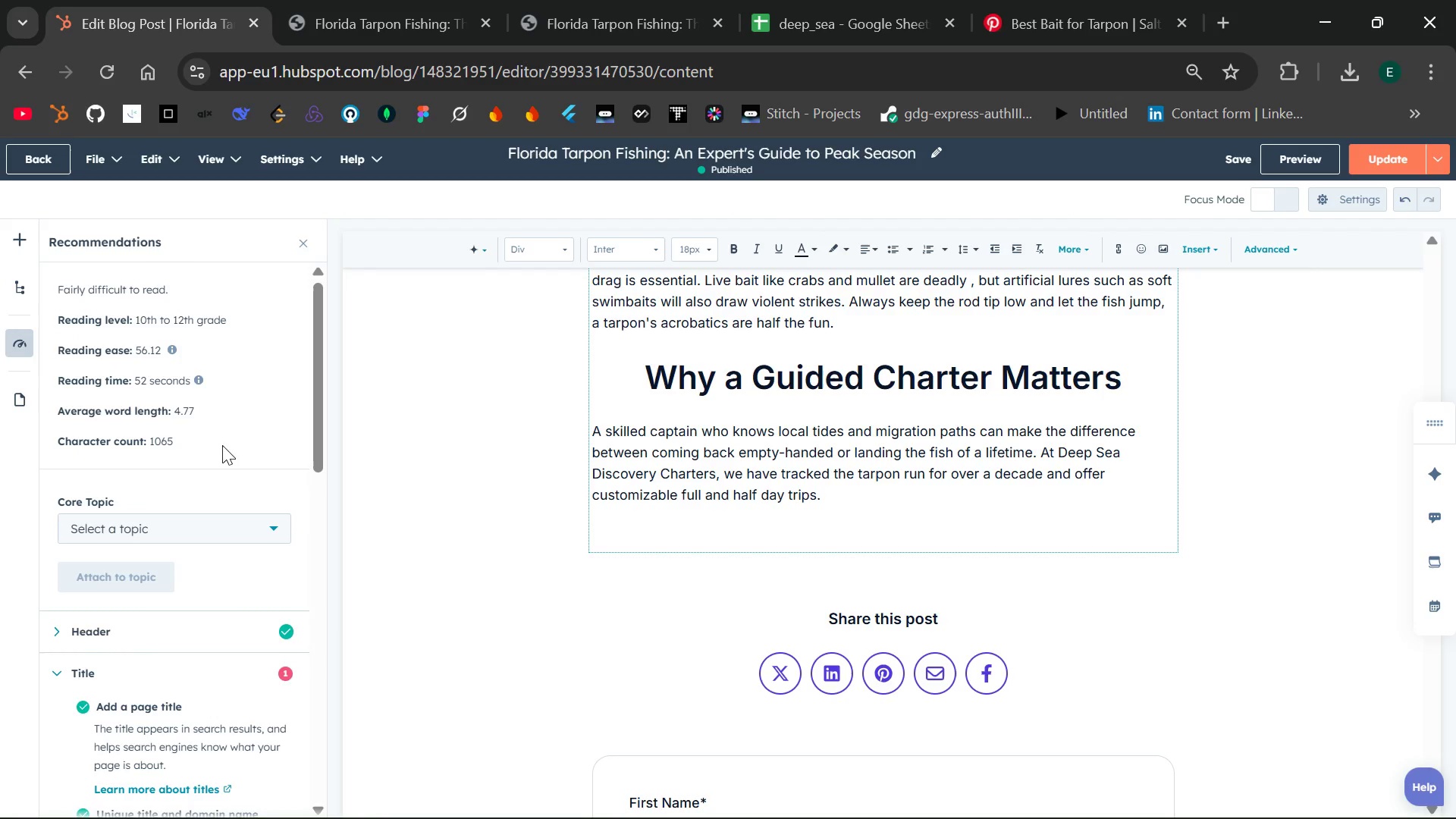 
wait(5.88)
 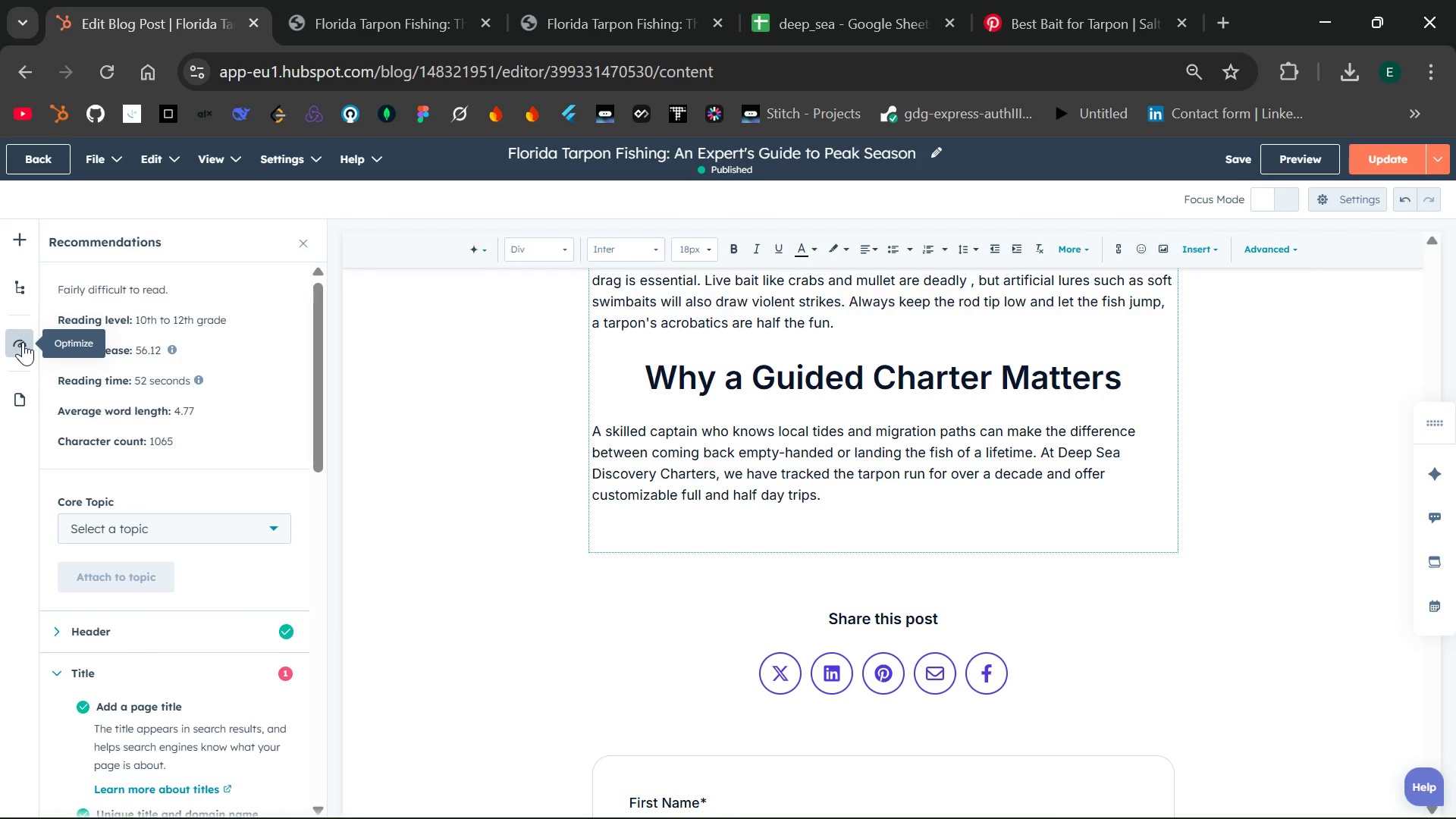 
left_click([15, 401])
 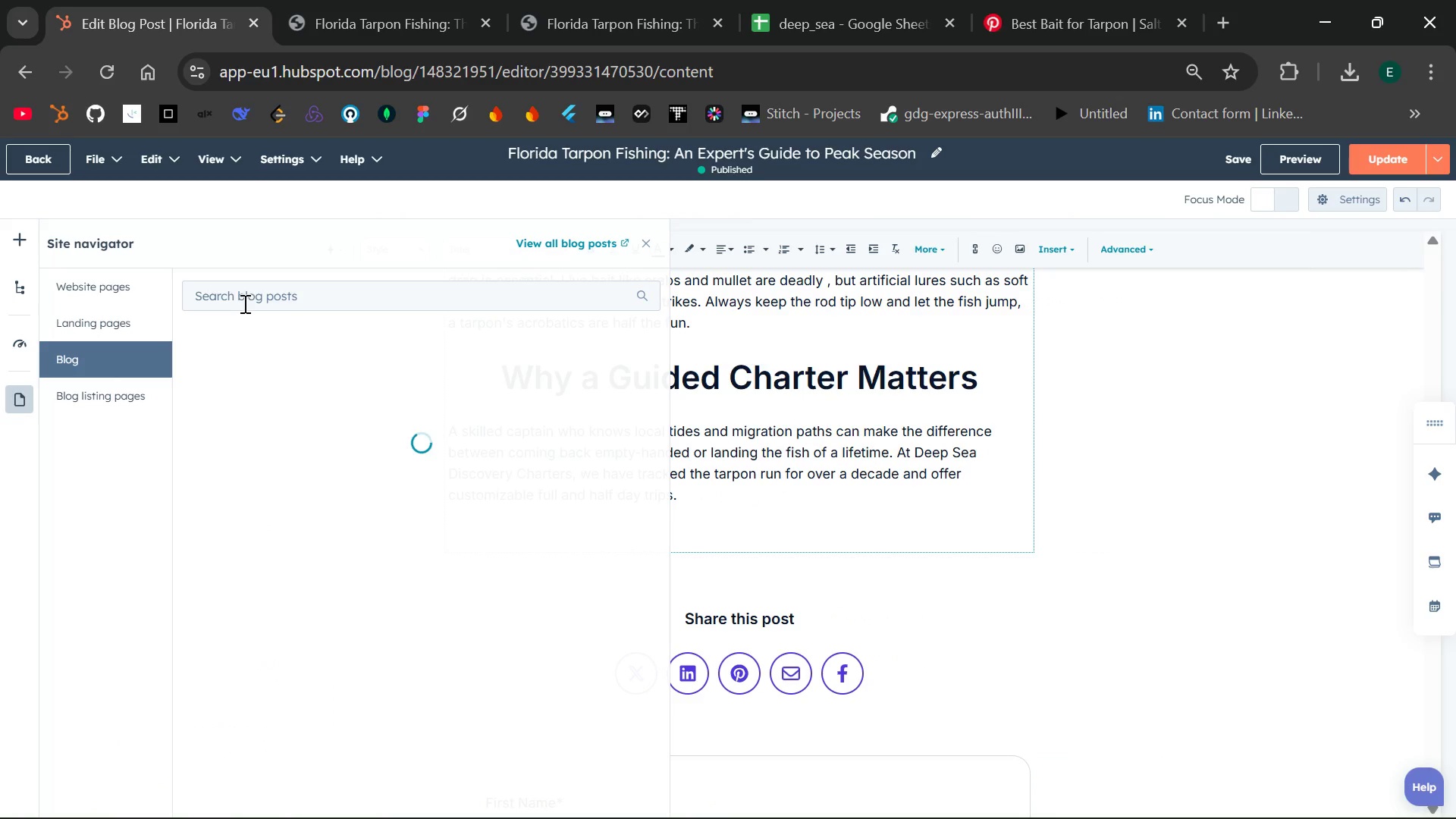 
left_click([126, 290])
 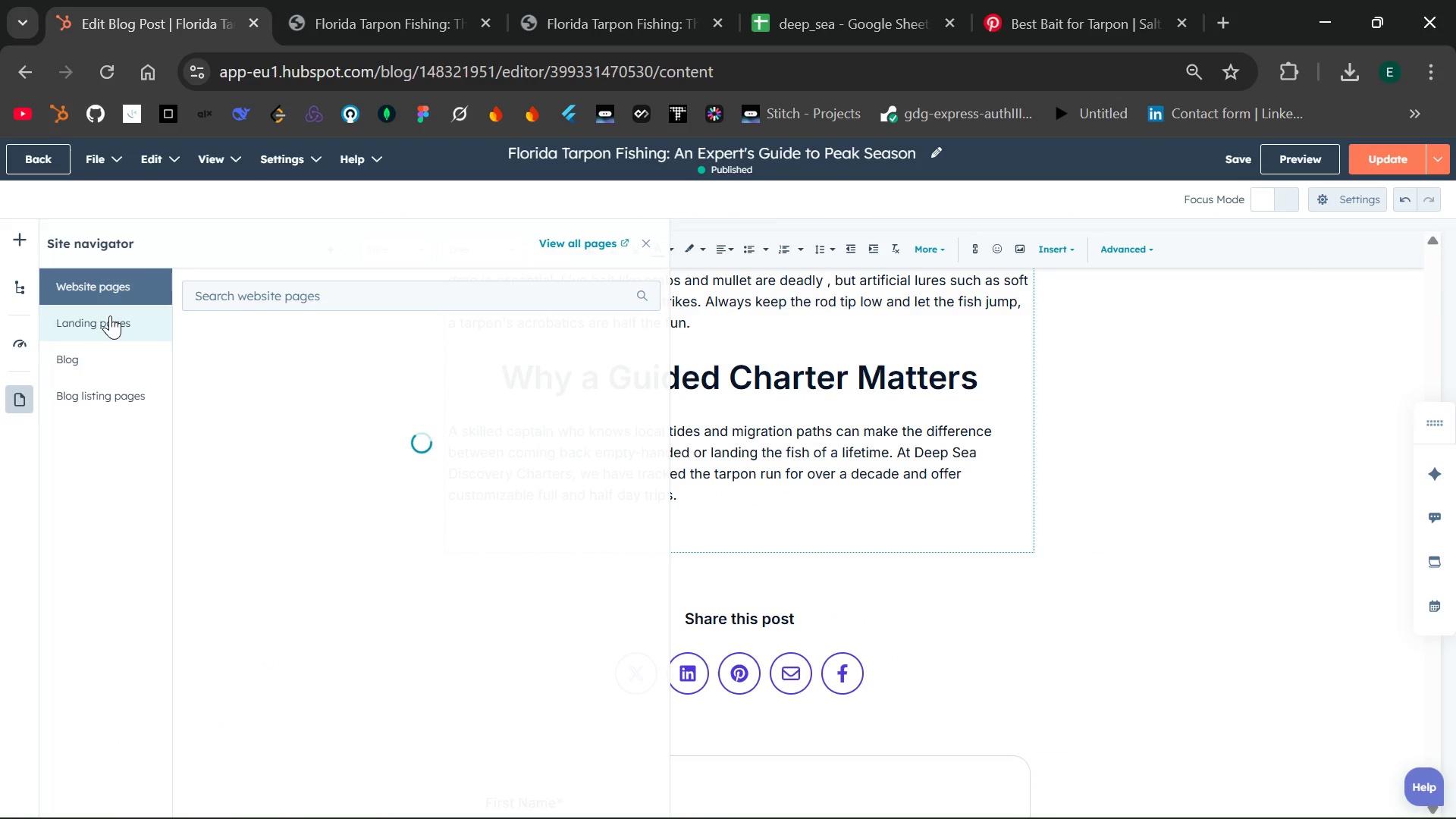 
left_click([110, 315])
 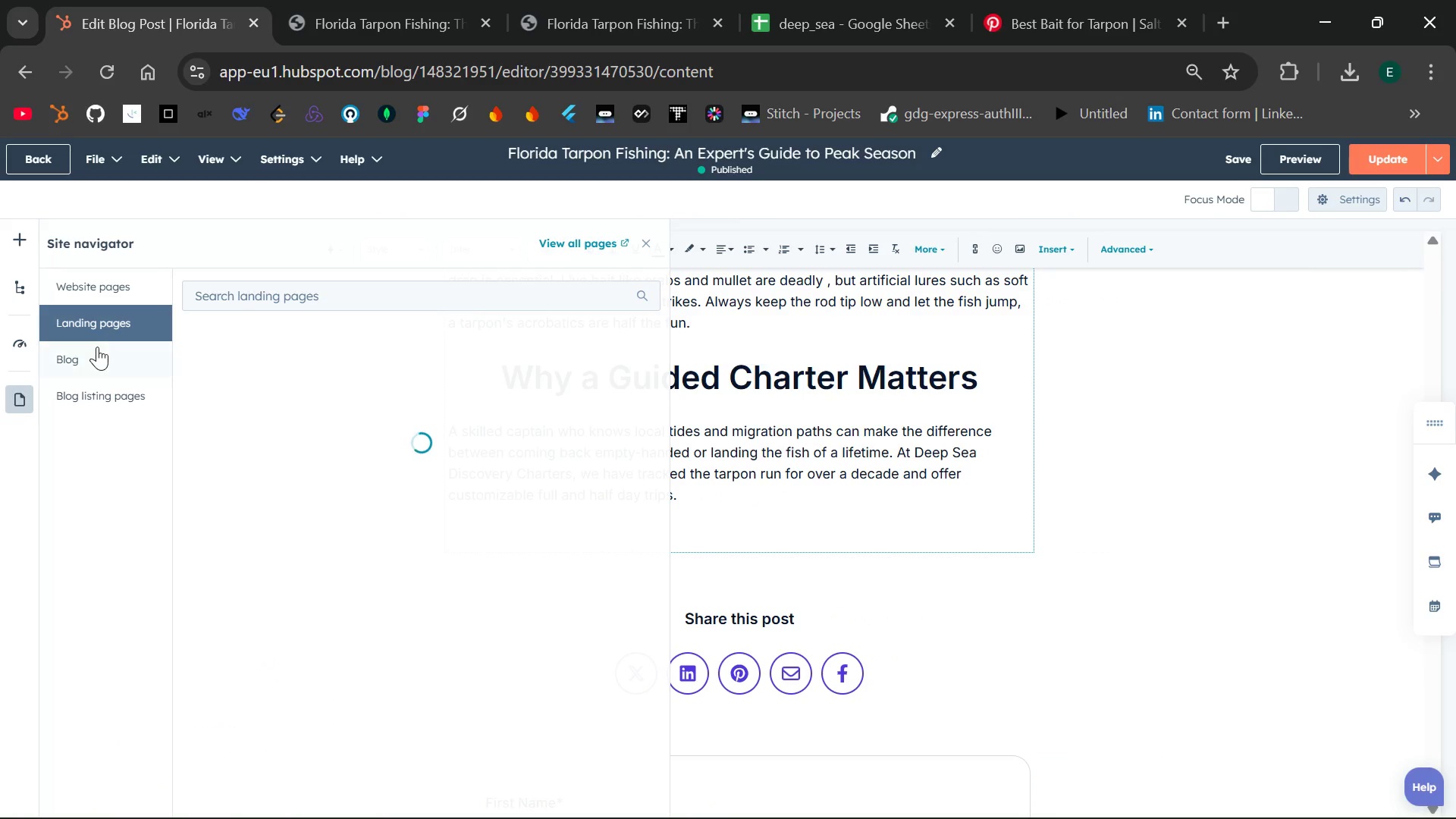 
left_click([96, 347])
 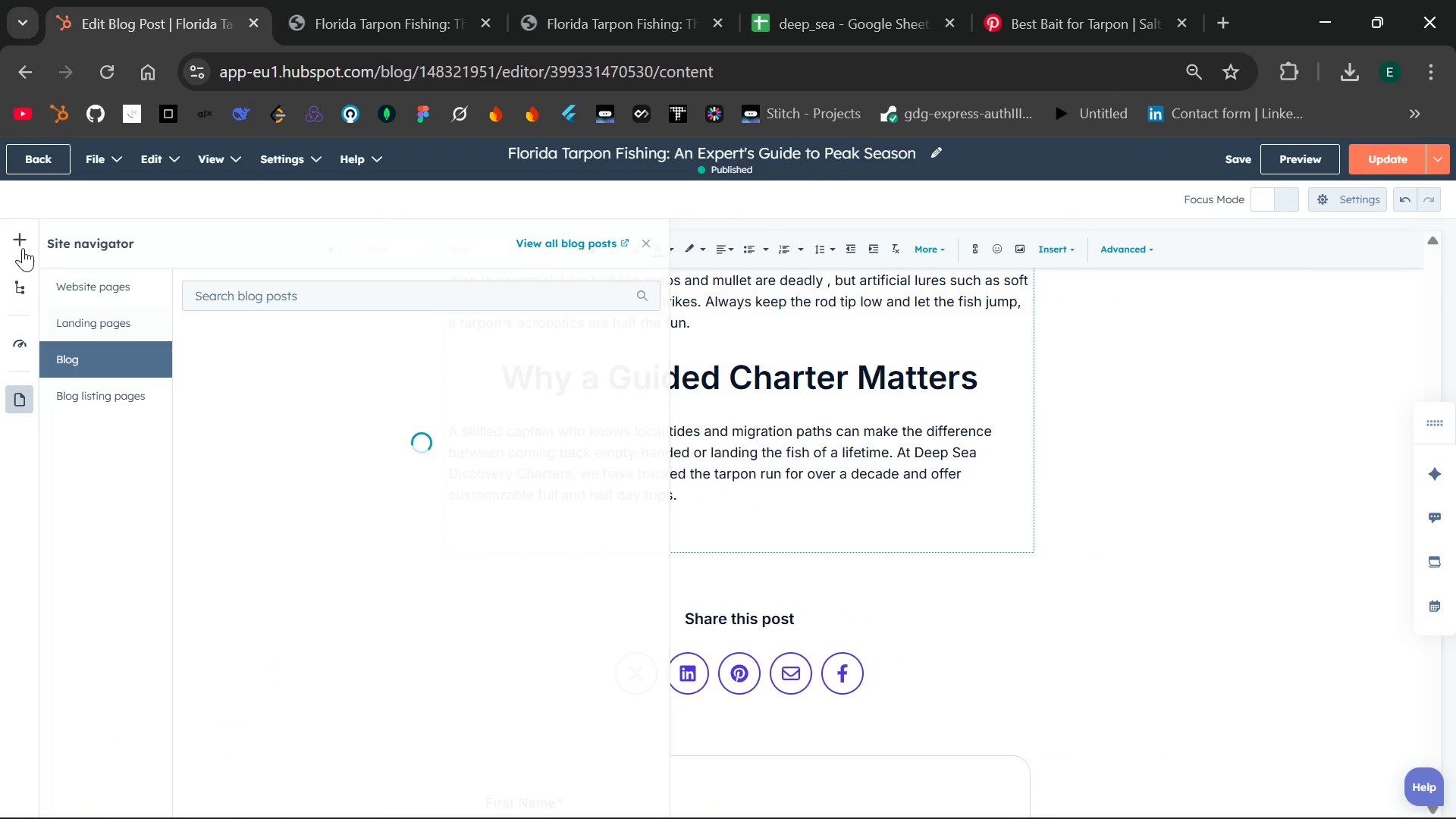 
left_click([21, 238])
 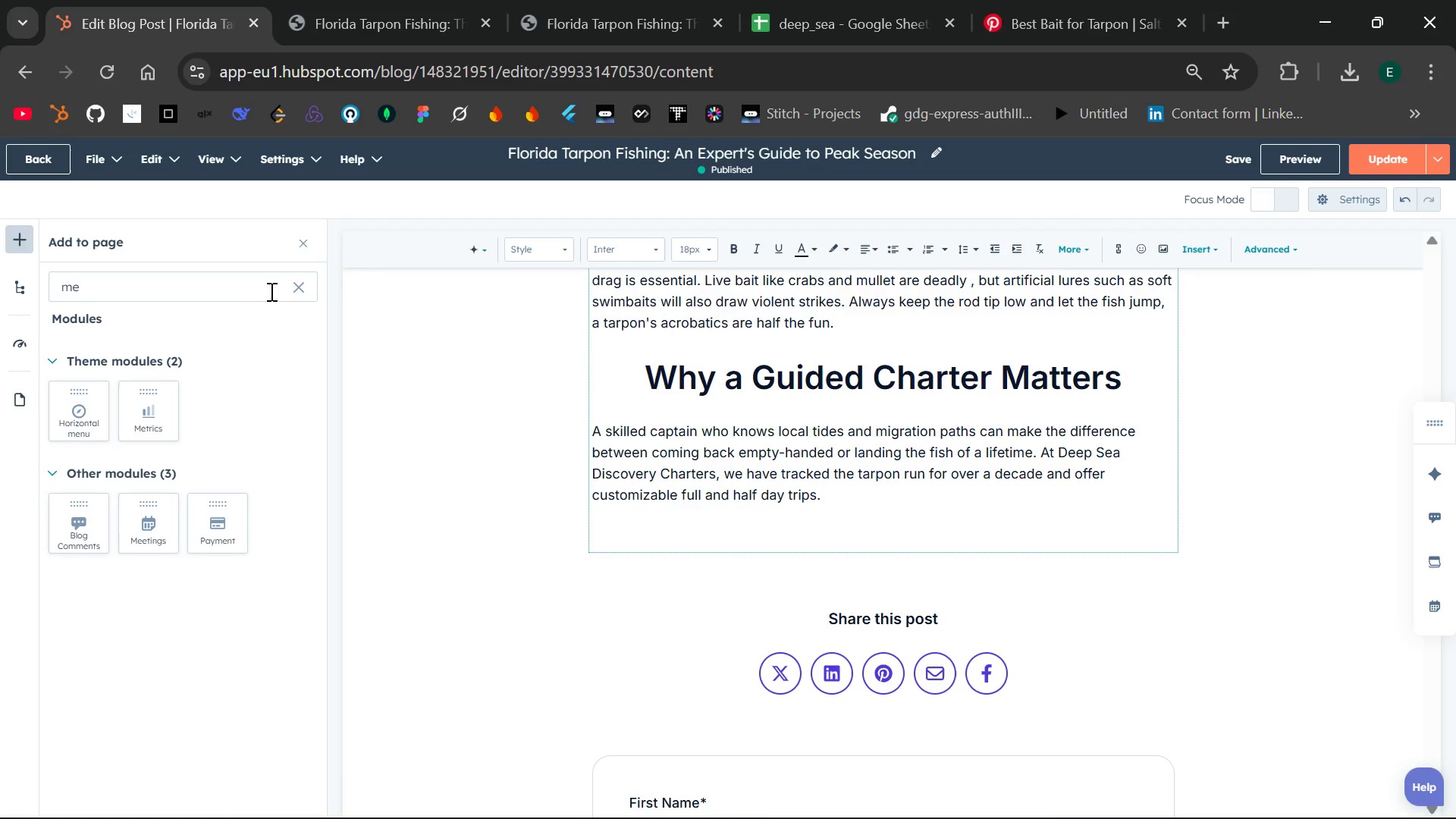 
left_click([299, 290])
 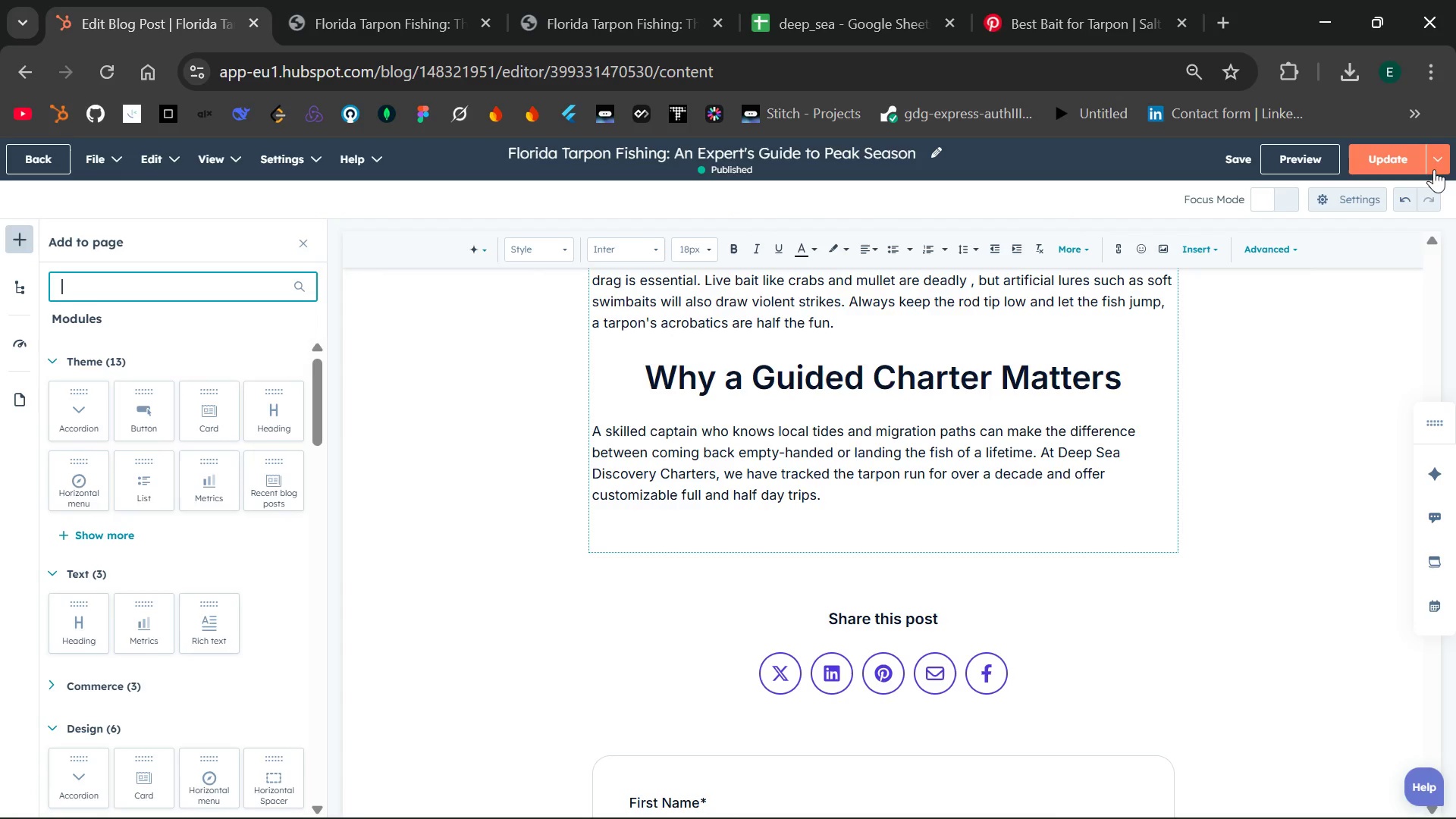 
left_click([1364, 191])
 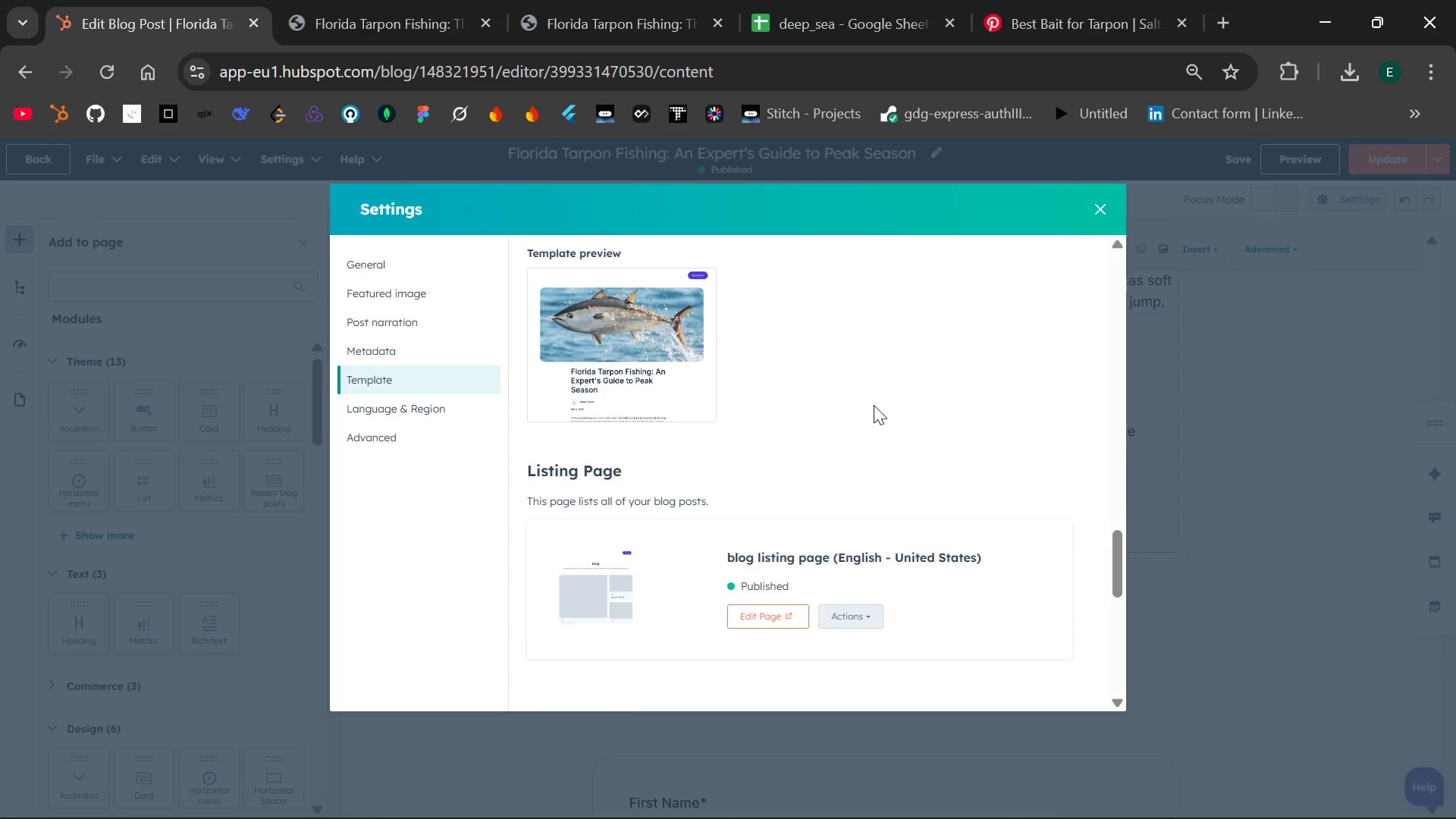 
wait(27.76)
 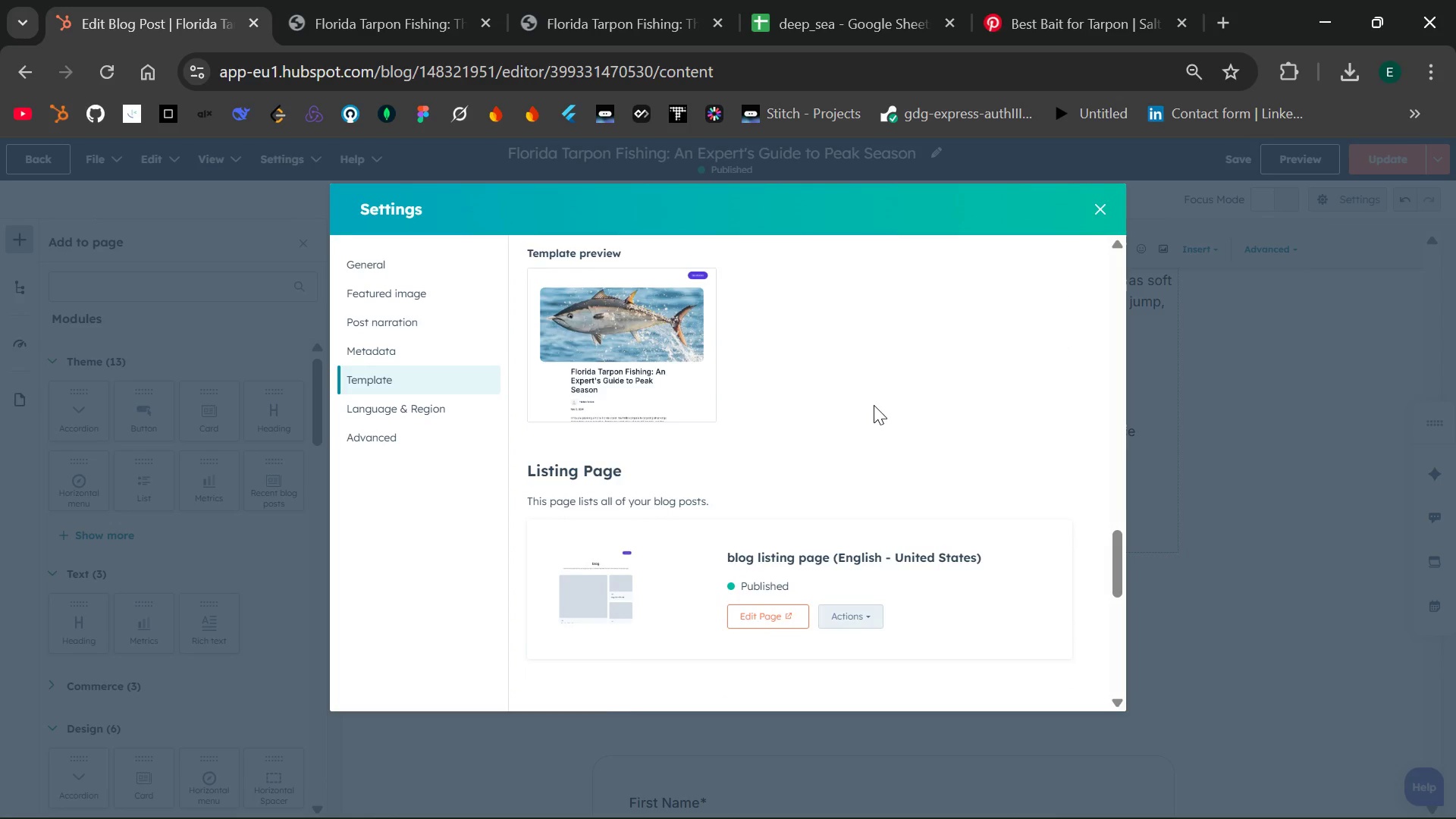 
left_click([1106, 207])
 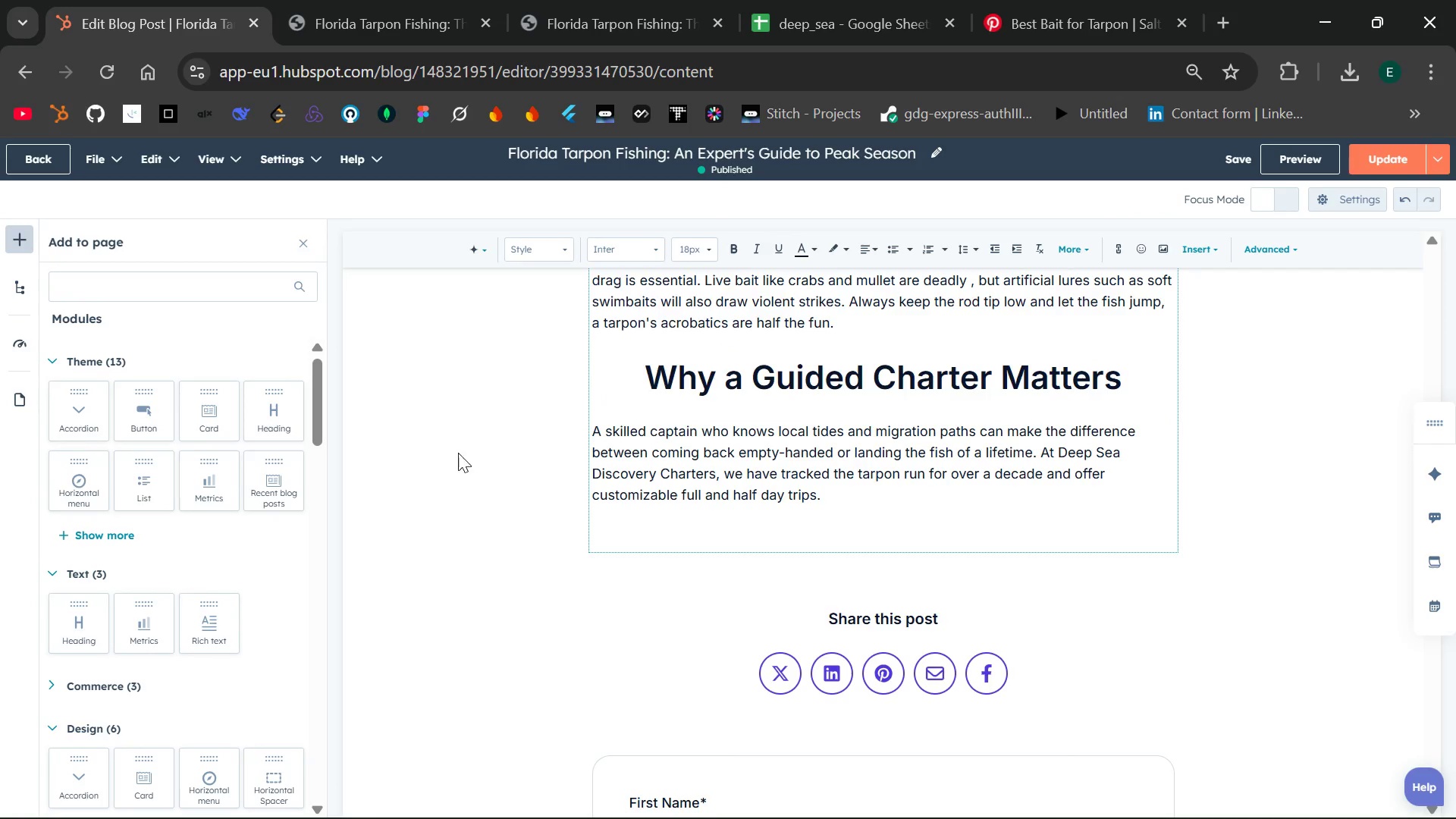 
left_click([80, 529])
 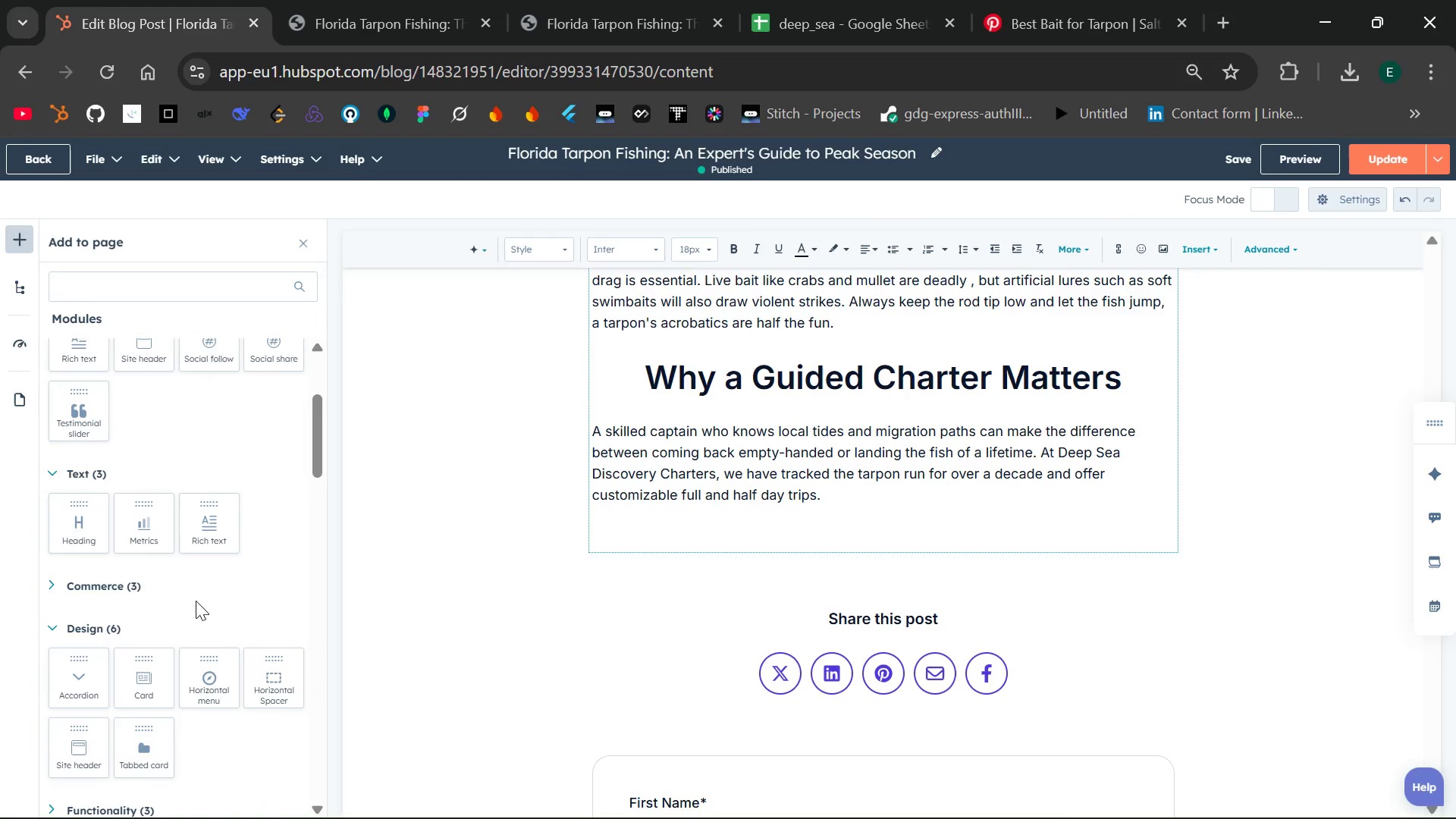 
left_click([99, 583])
 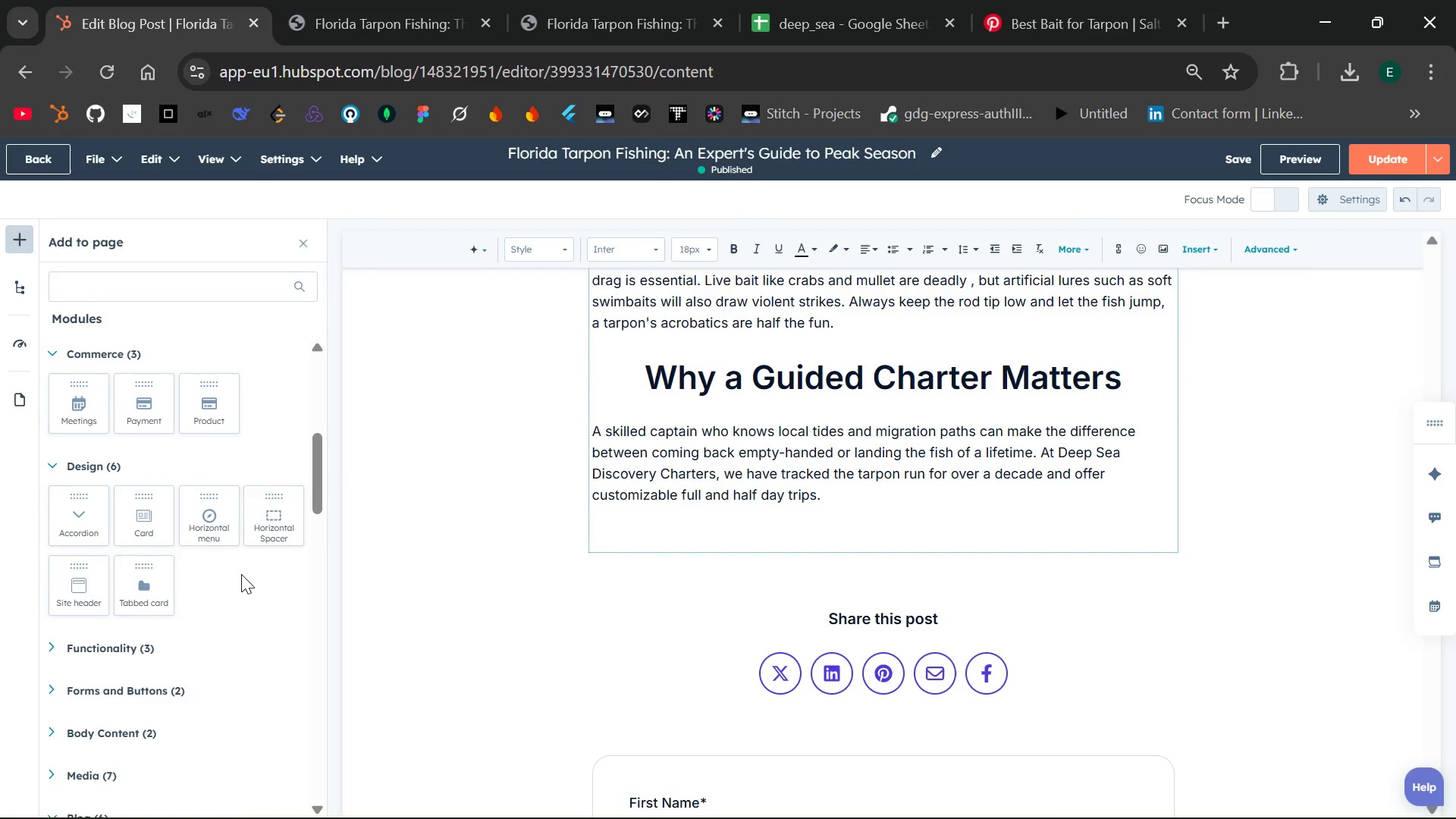 
wait(5.61)
 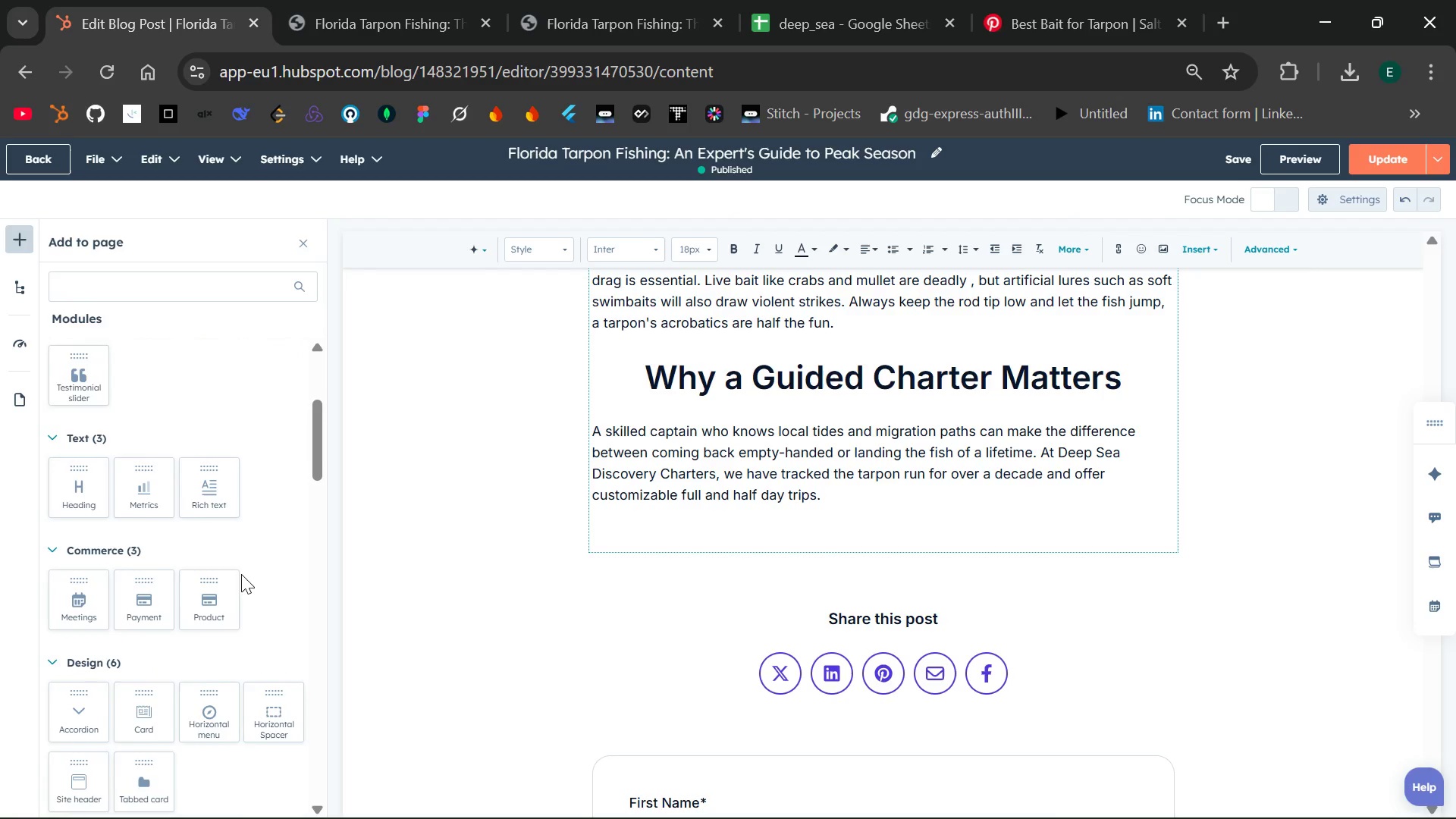 
left_click([153, 511])
 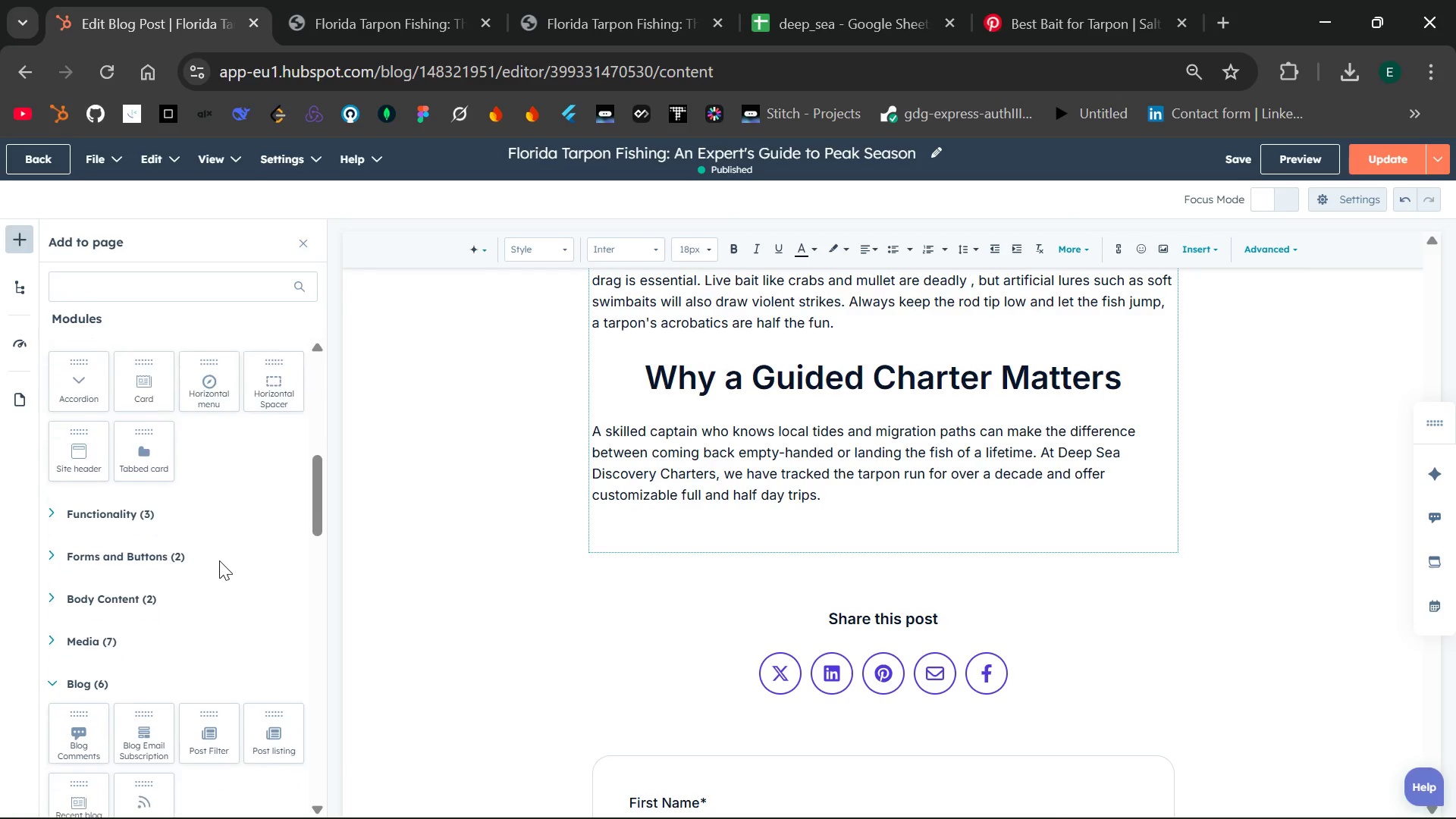 
wait(6.34)
 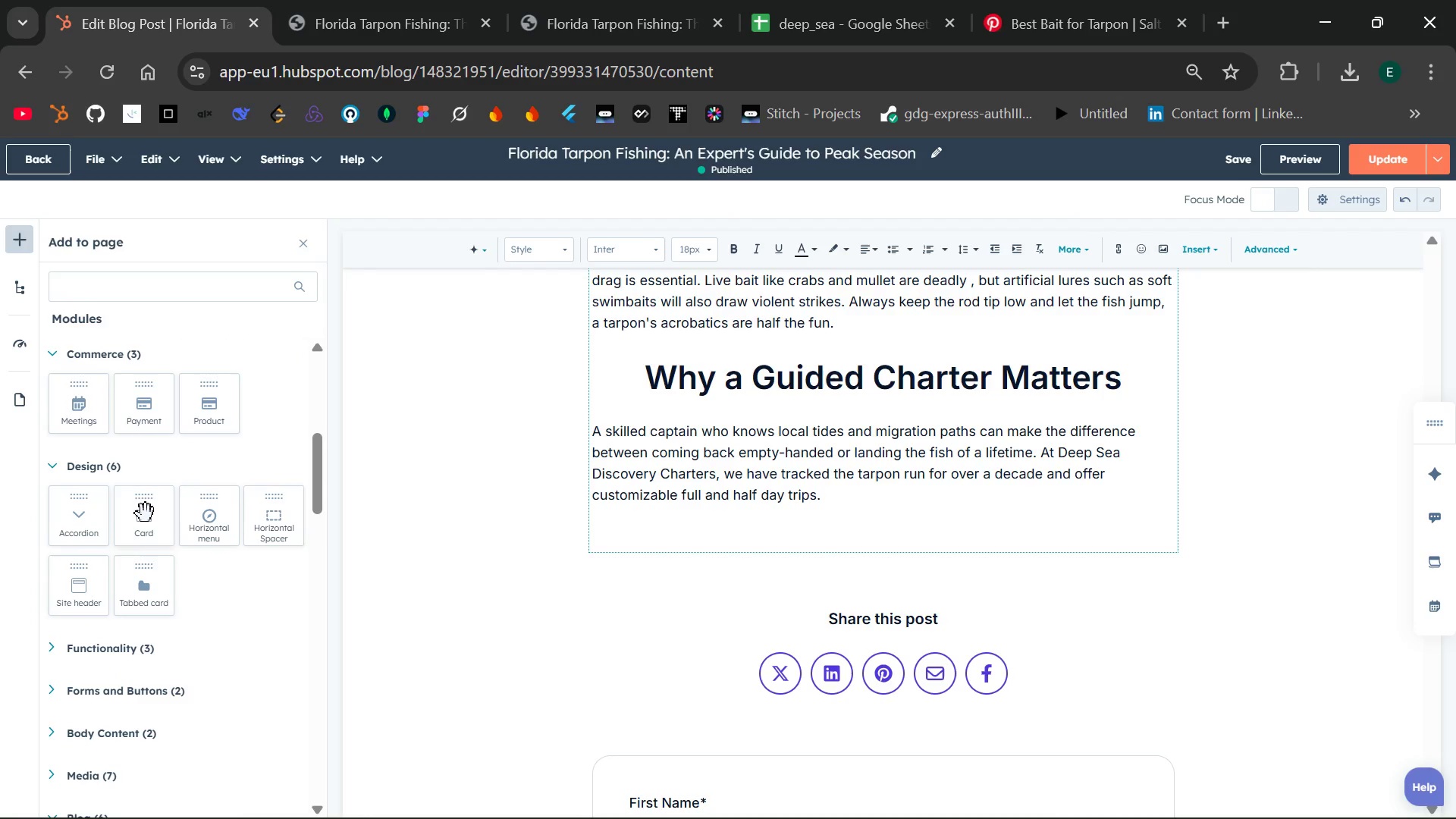 
left_click([125, 550])
 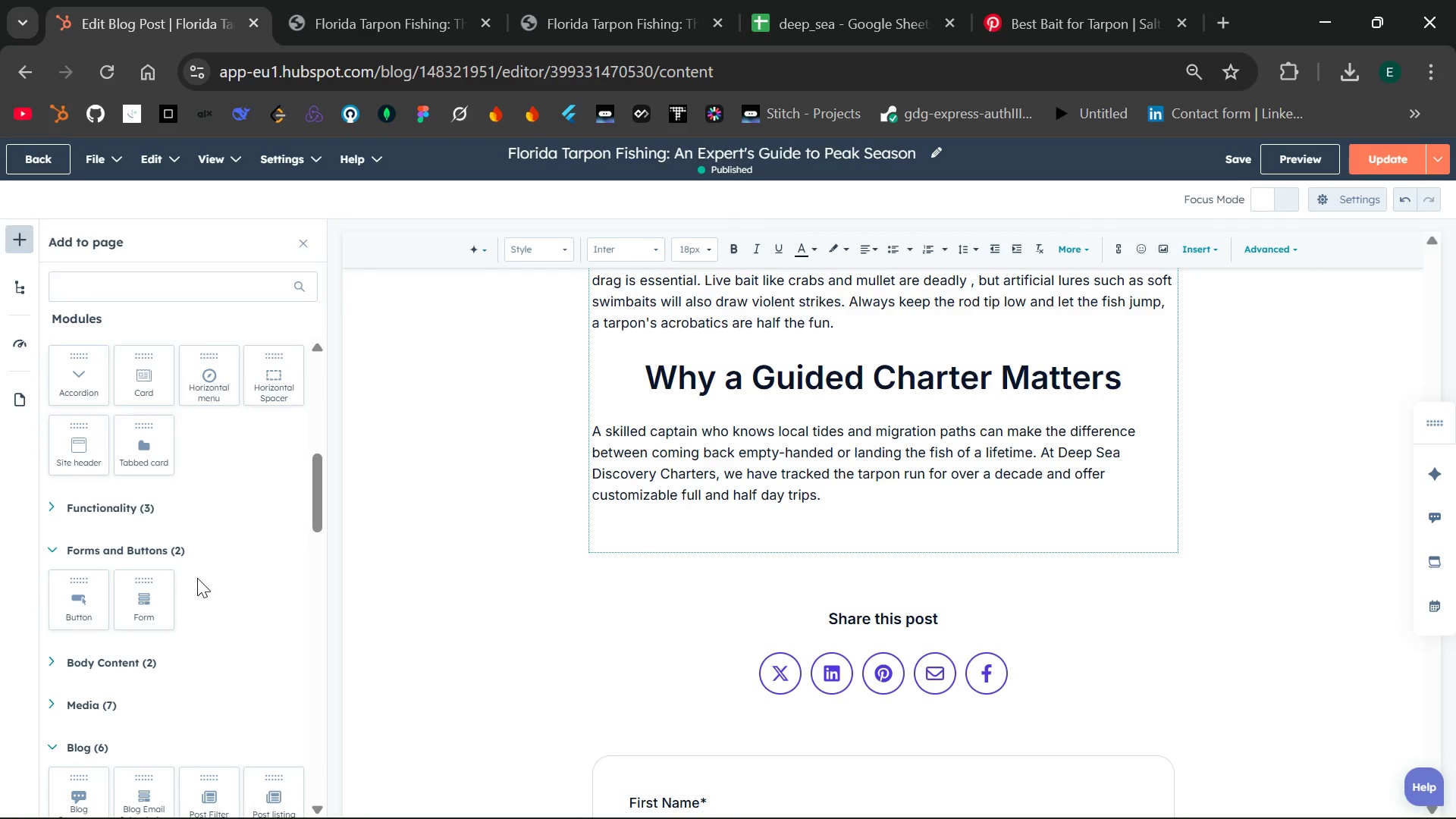 
mouse_move([84, 572])
 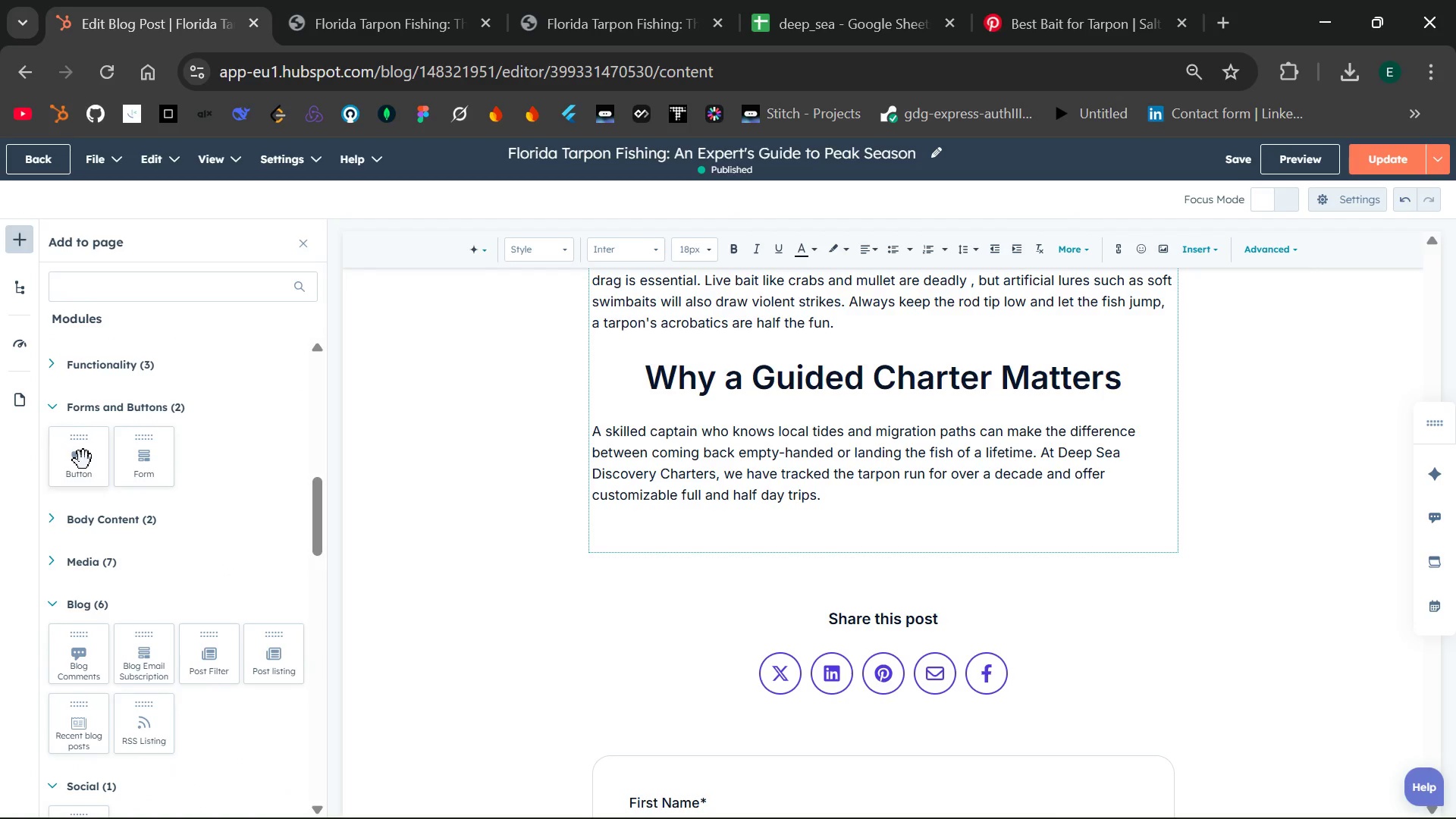 
left_click([83, 460])
 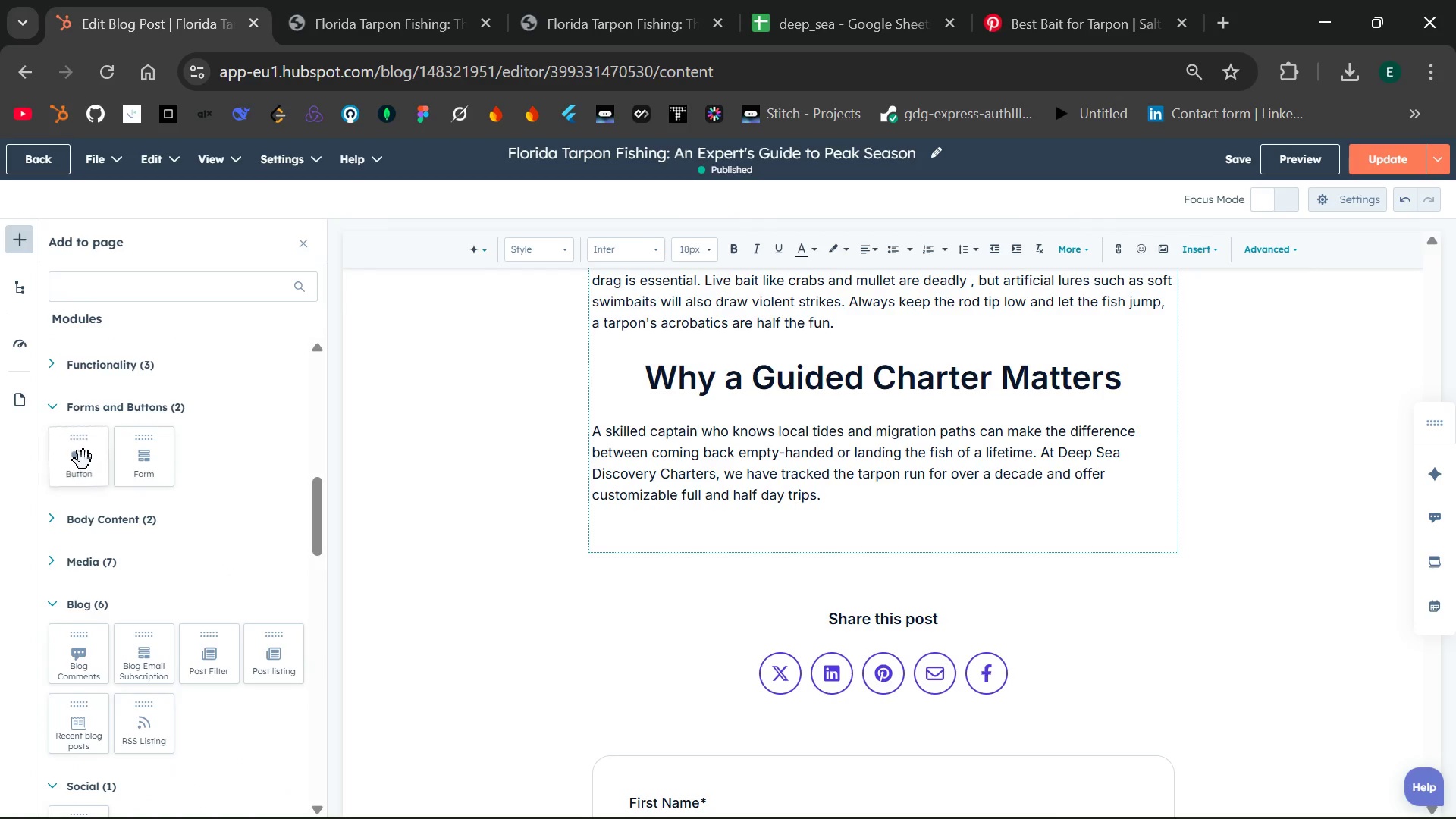 
left_click_drag(start_coordinate=[83, 460], to_coordinate=[766, 533])
 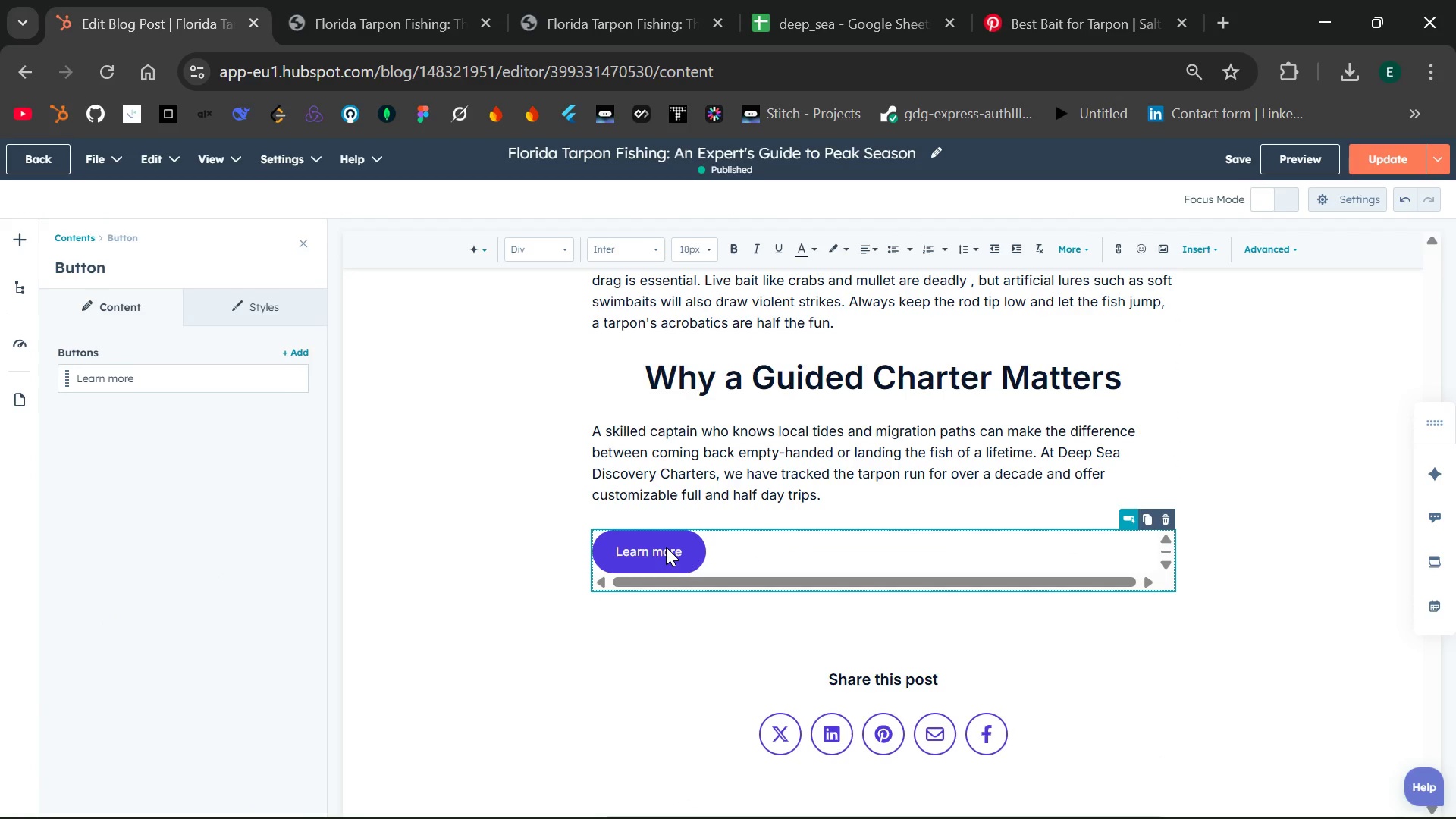 
left_click([666, 547])
 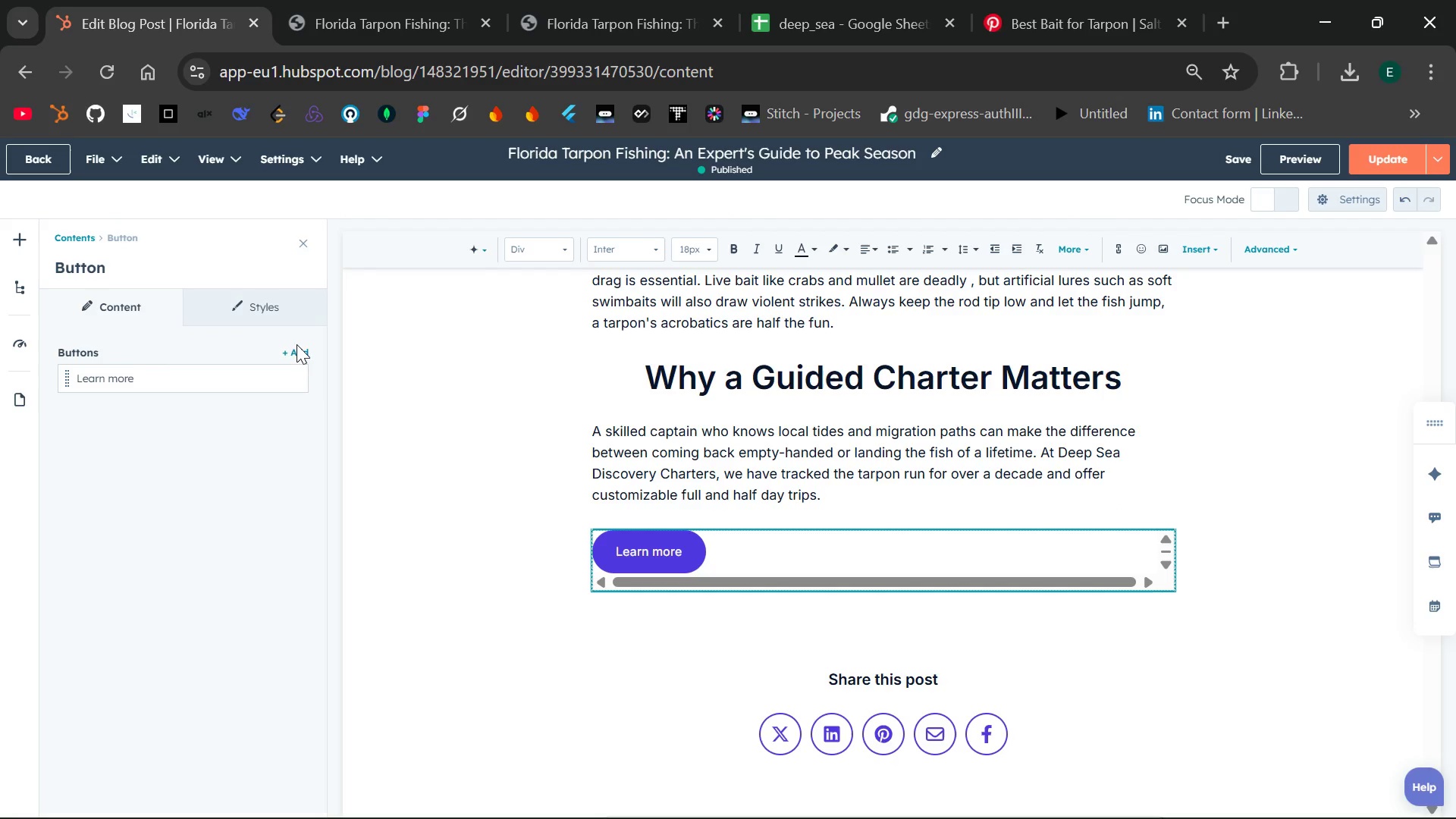 
left_click([297, 347])
 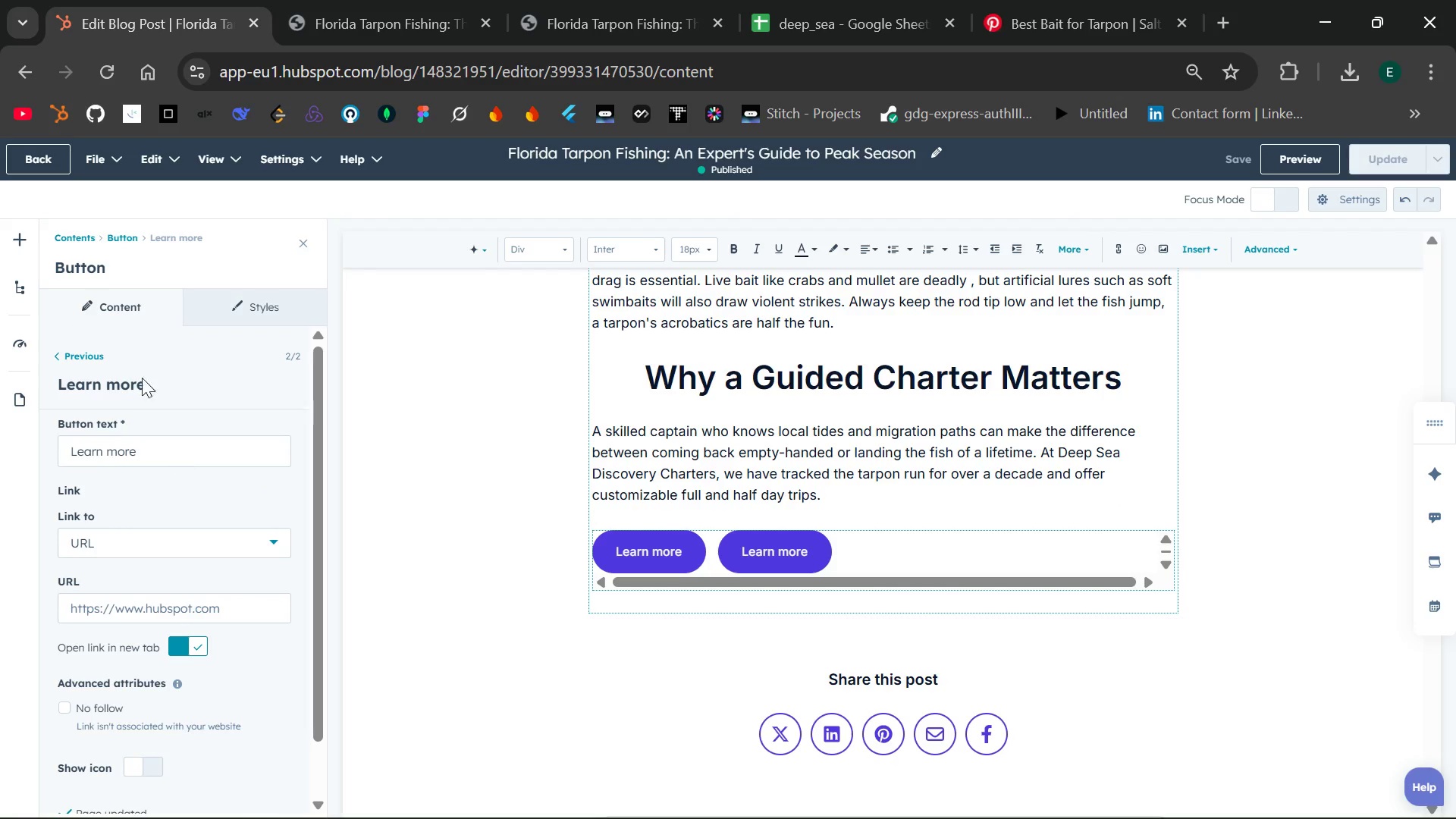 
wait(5.86)
 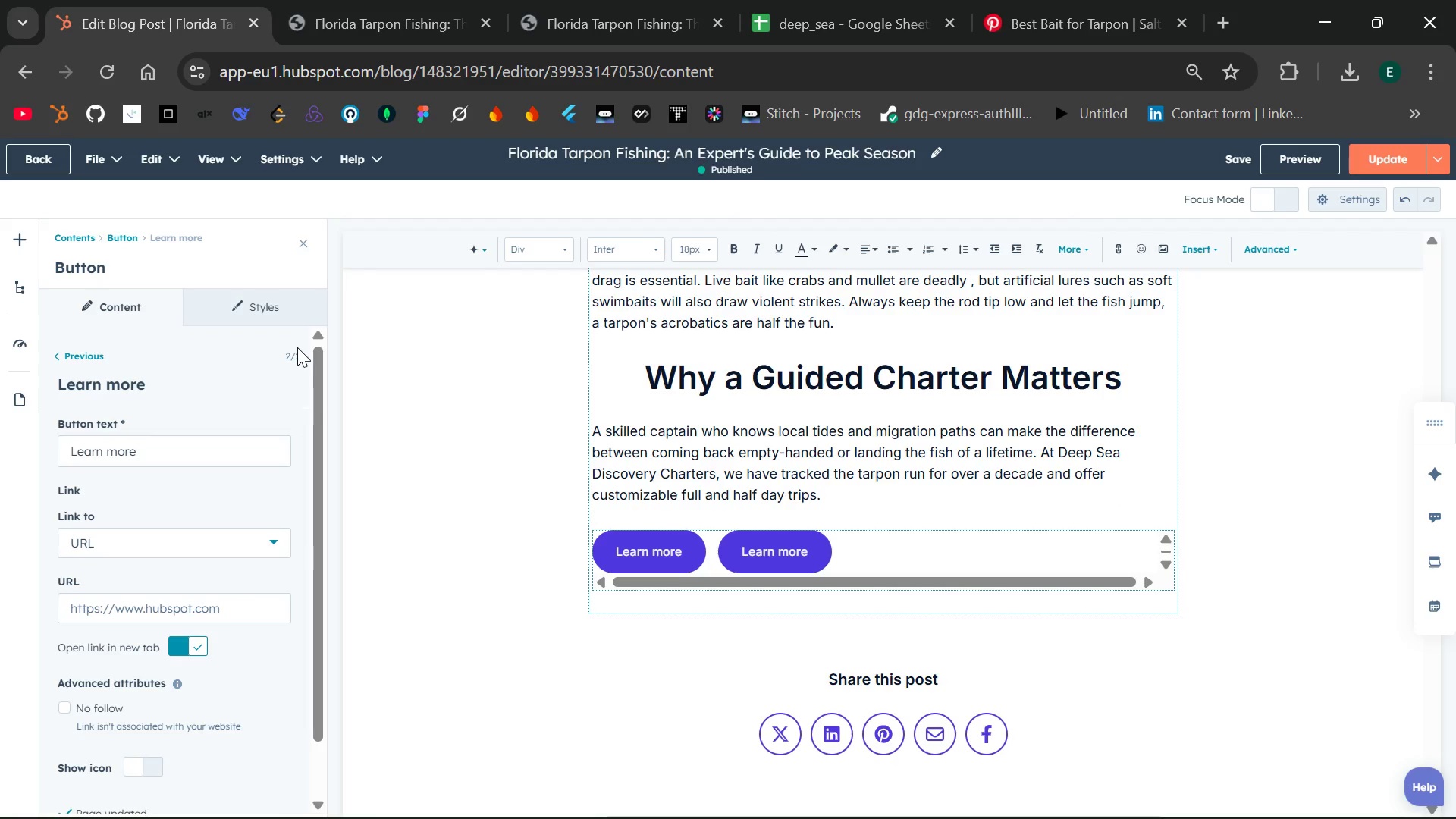 
left_click([97, 294])
 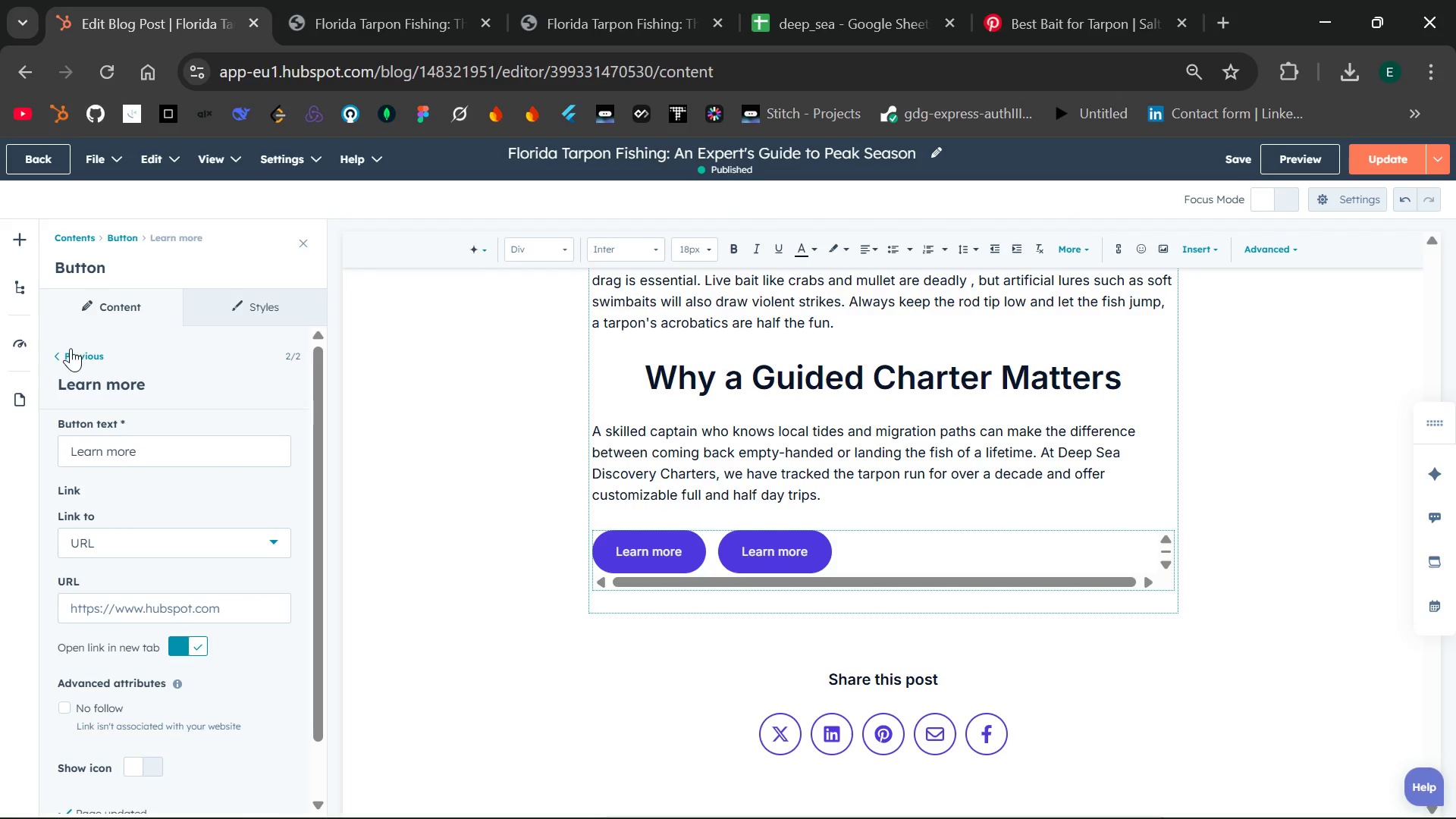 
left_click([71, 350])
 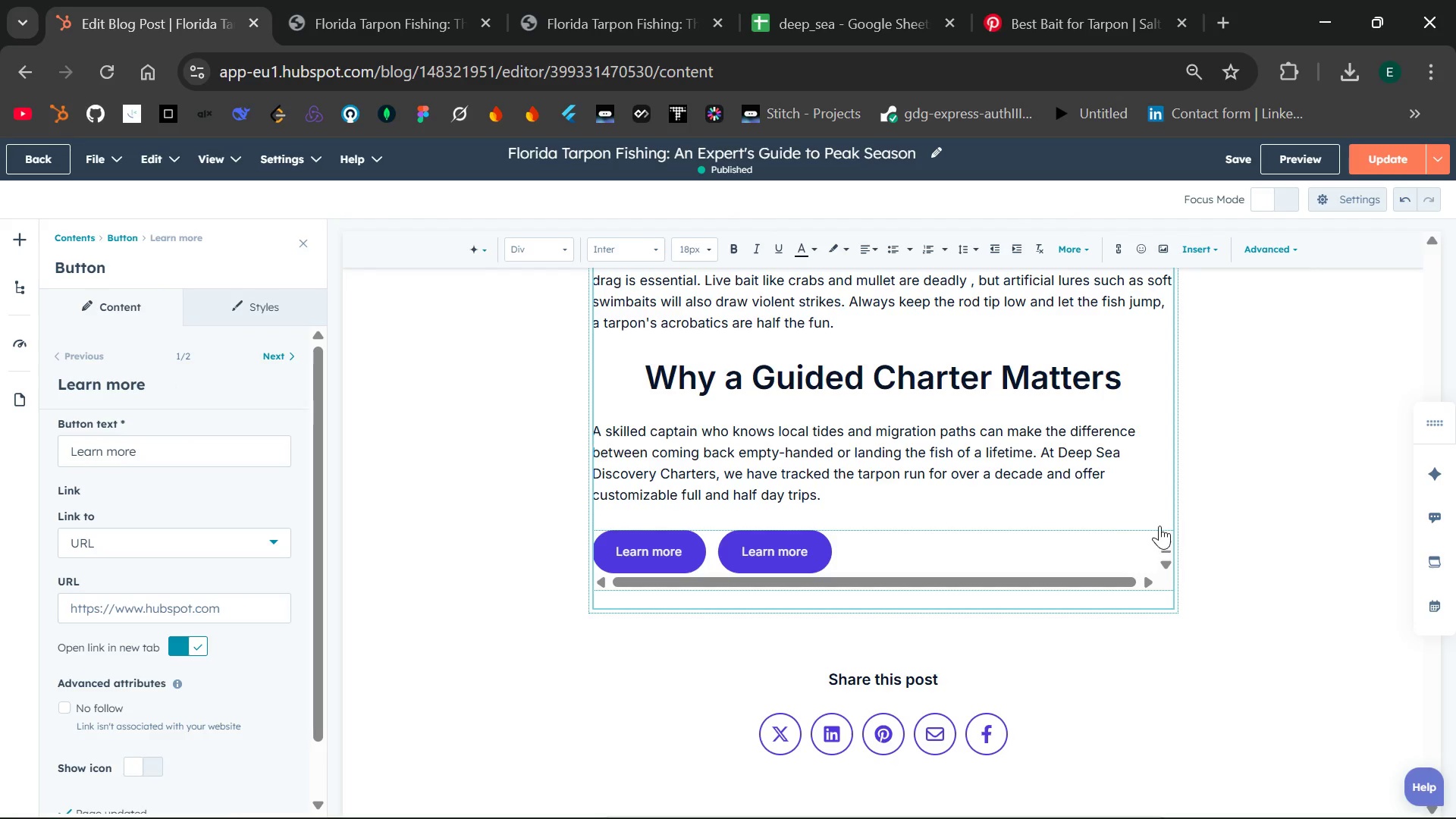 
wait(6.94)
 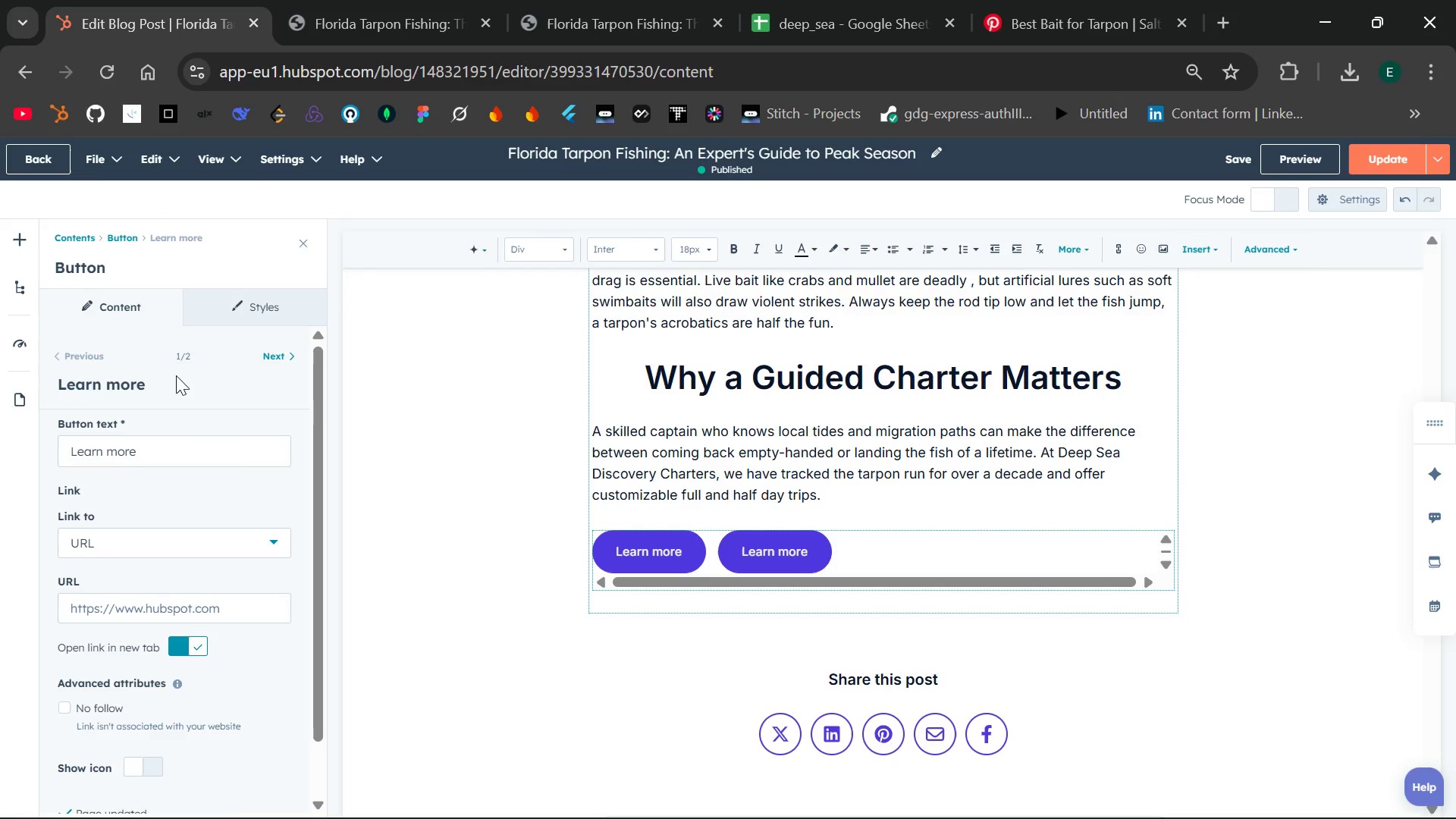 
left_click([1164, 527])
 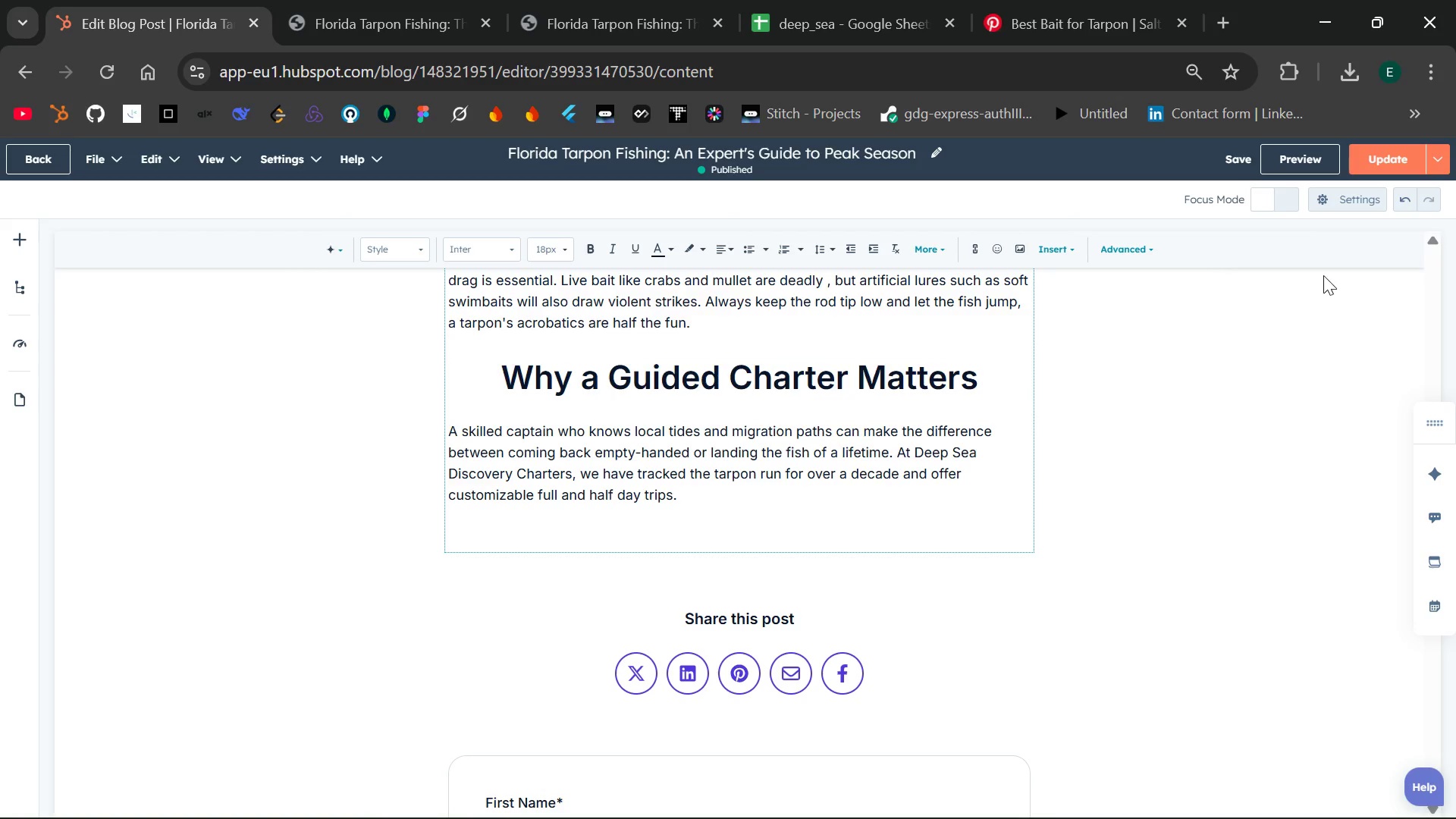 
wait(10.89)
 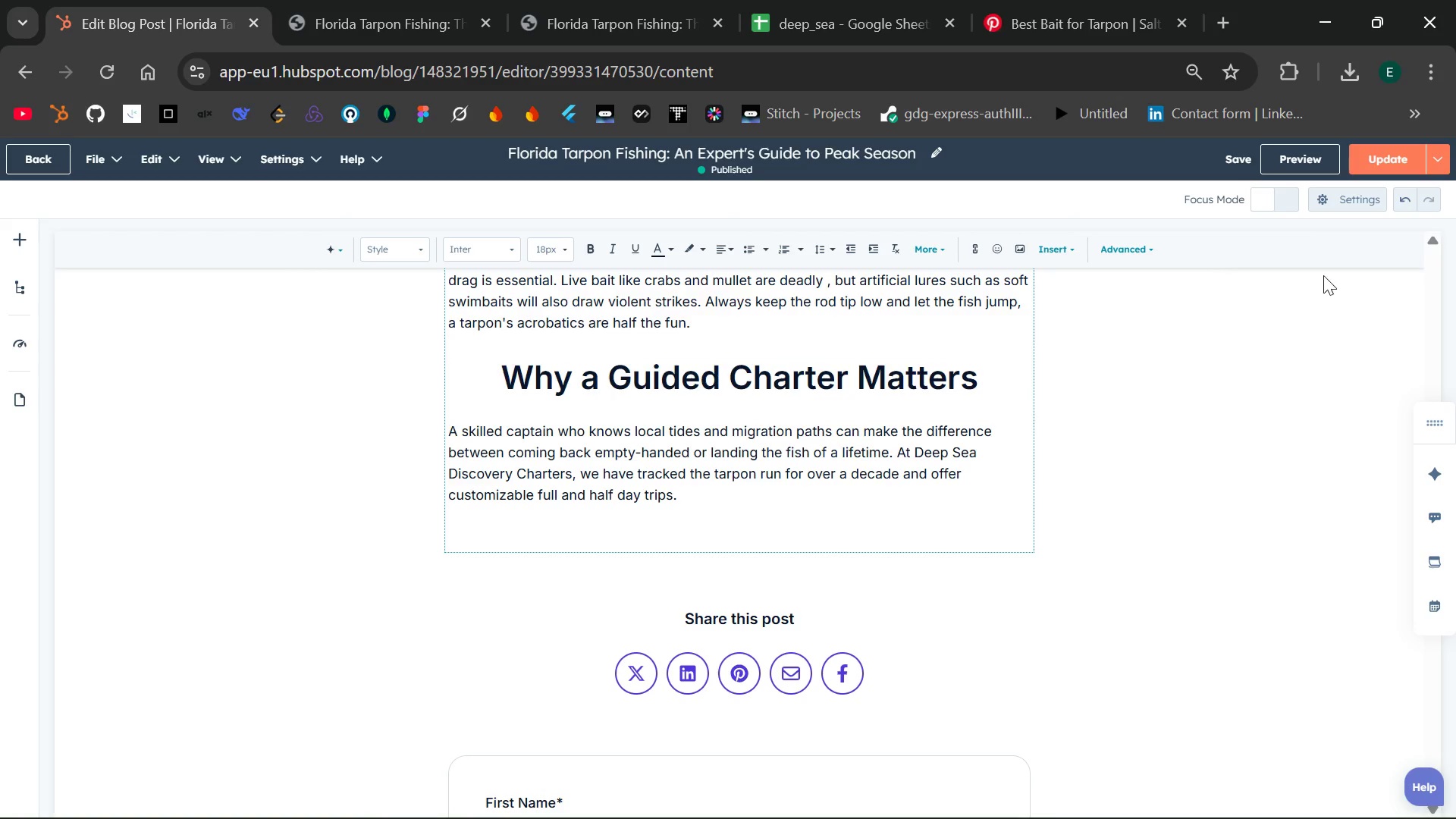 
left_click([281, 155])
 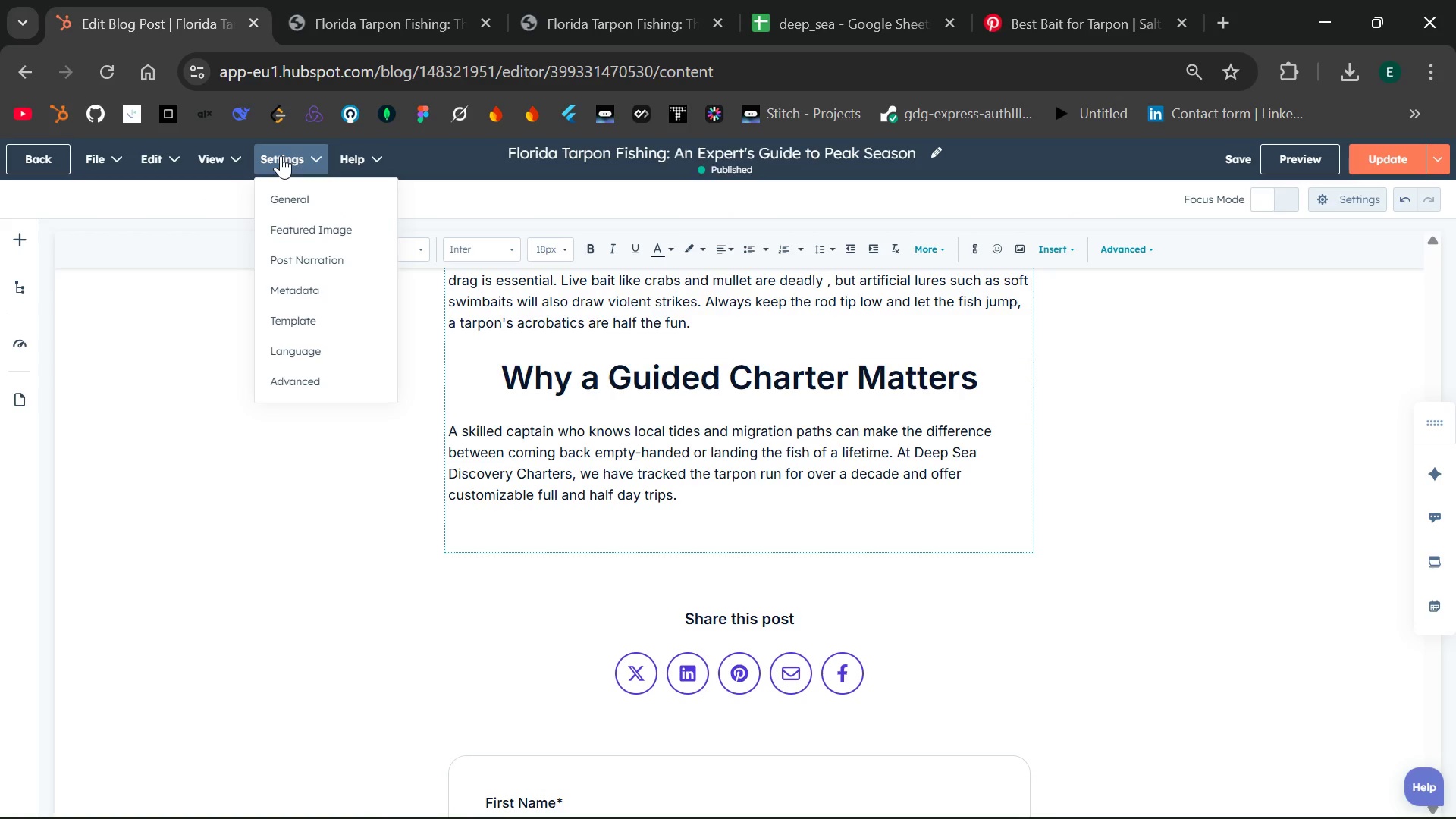 
mouse_move([234, 158])
 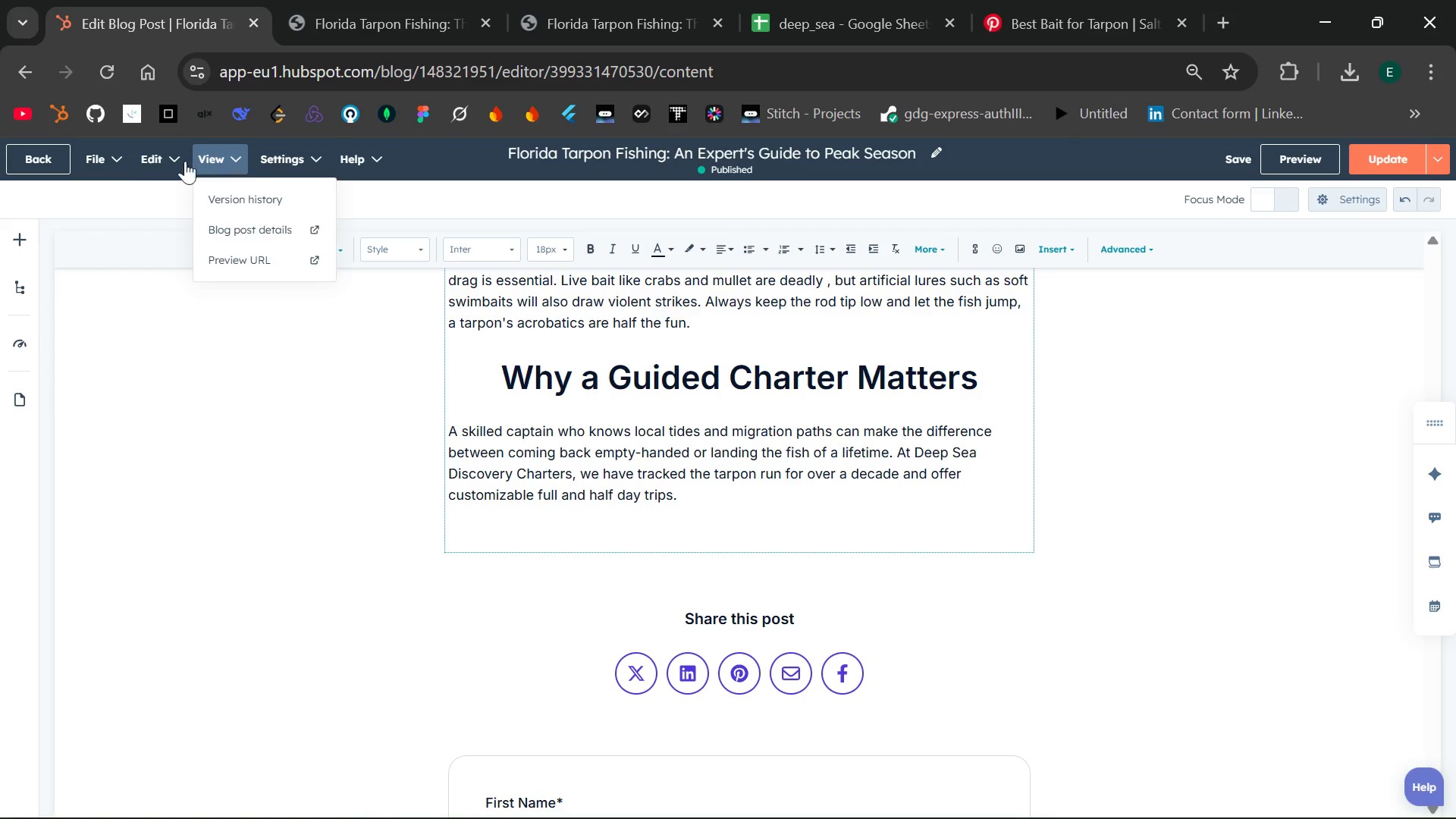 
mouse_move([167, 155])
 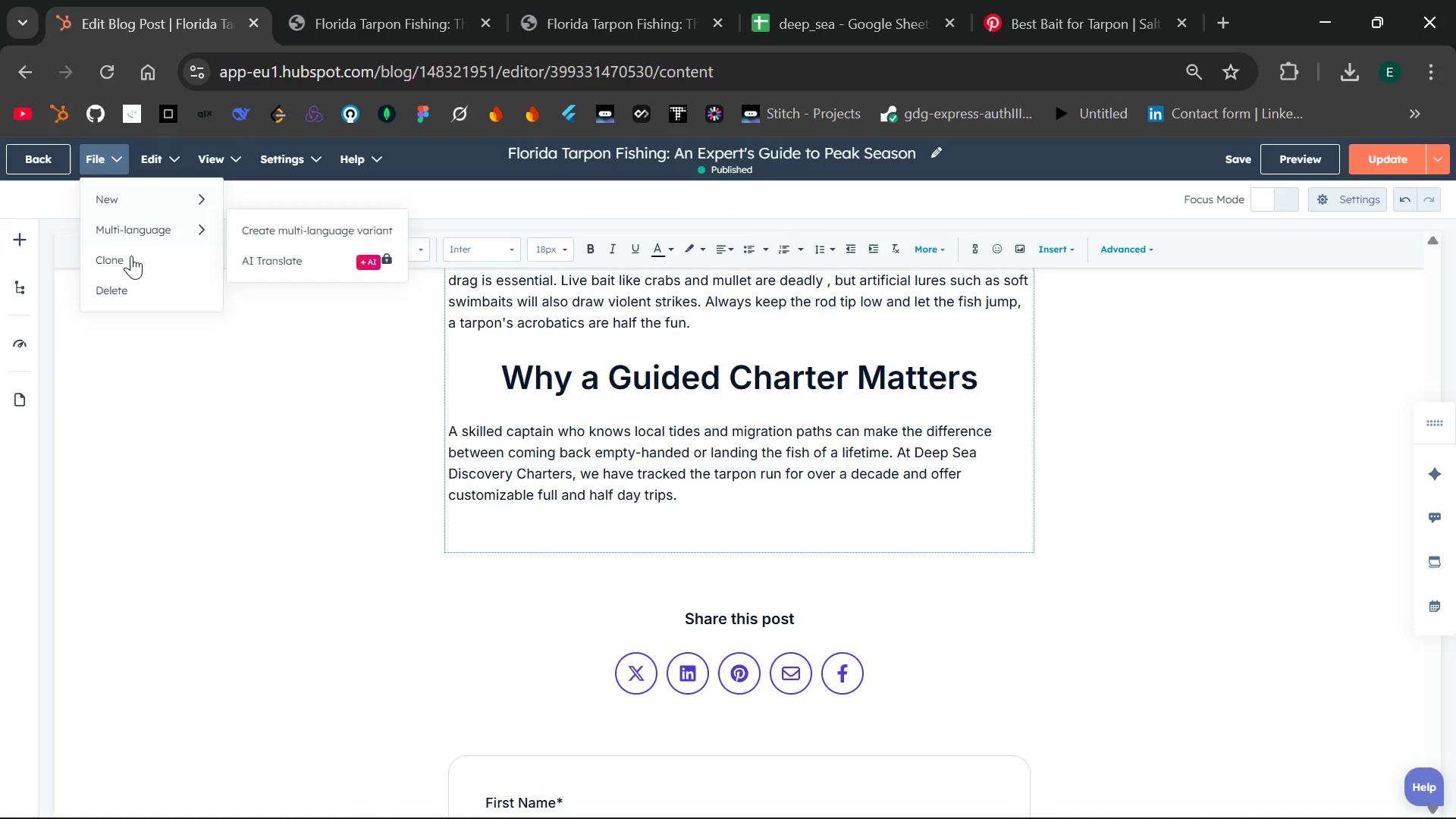 
wait(5.6)
 